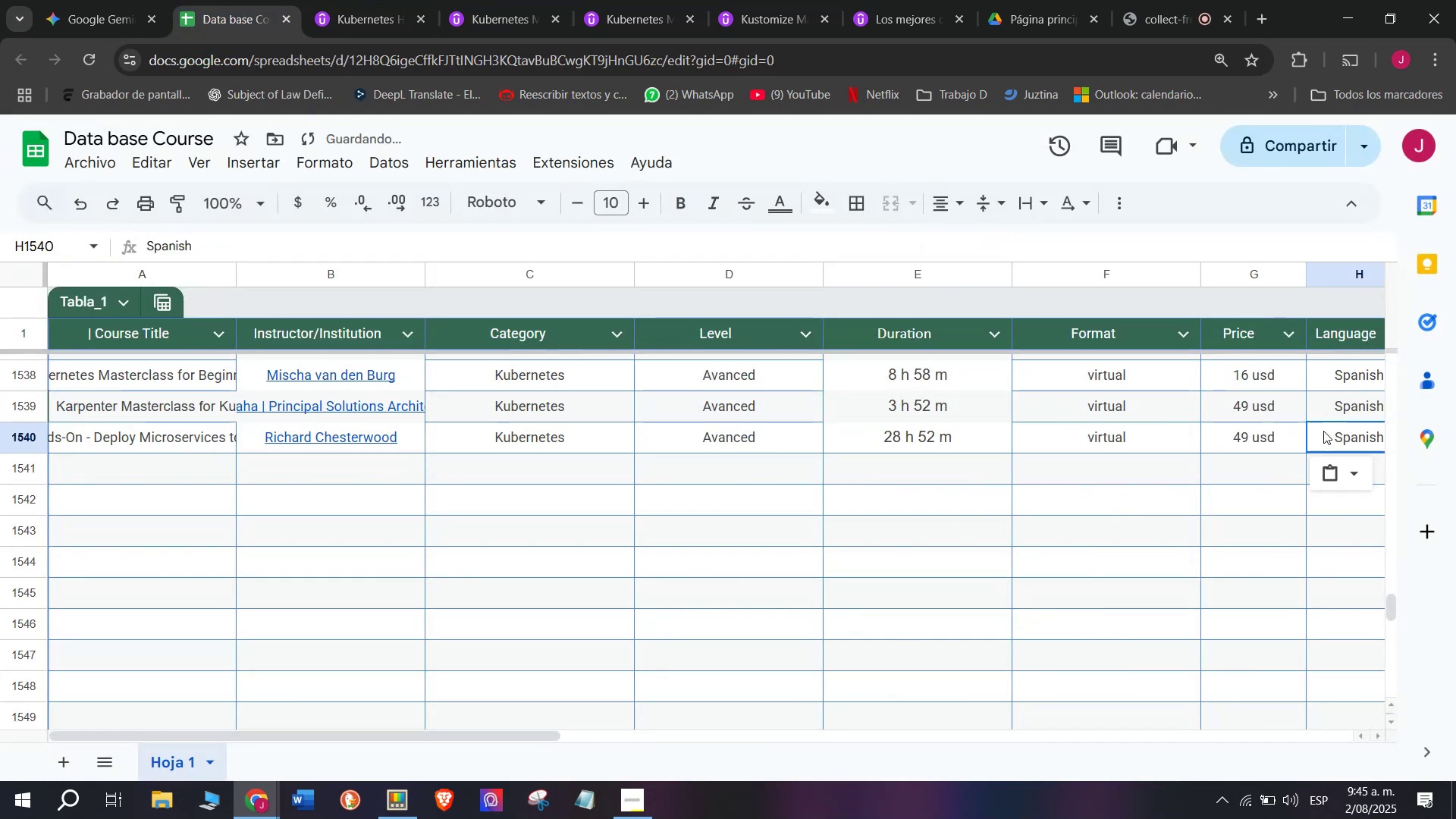 
key(Control+C)
 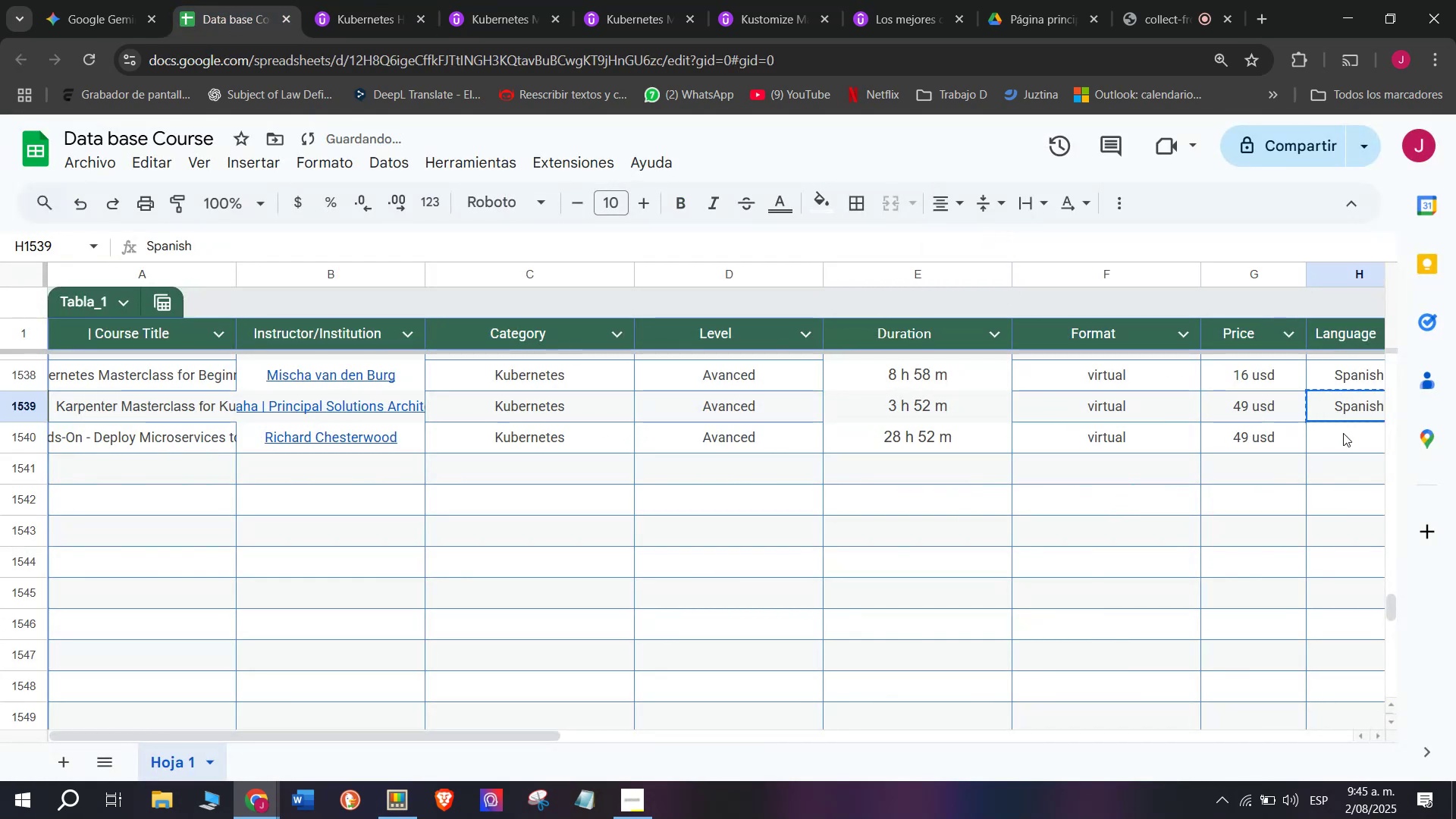 
double_click([1343, 433])
 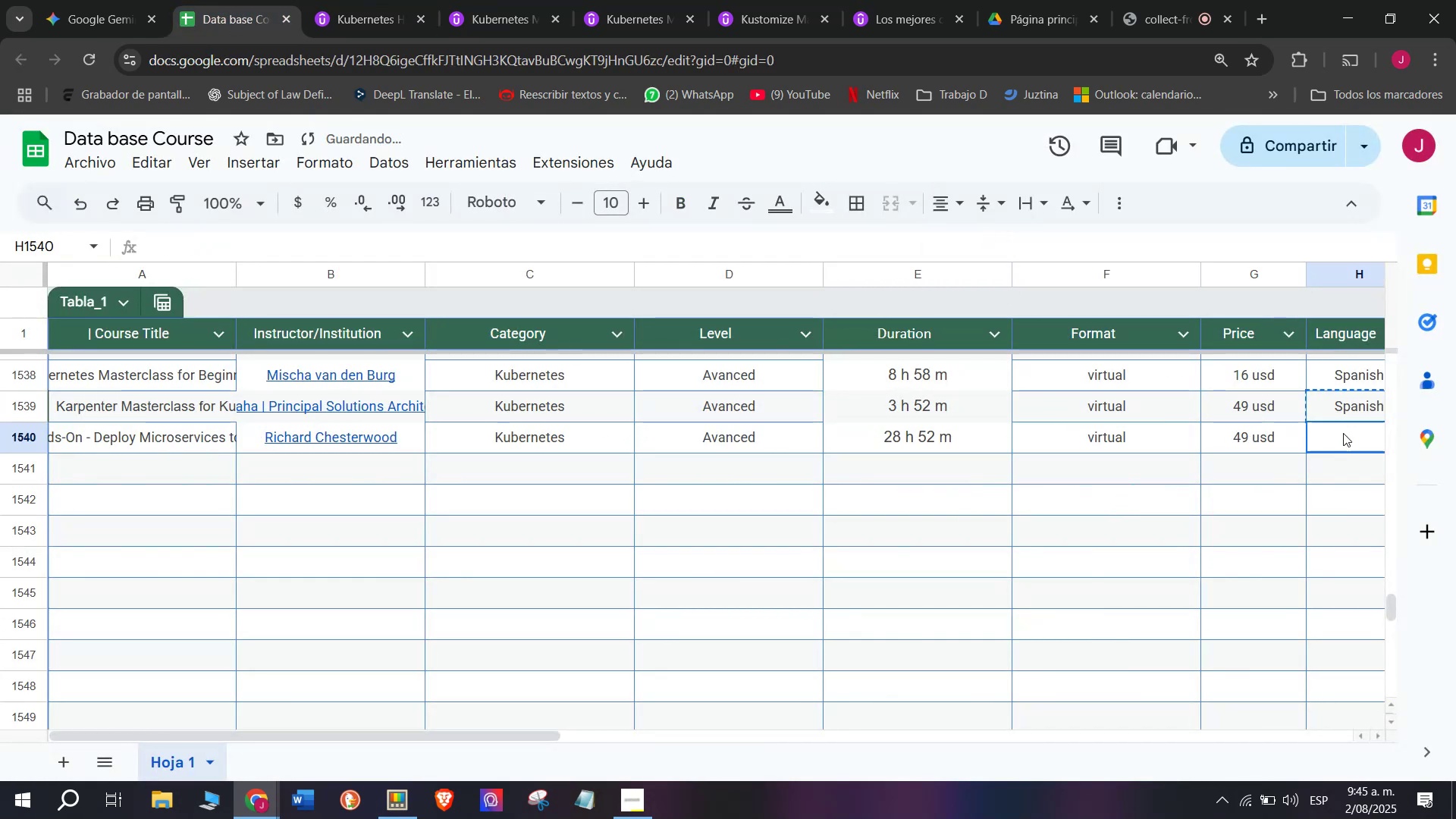 
key(Z)
 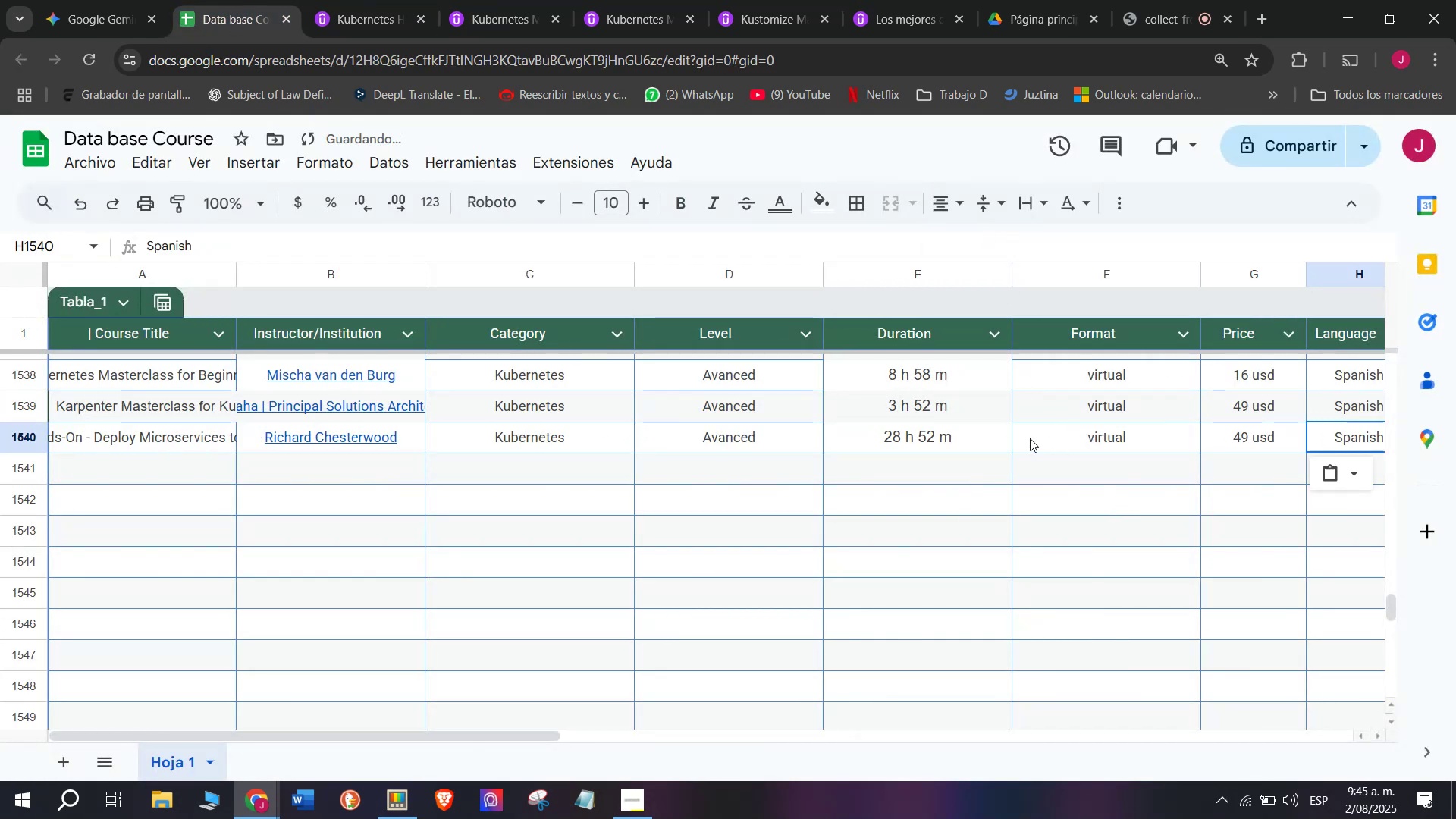 
key(Control+ControlLeft)
 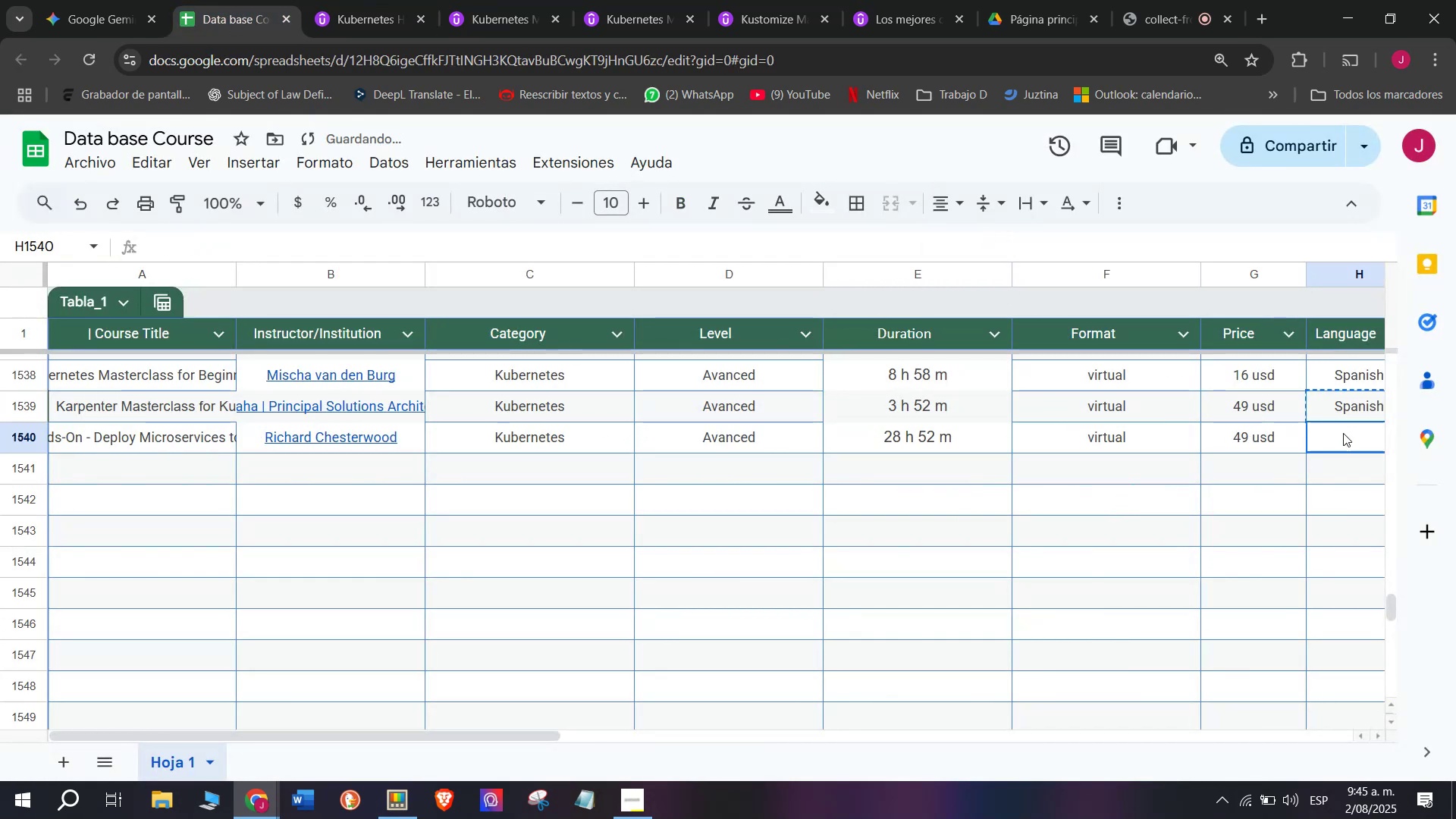 
key(Control+V)
 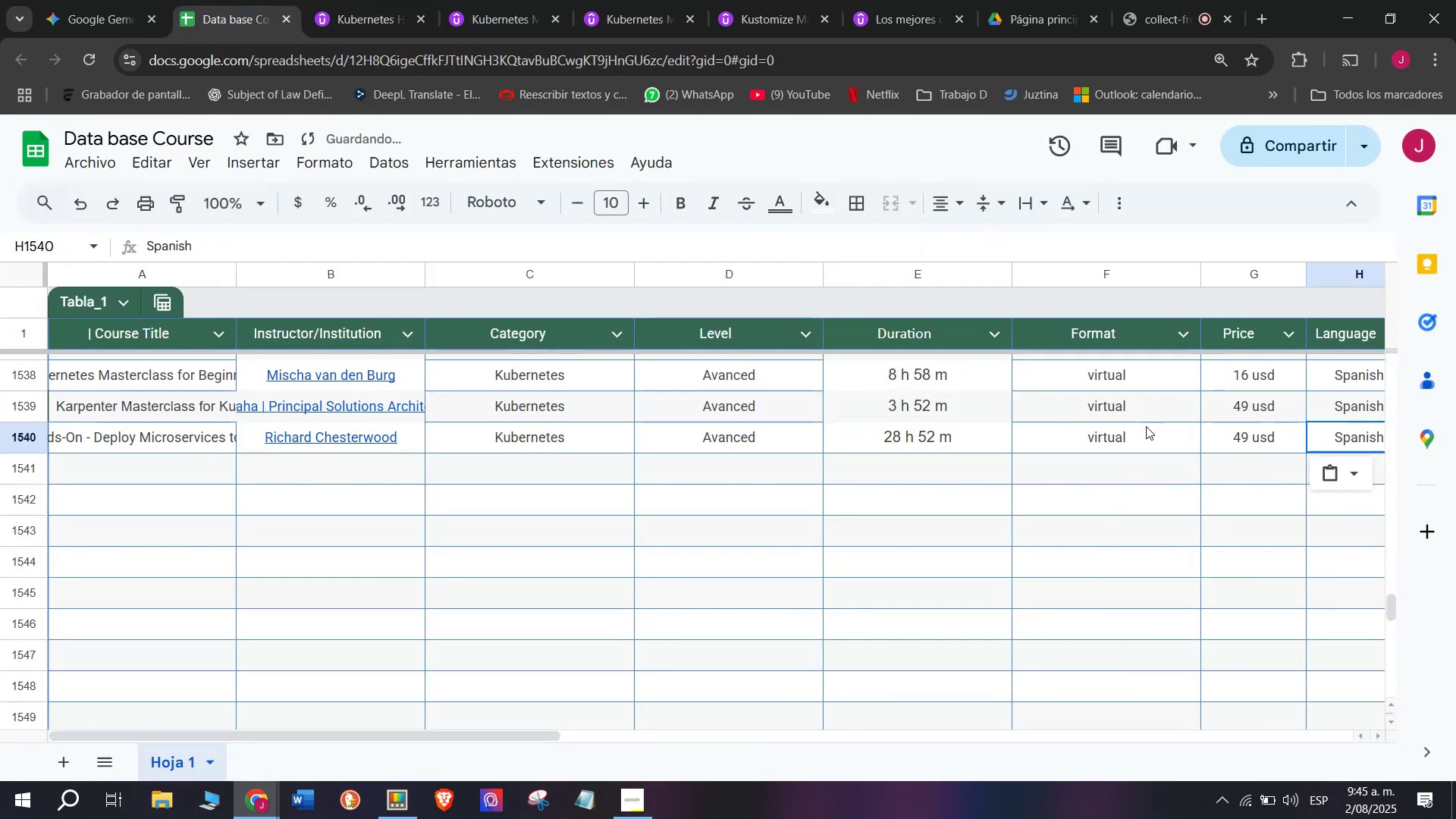 
scroll: coordinate [234, 472], scroll_direction: down, amount: 3.0
 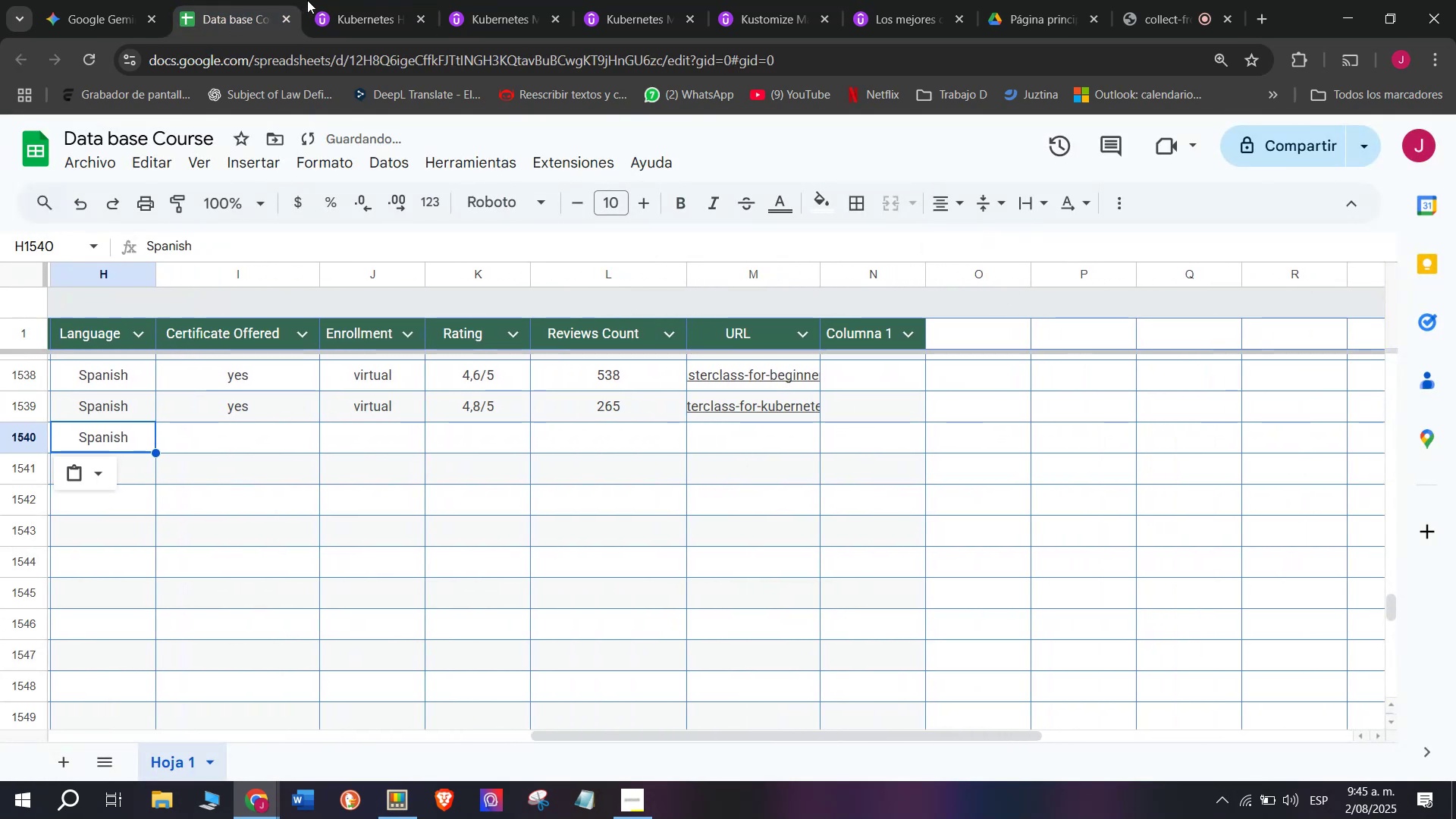 
double_click([372, 0])
 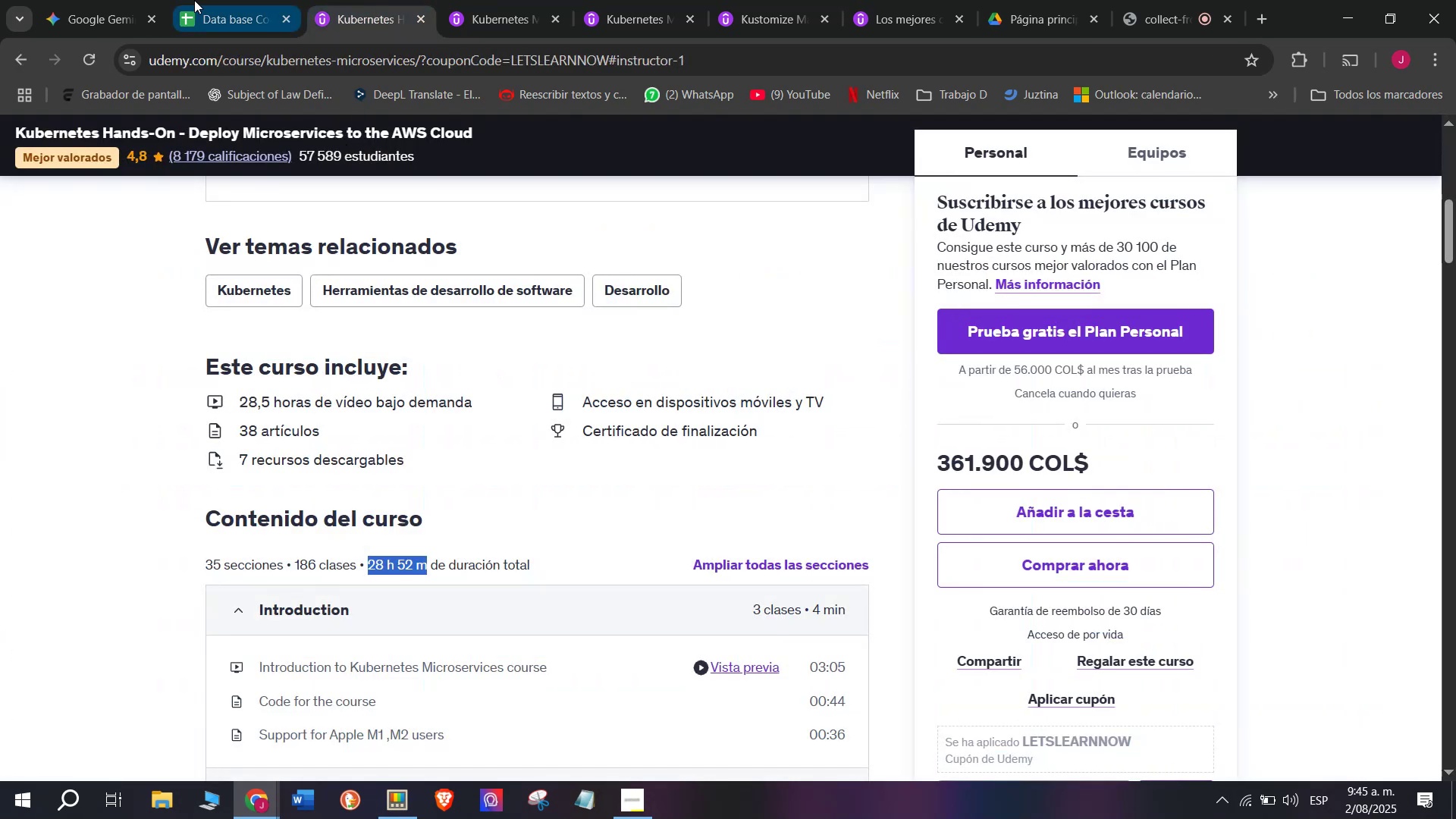 
left_click([199, 0])
 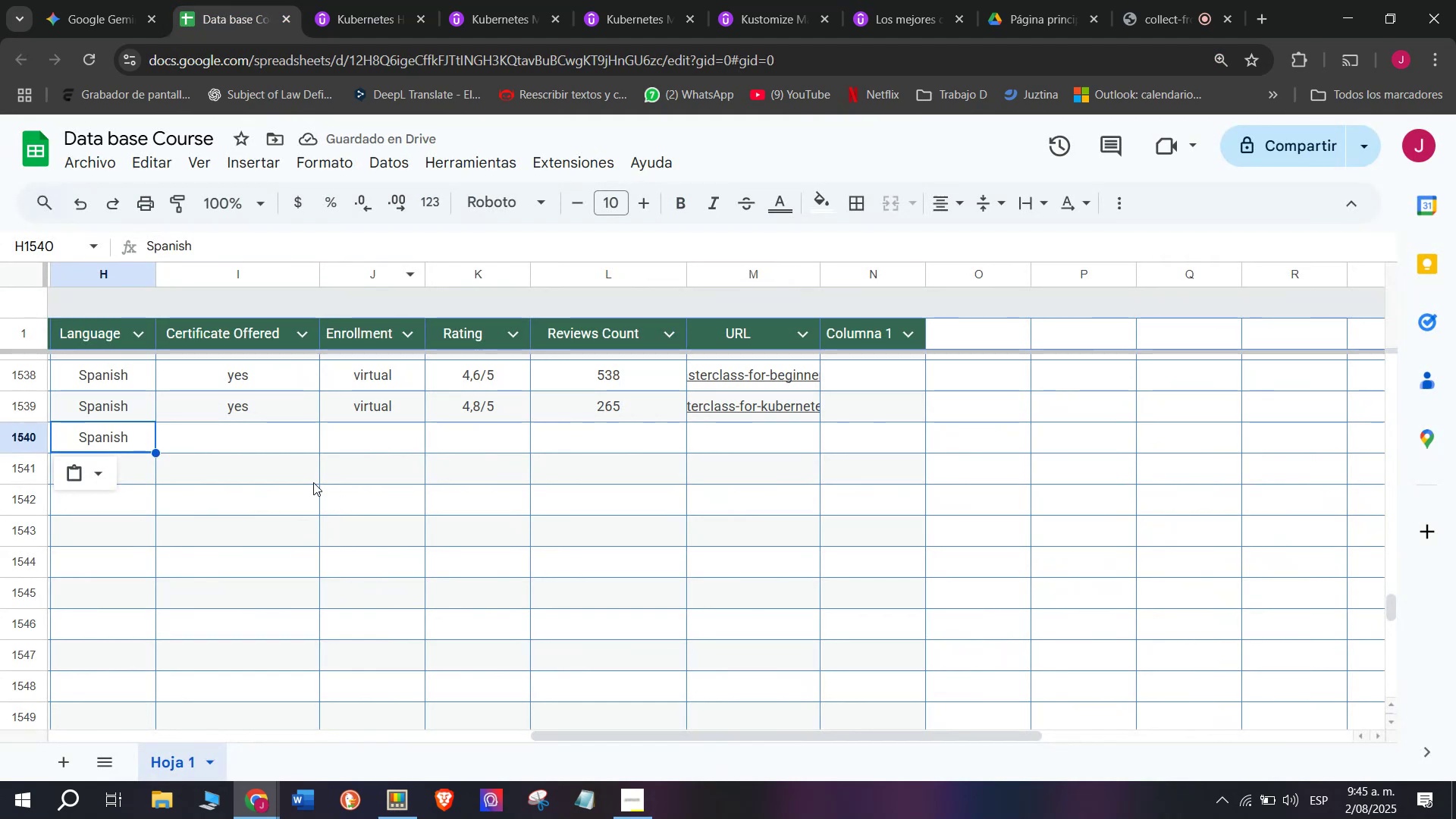 
scroll: coordinate [846, 396], scroll_direction: up, amount: 3.0
 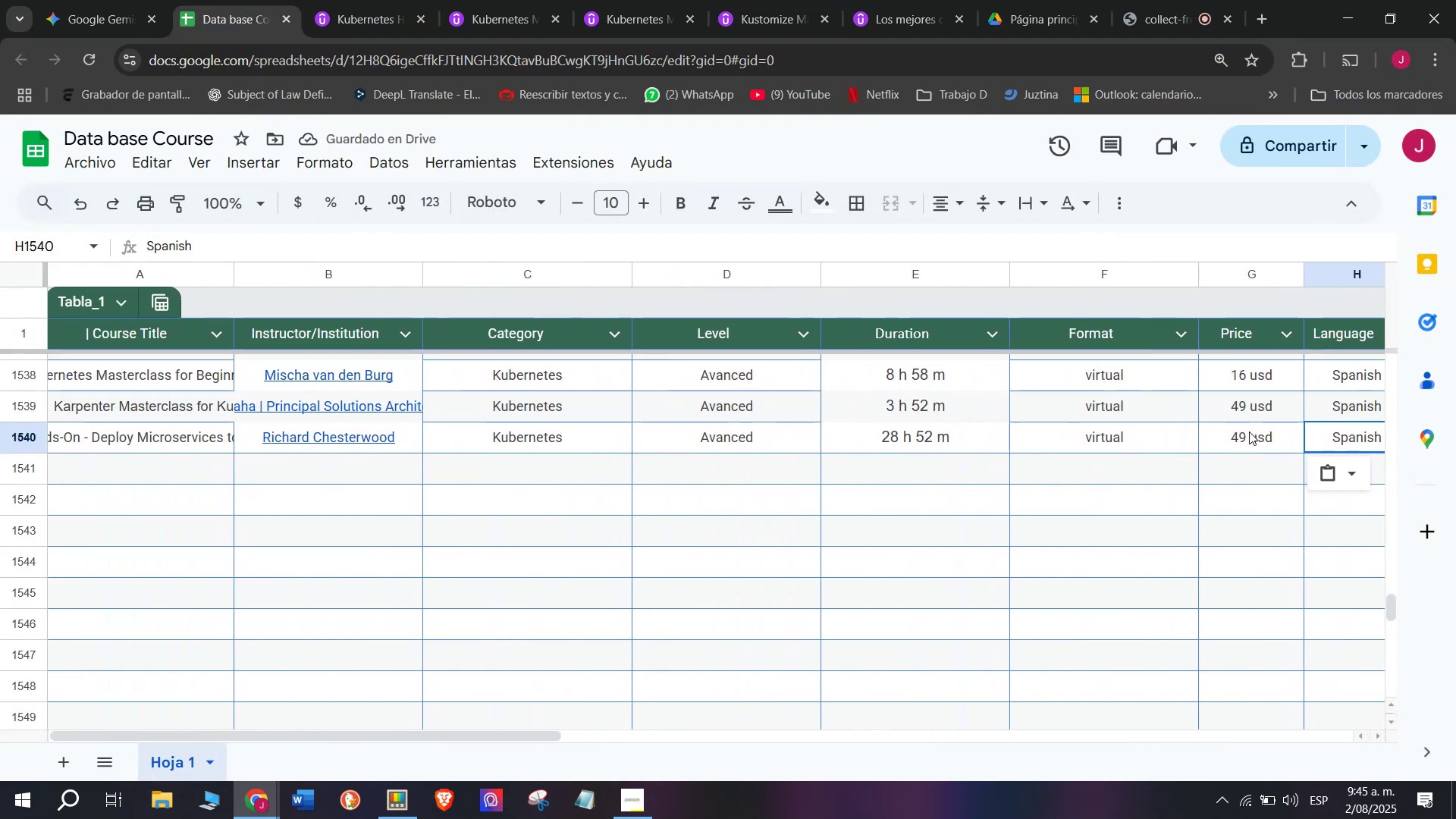 
double_click([1249, 433])
 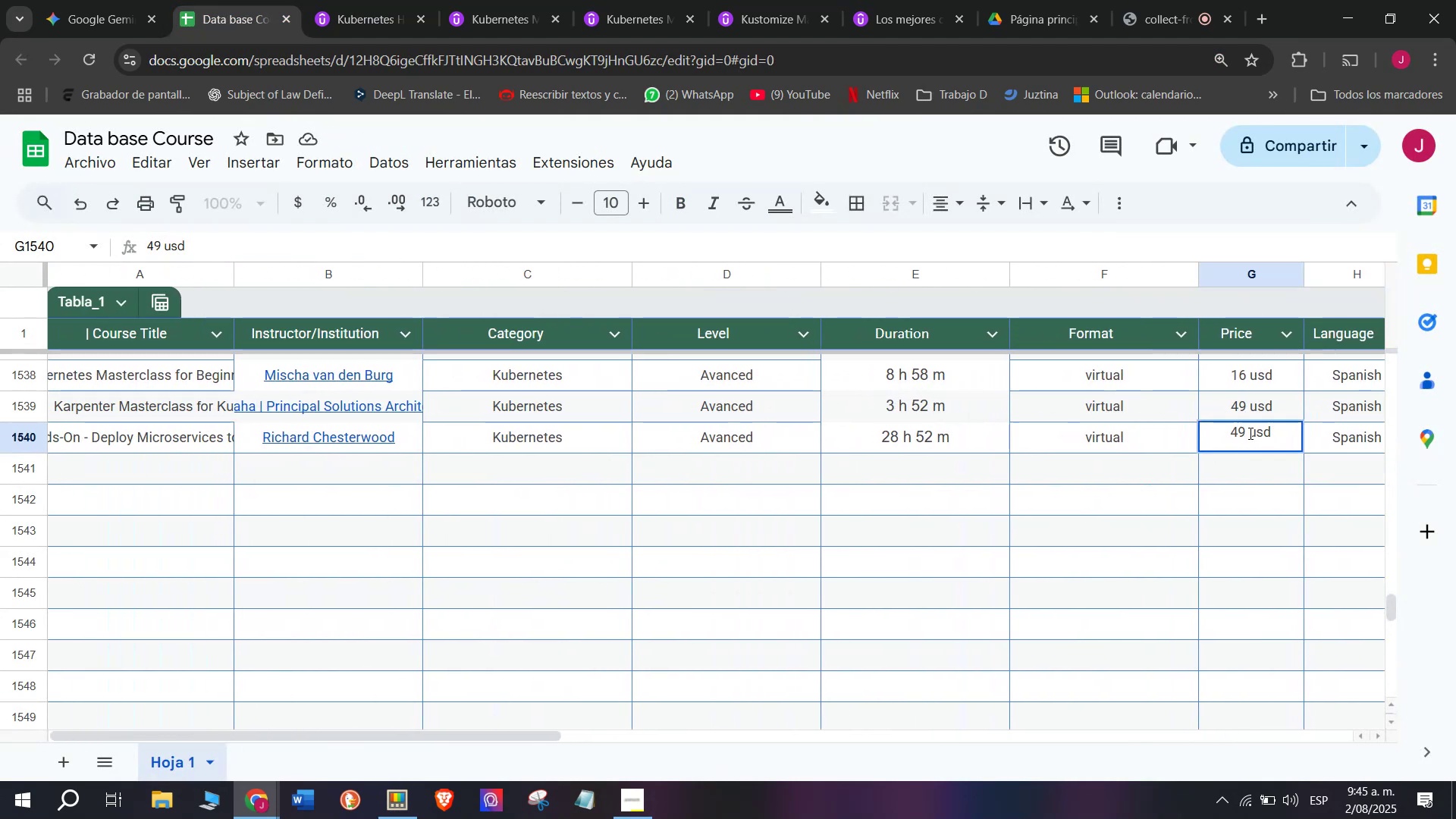 
left_click([1247, 433])
 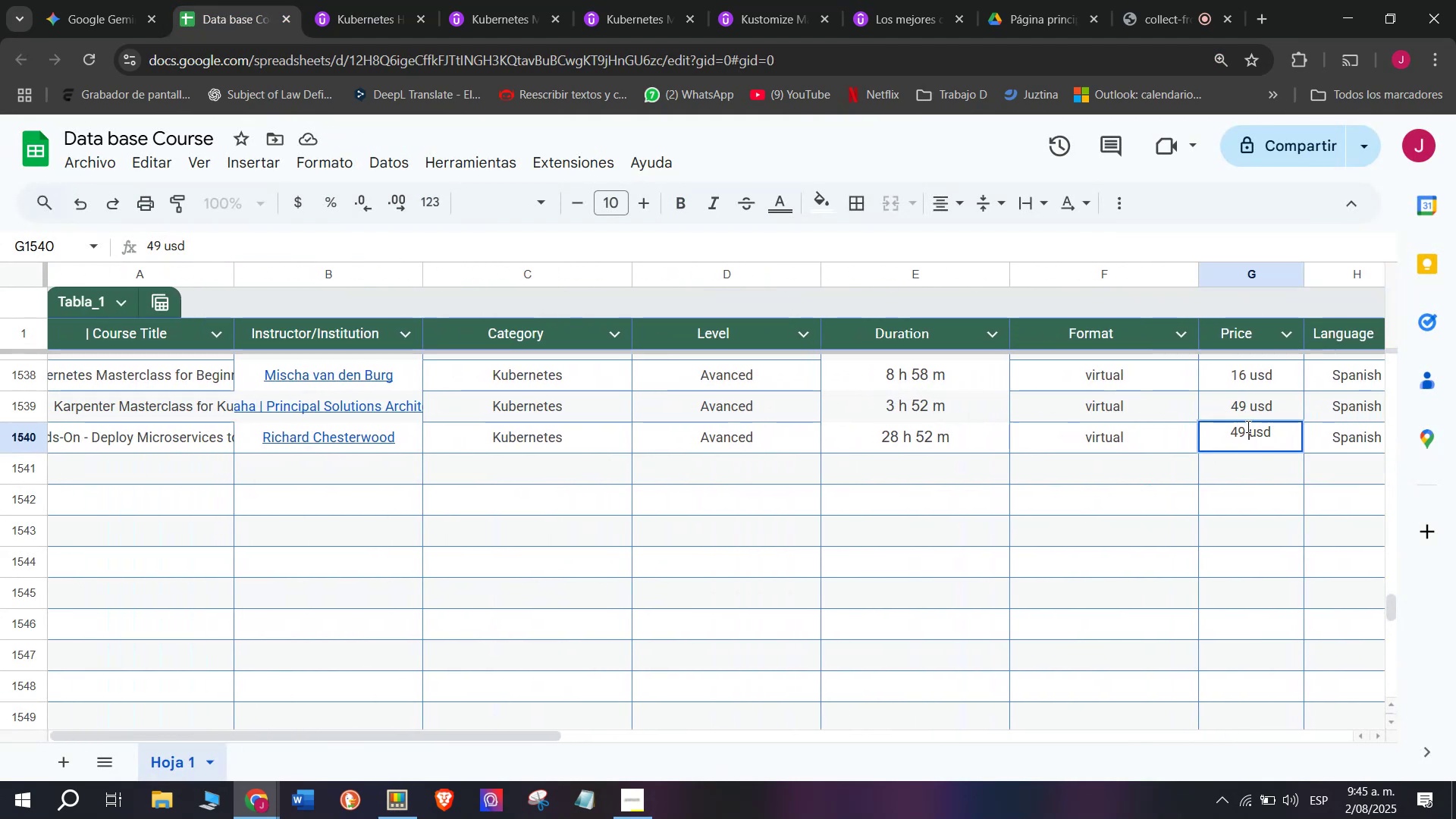 
left_click([1238, 438])
 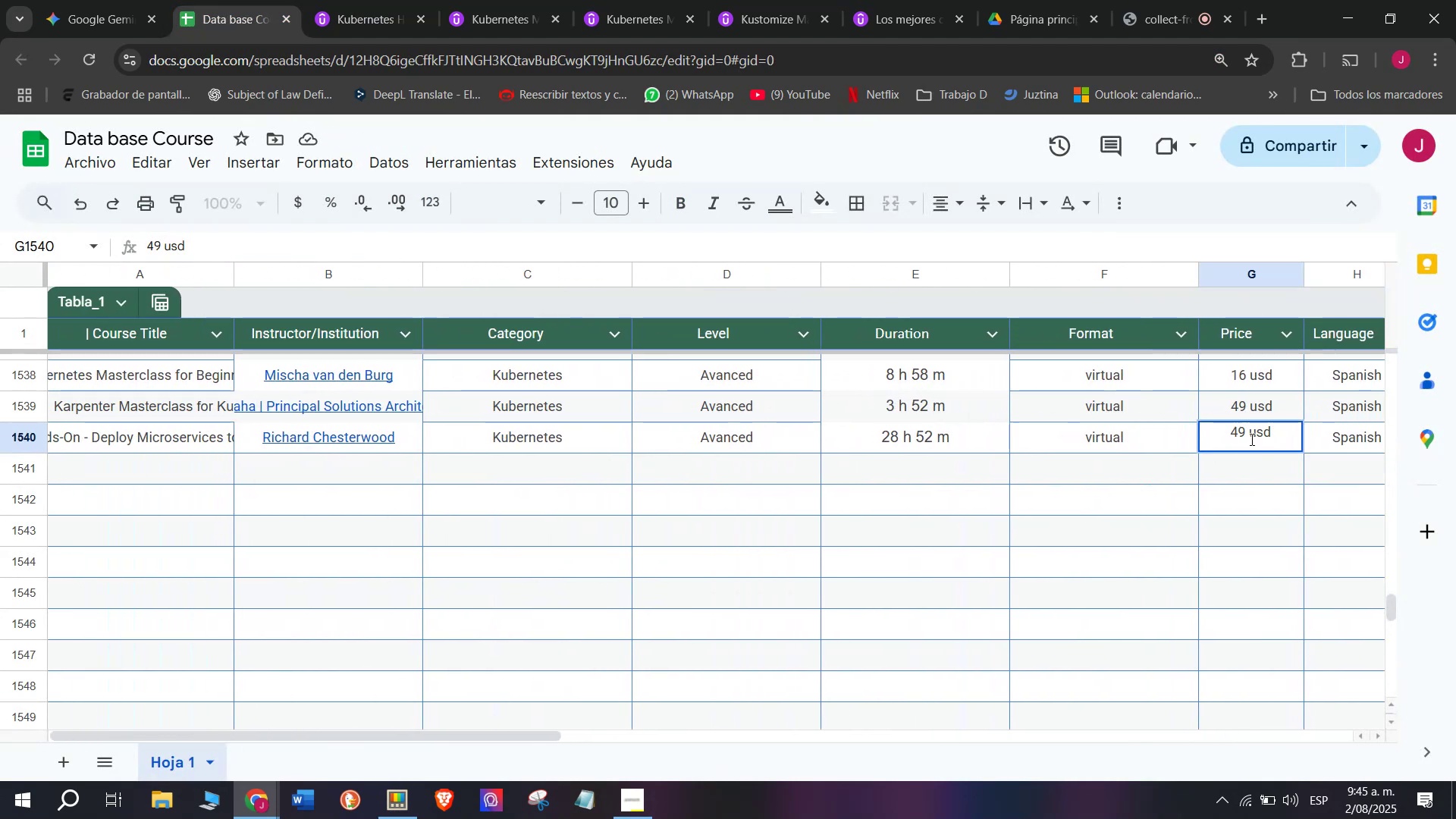 
left_click([1250, 439])
 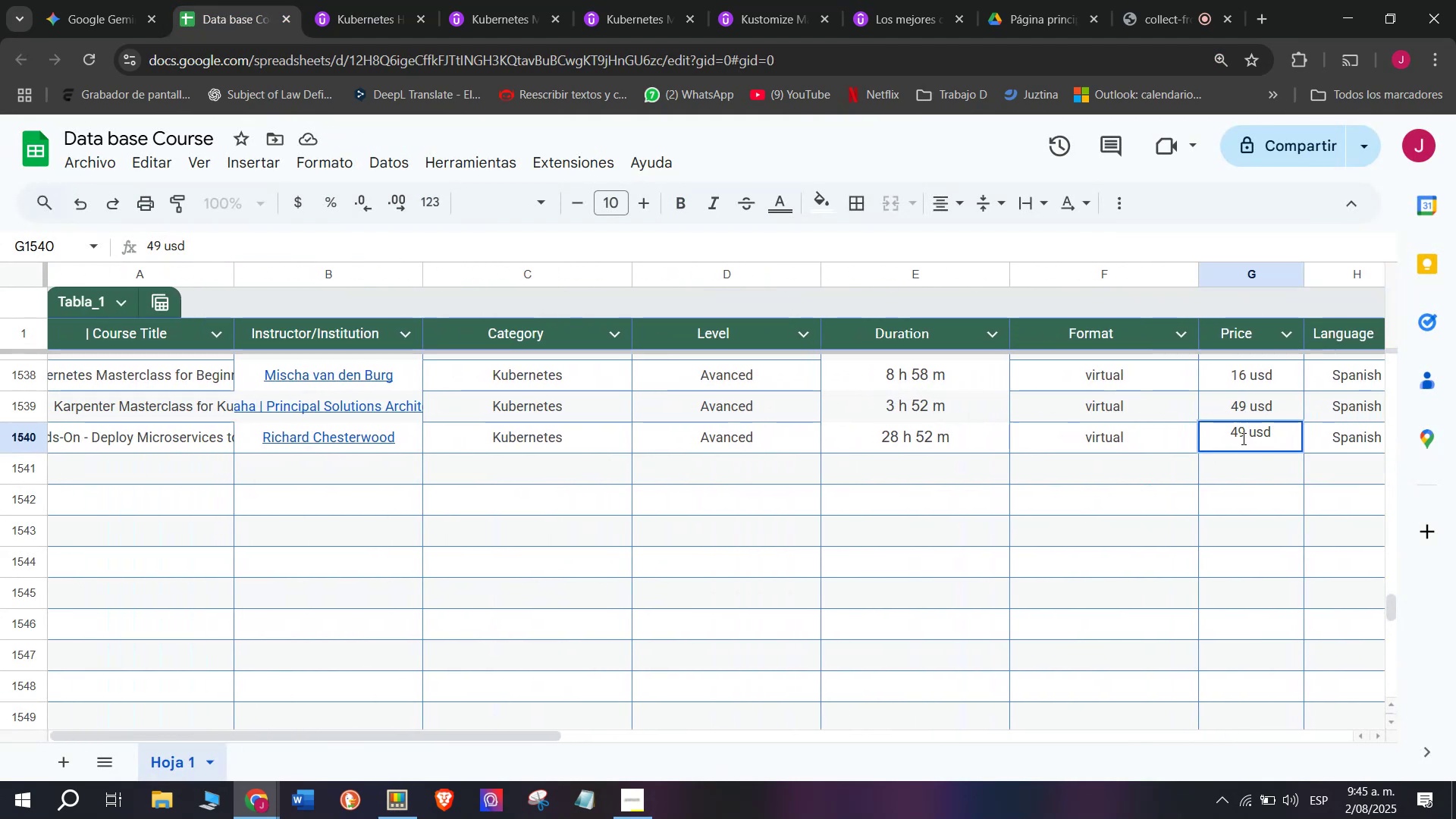 
left_click([1242, 438])
 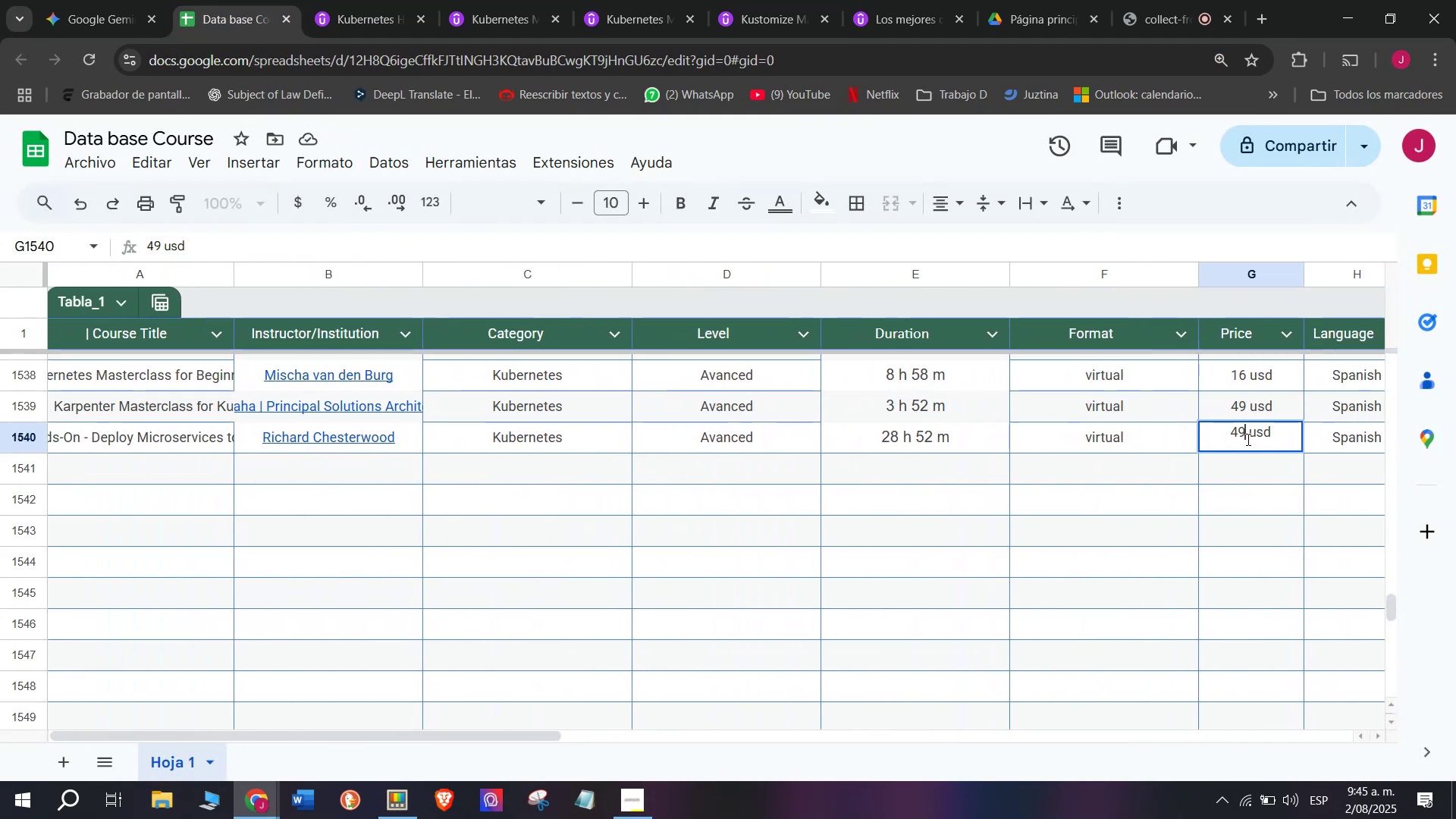 
key(Backspace)
type(qq)
key(Backspace)
type(70)
 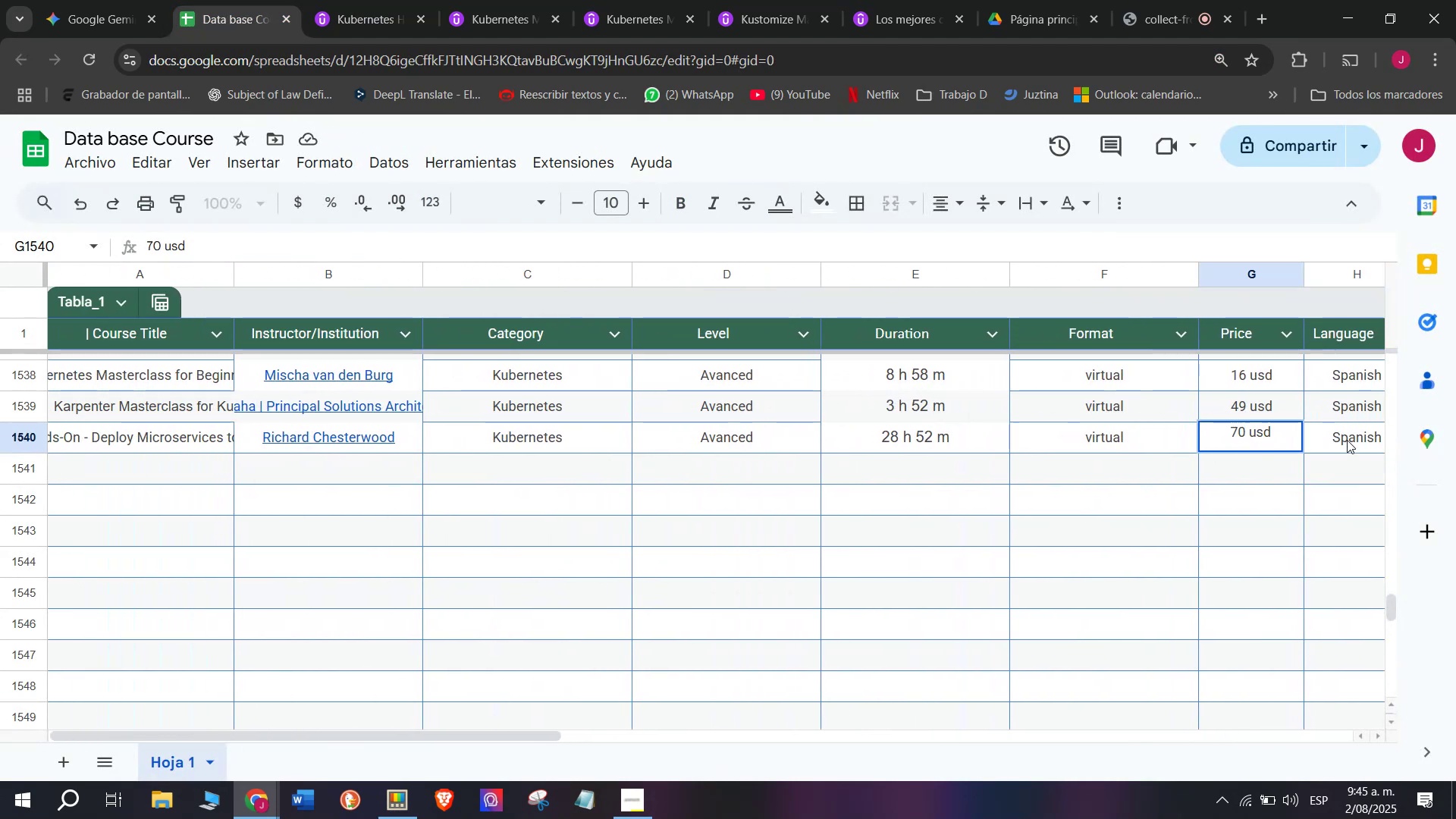 
left_click([1347, 440])
 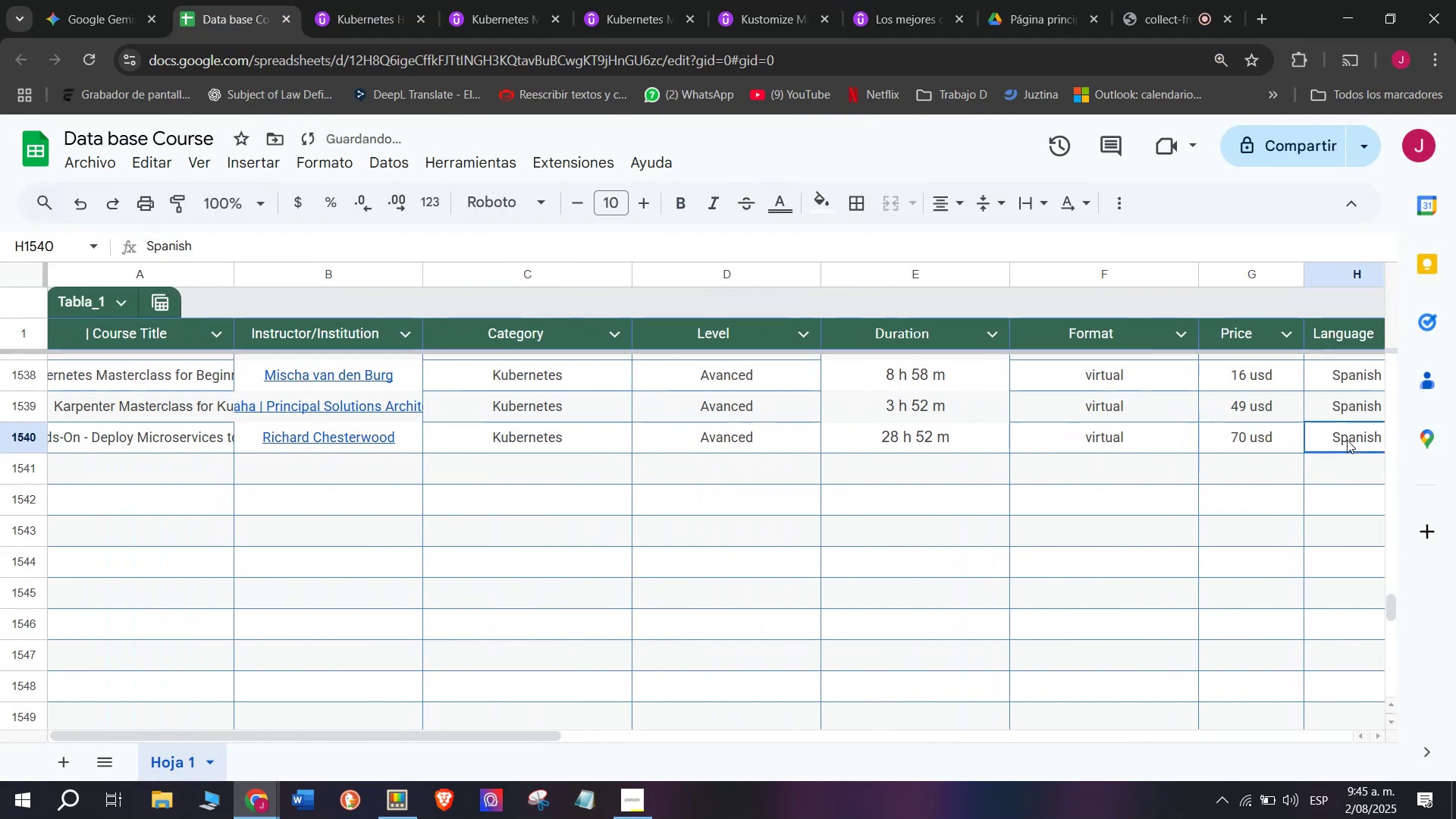 
scroll: coordinate [309, 421], scroll_direction: down, amount: 3.0
 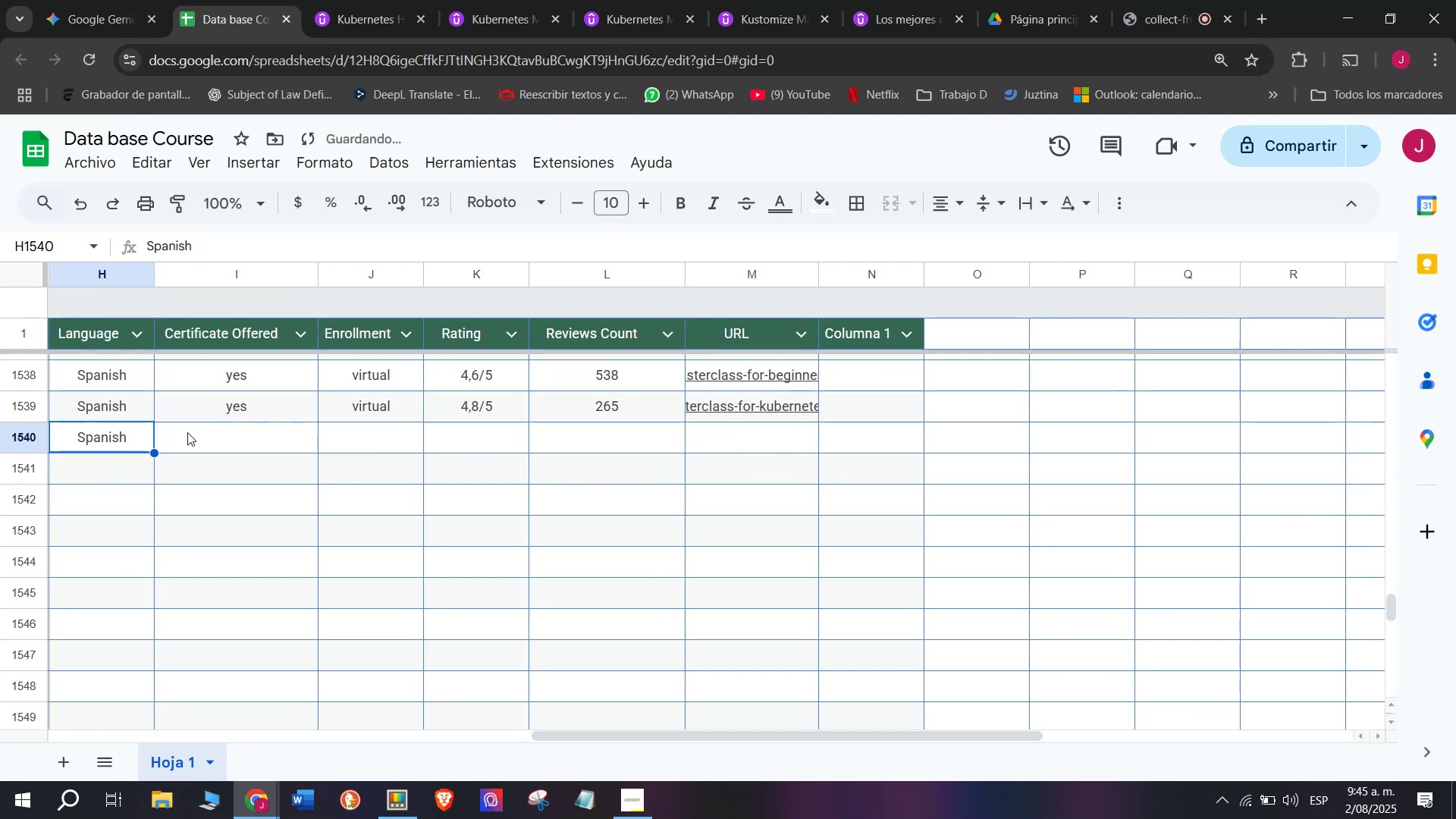 
left_click([187, 432])
 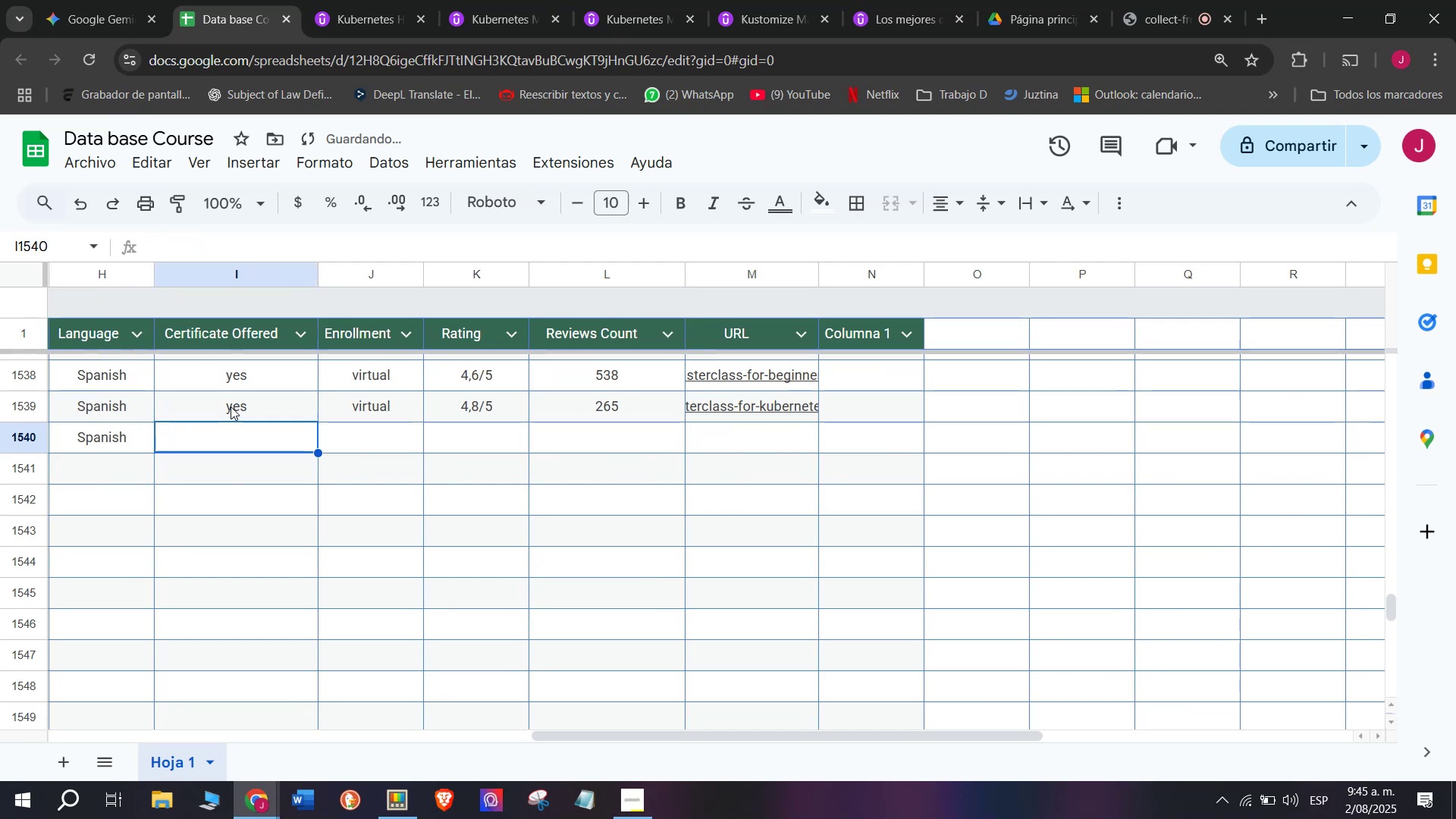 
key(Break)
 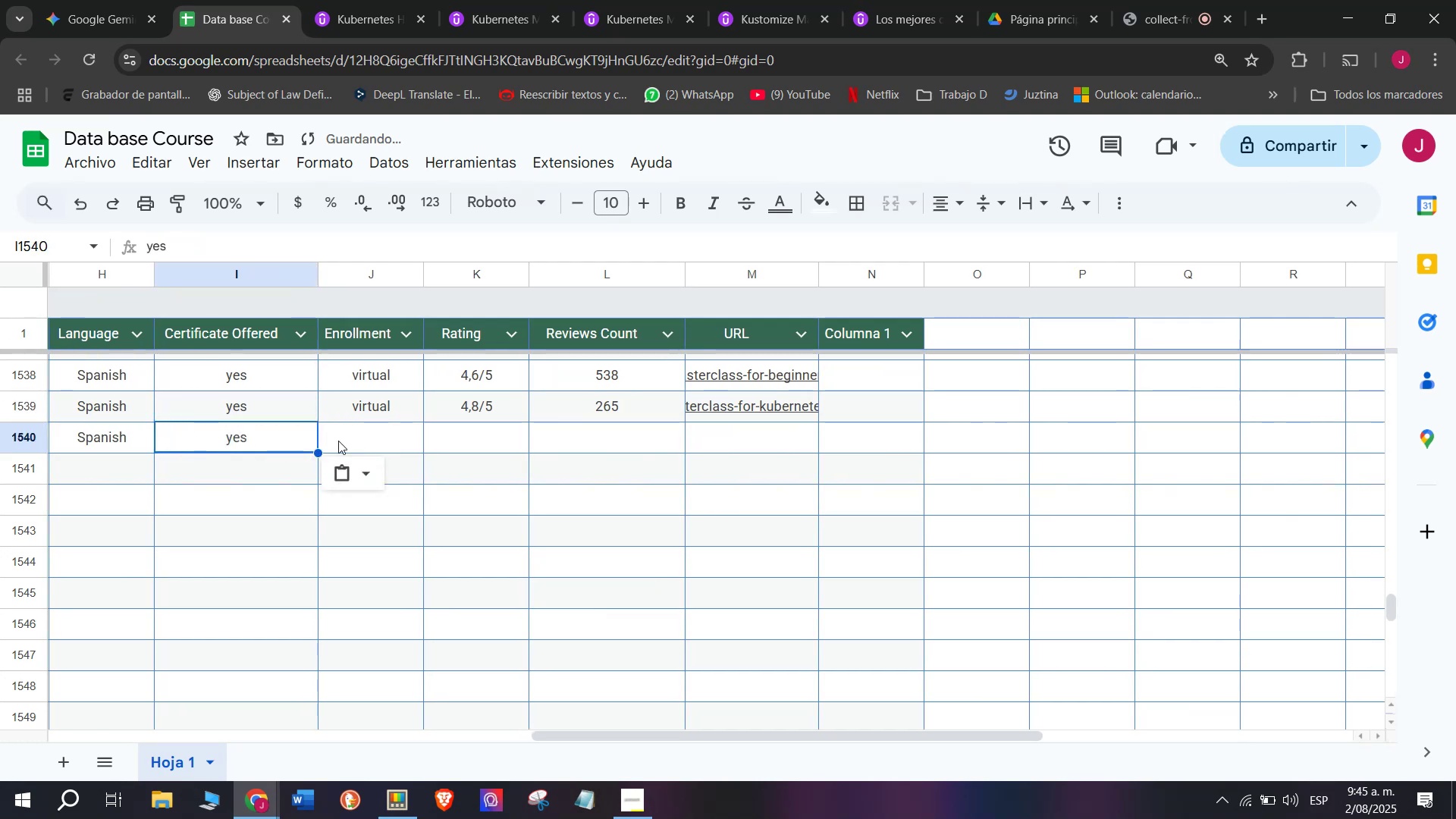 
key(Control+ControlLeft)
 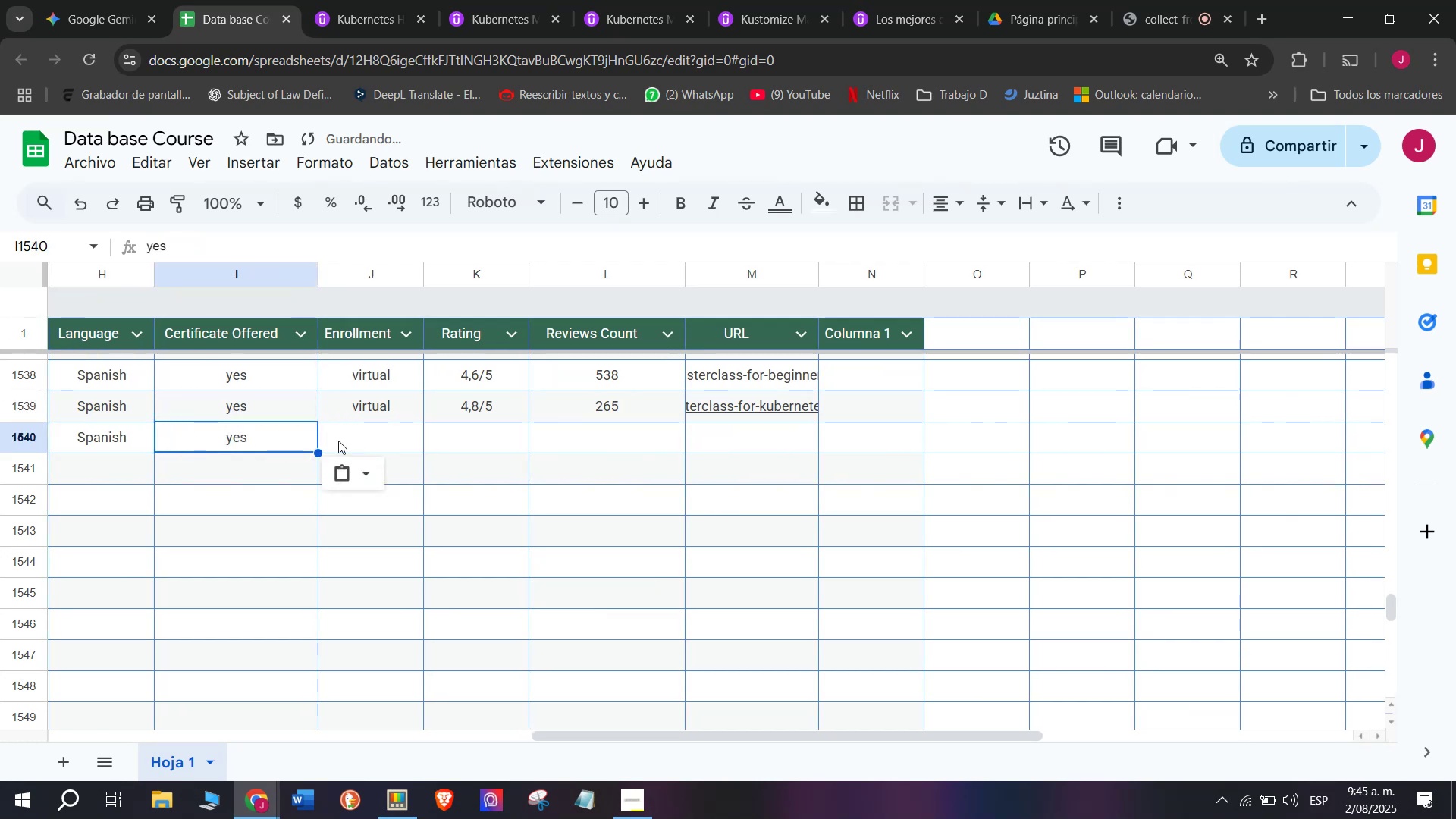 
key(Control+C)
 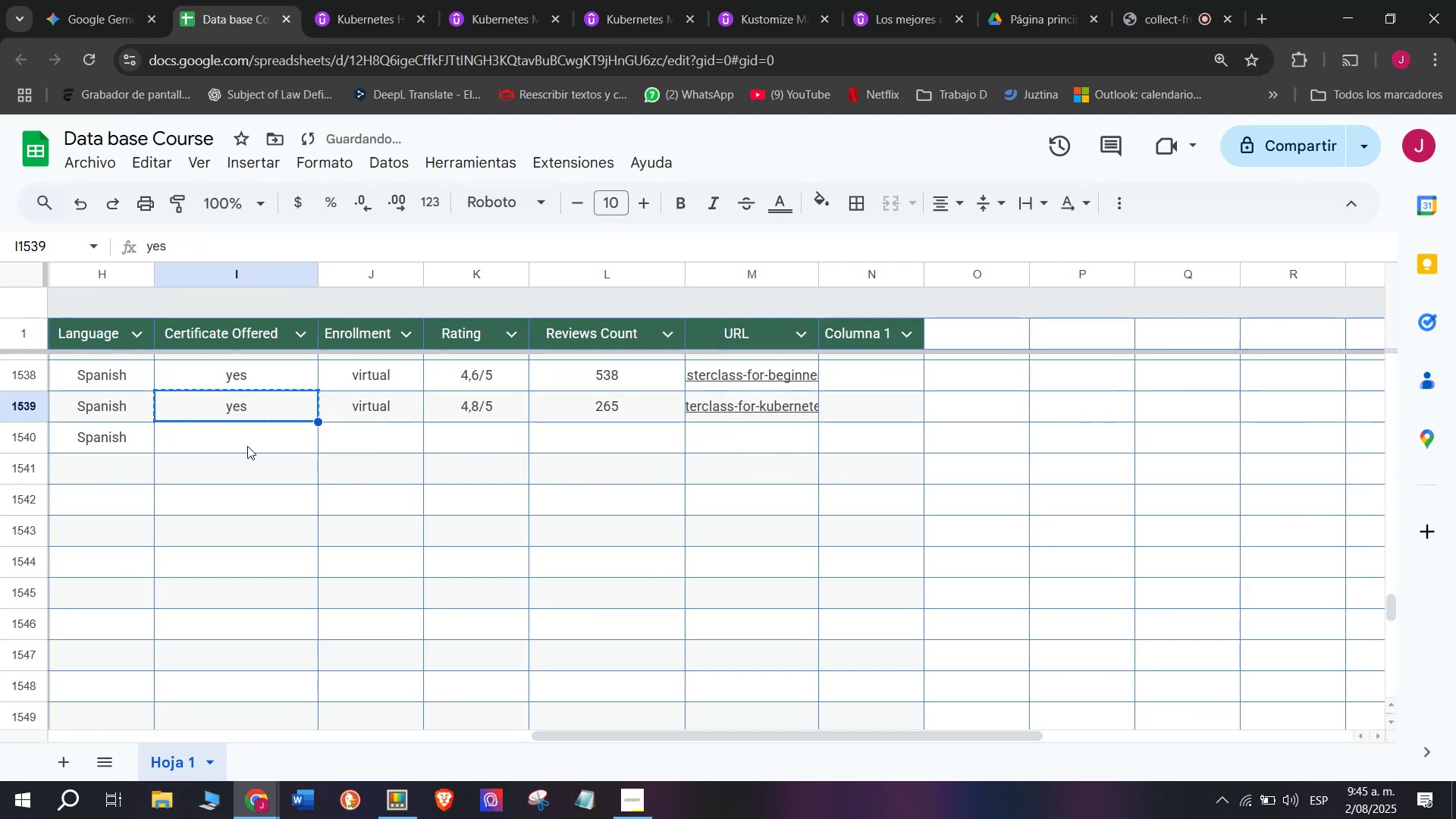 
triple_click([247, 446])
 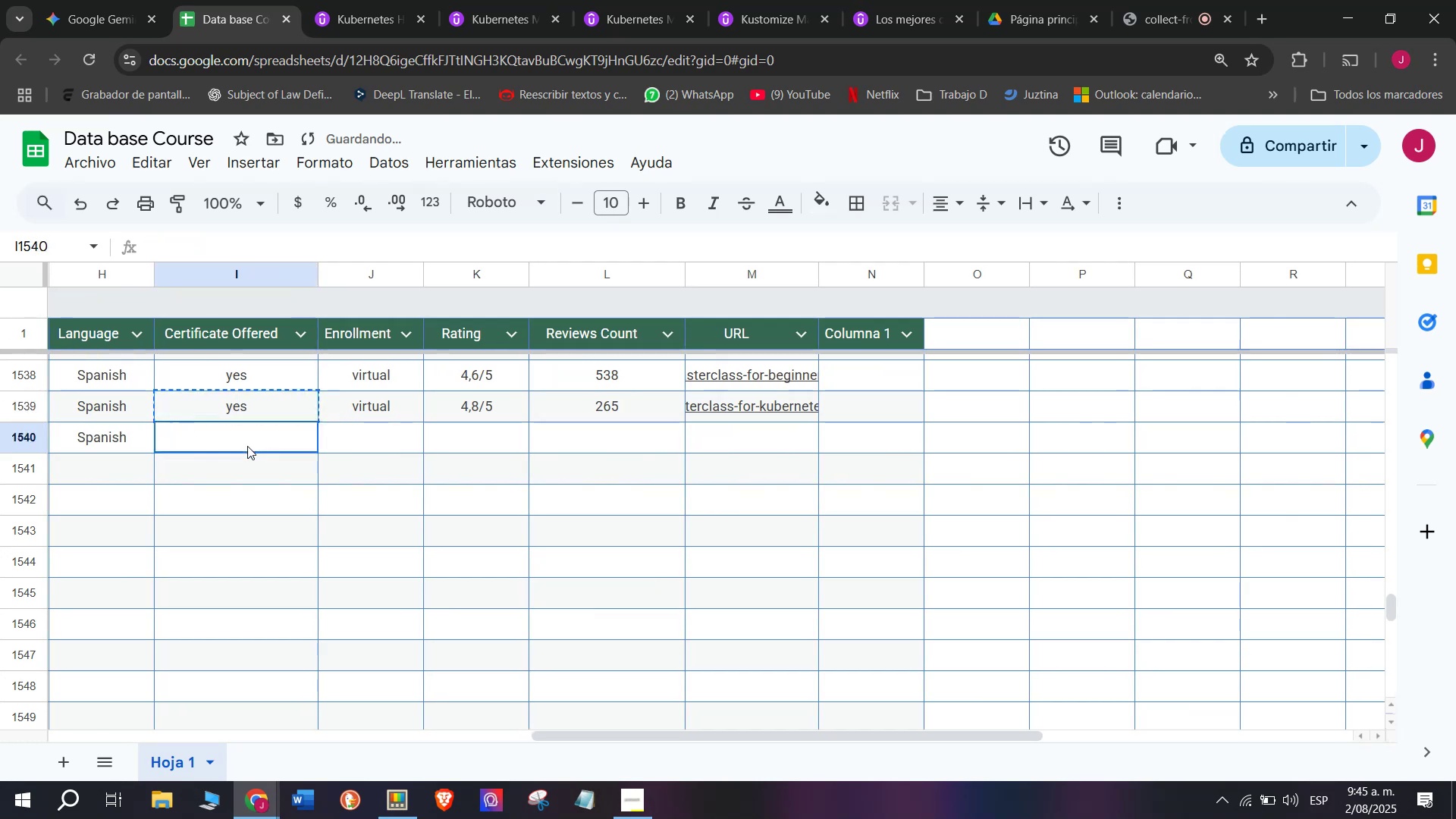 
key(Z)
 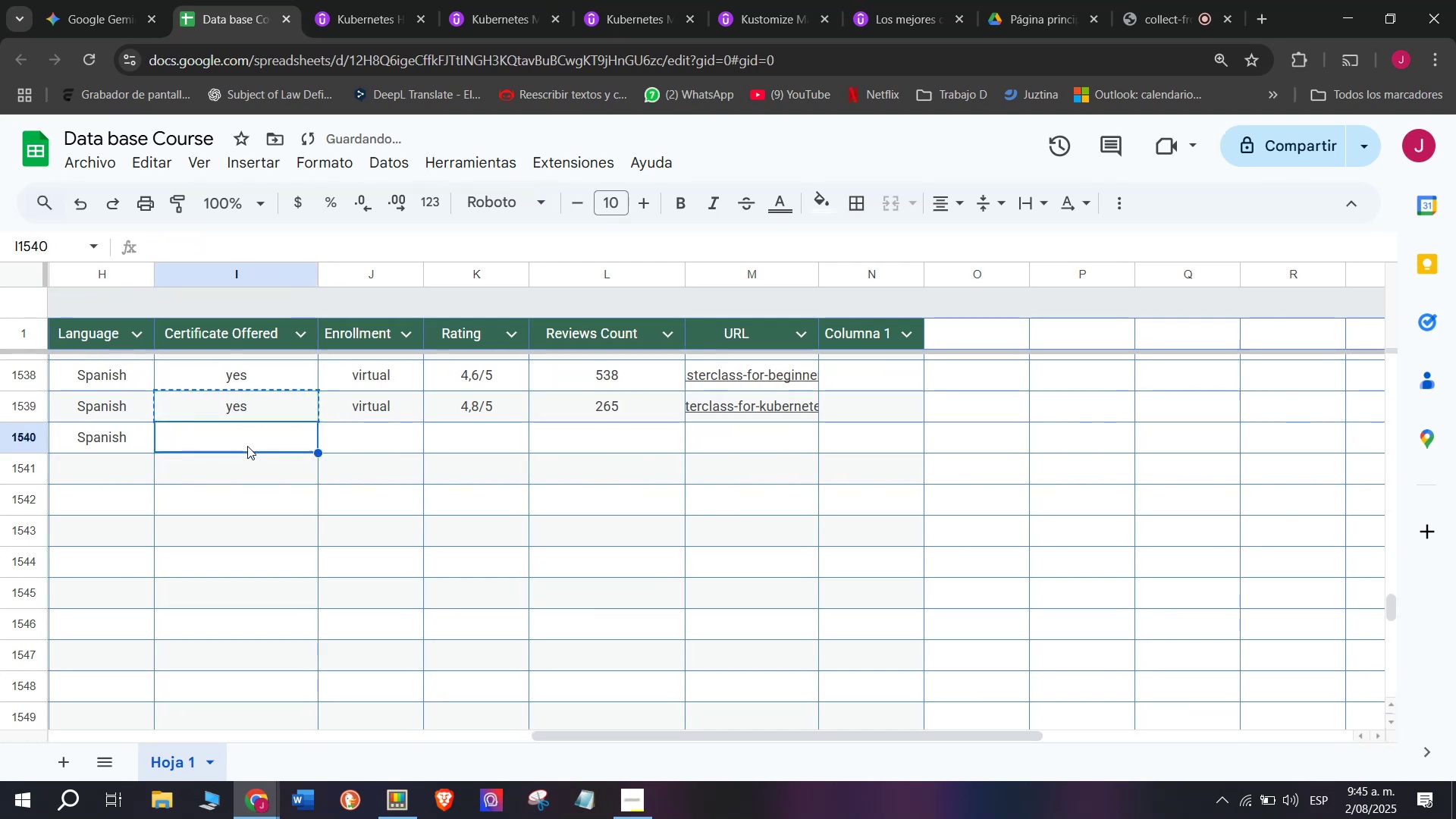 
key(Control+ControlLeft)
 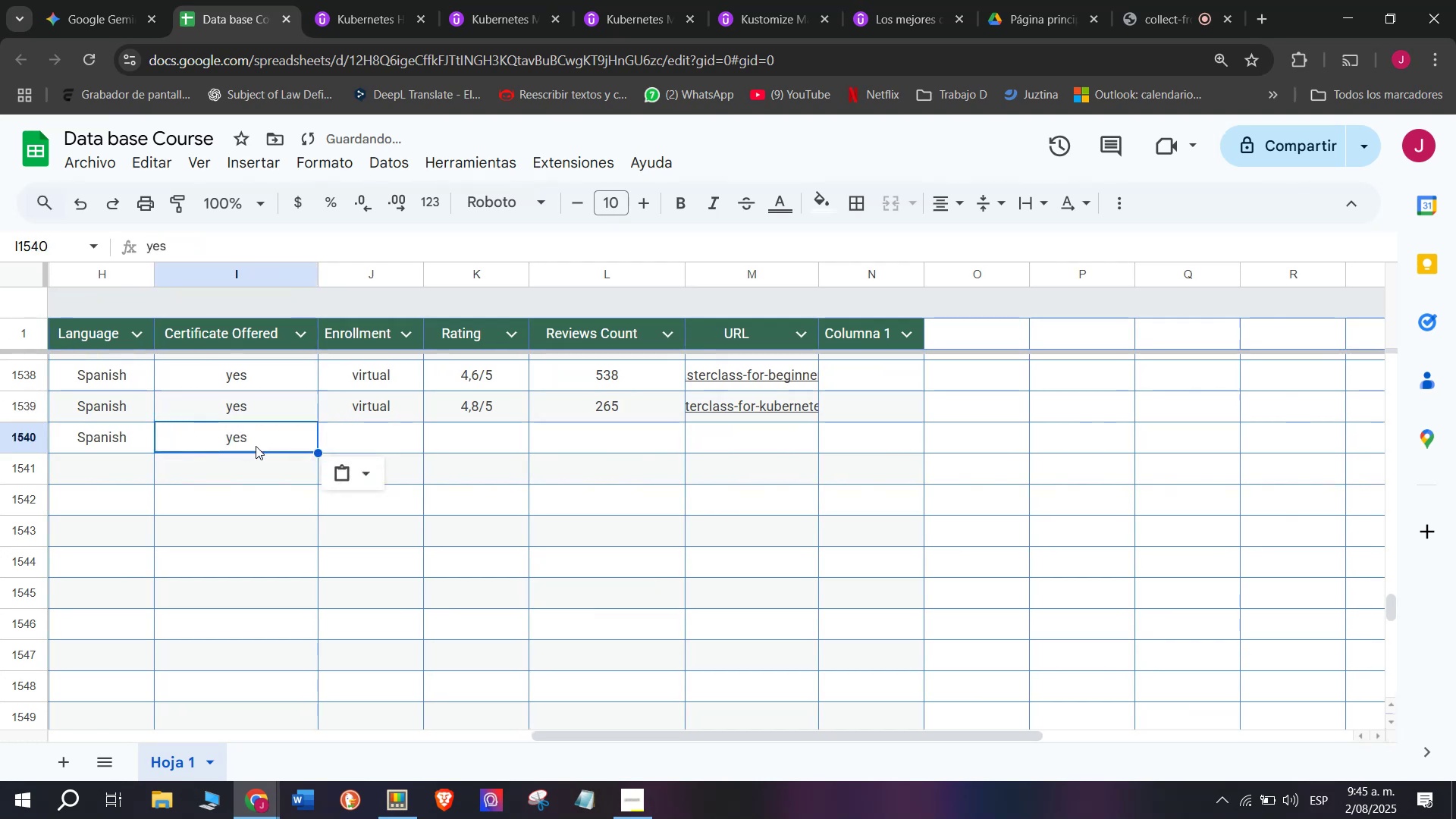 
key(Control+V)
 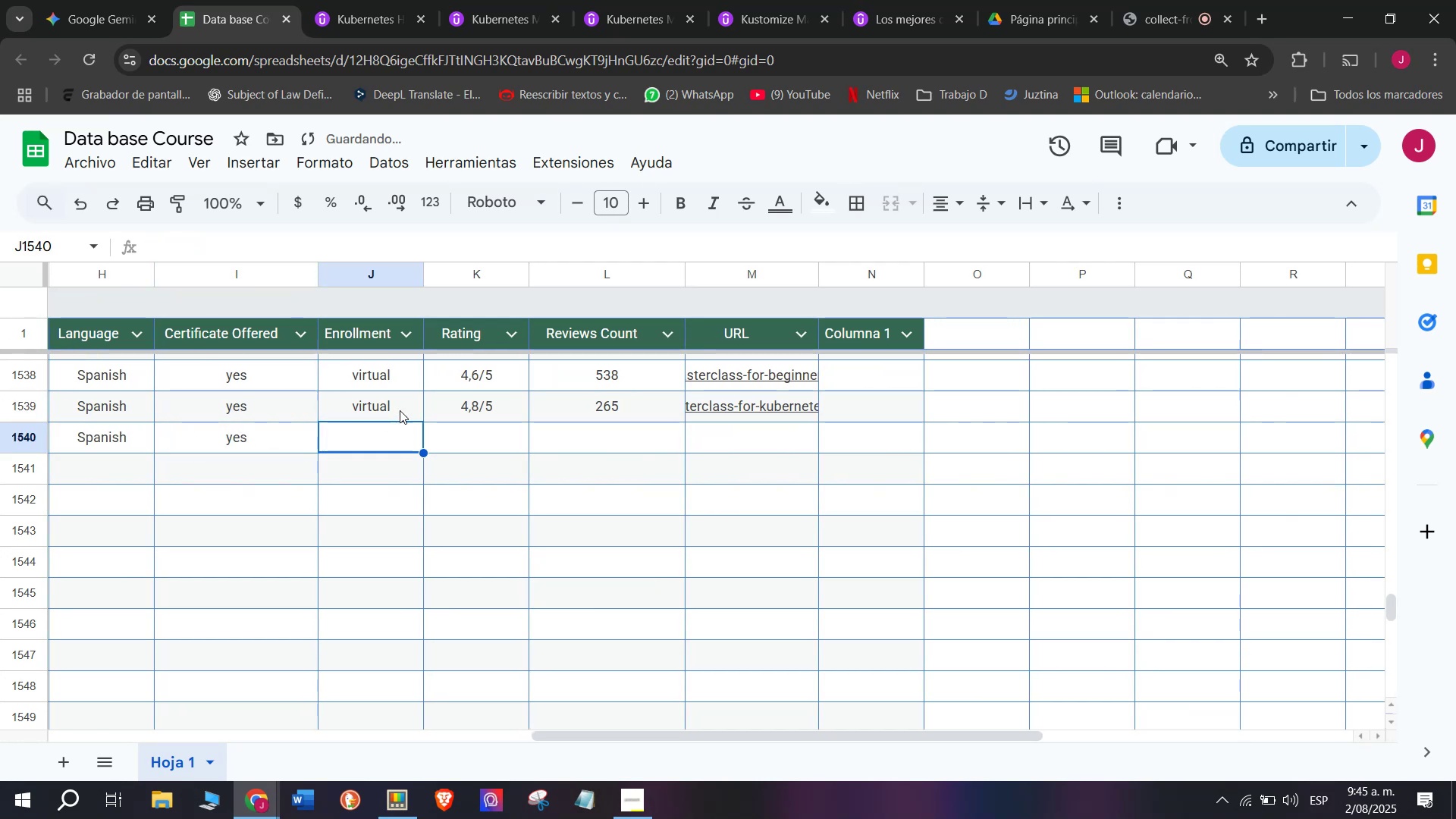 
key(Control+ControlLeft)
 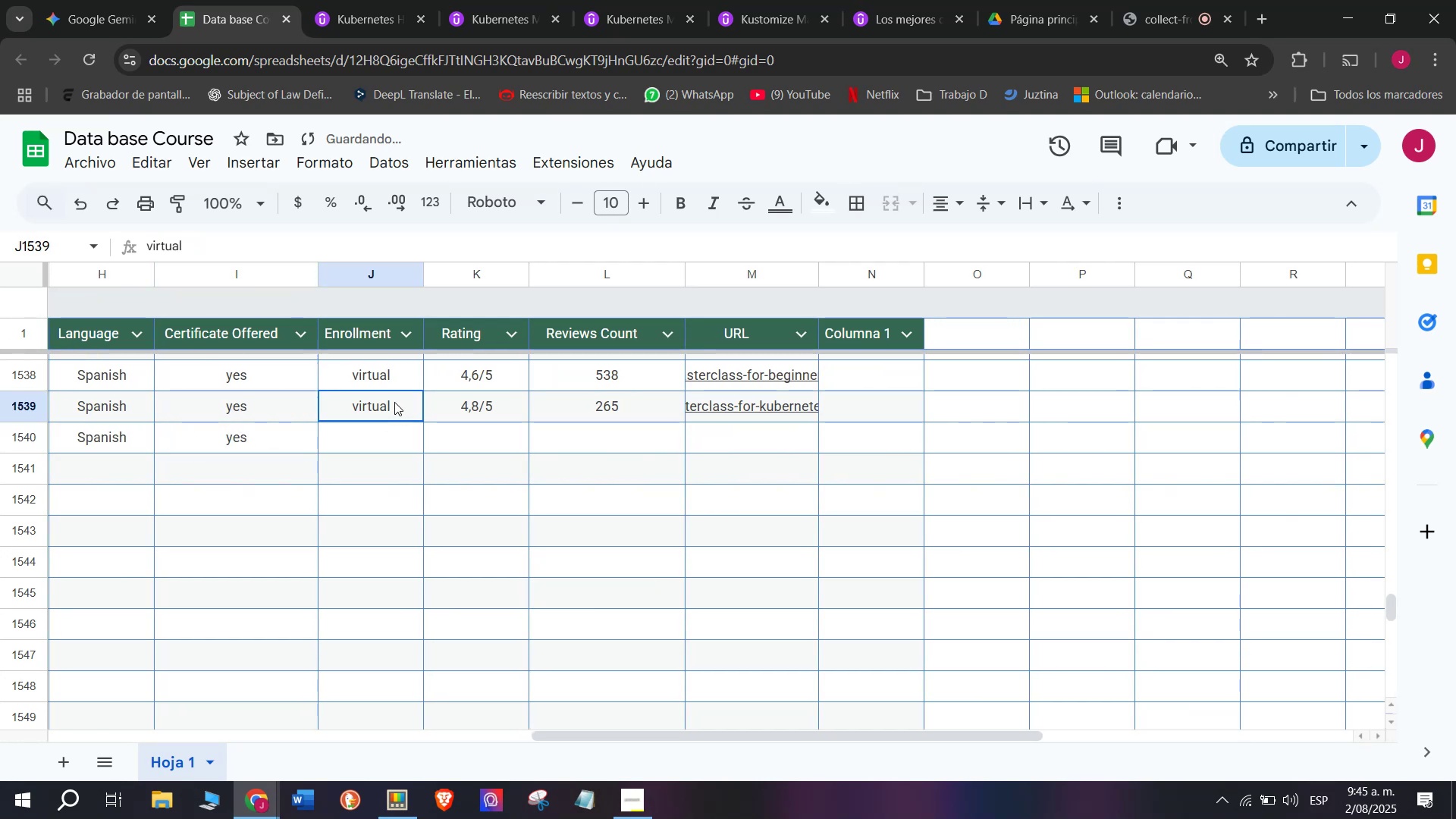 
key(Break)
 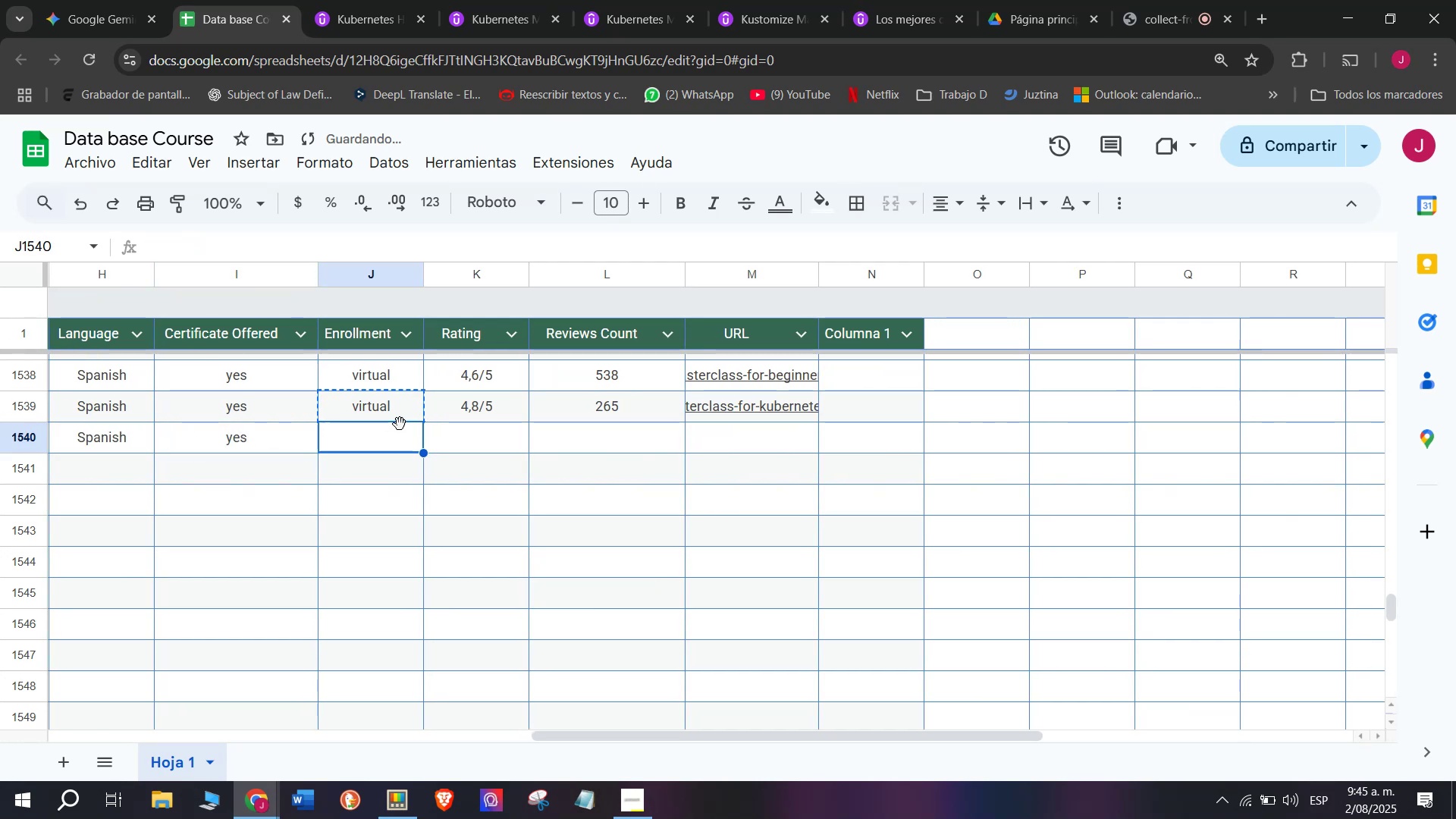 
key(Control+C)
 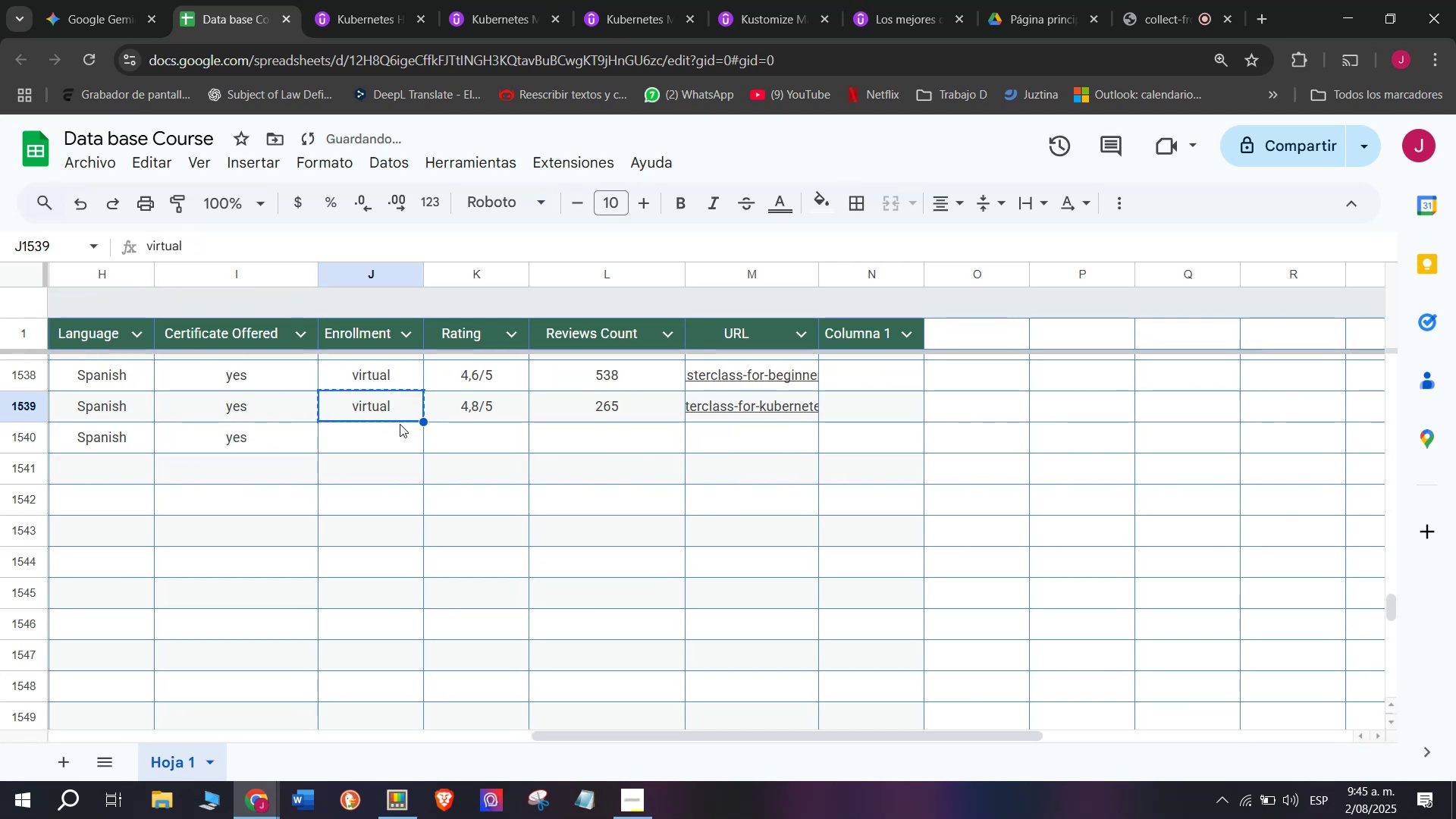 
triple_click([400, 424])
 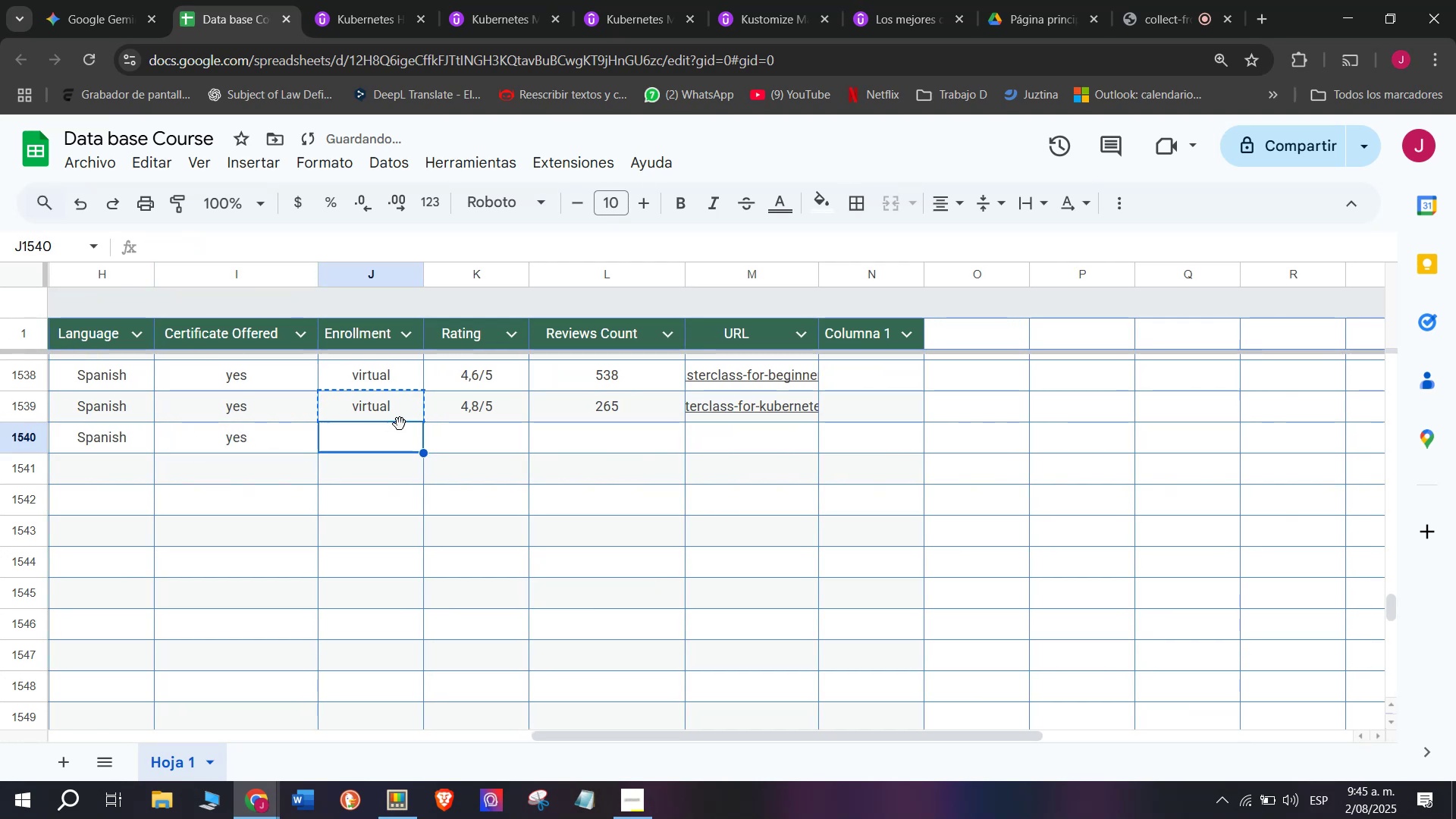 
key(Control+ControlLeft)
 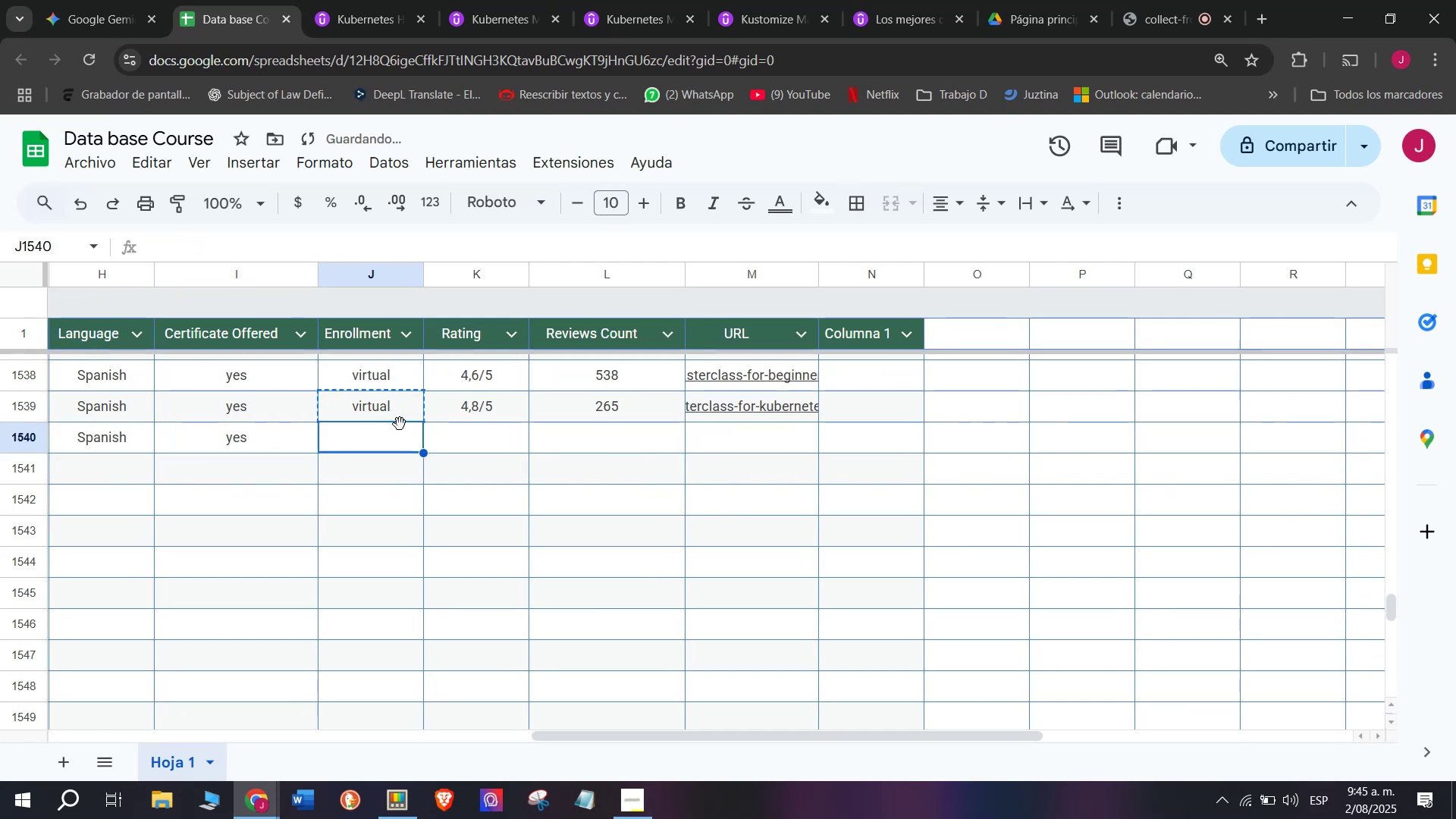 
key(Z)
 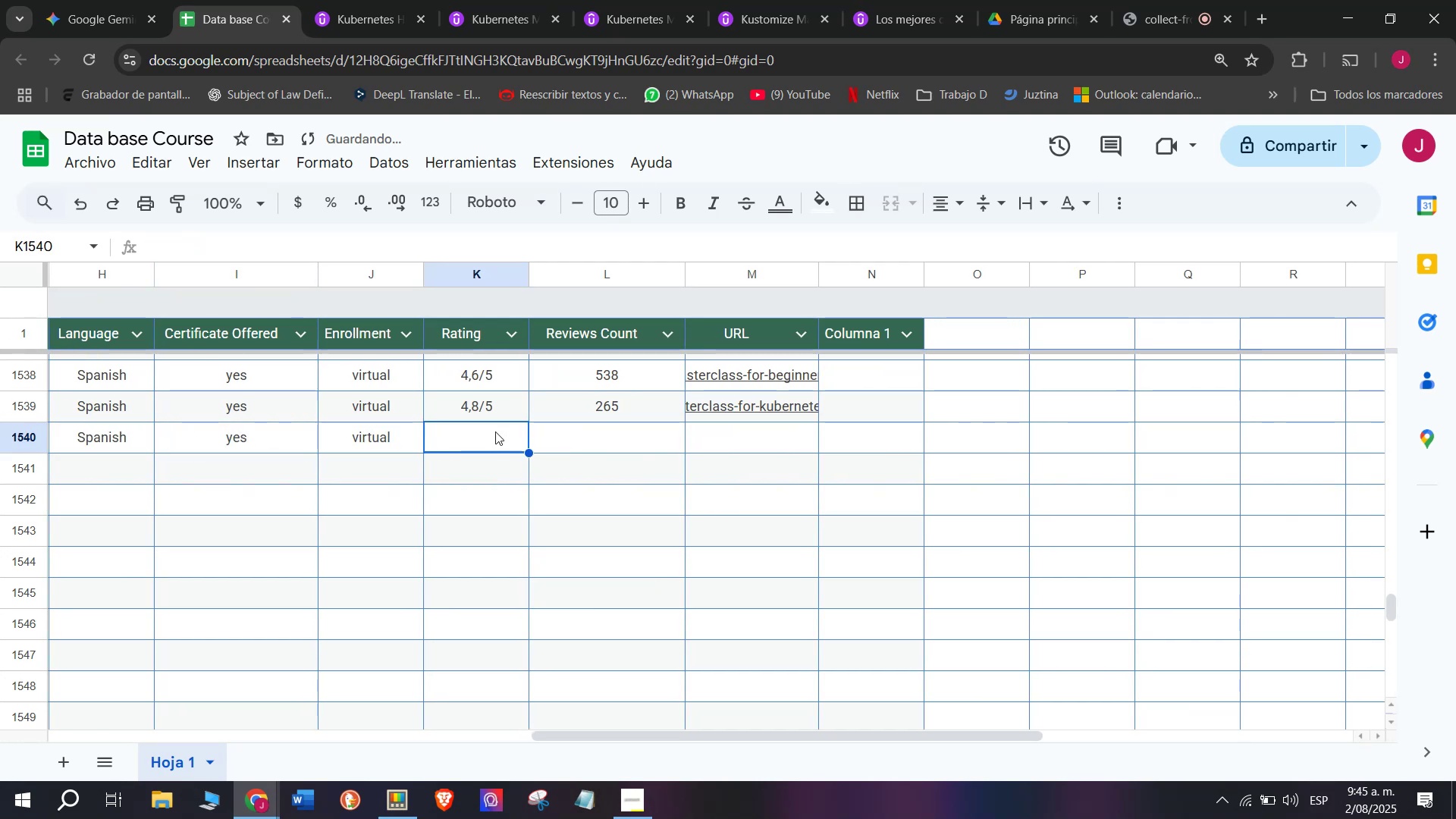 
key(Control+V)
 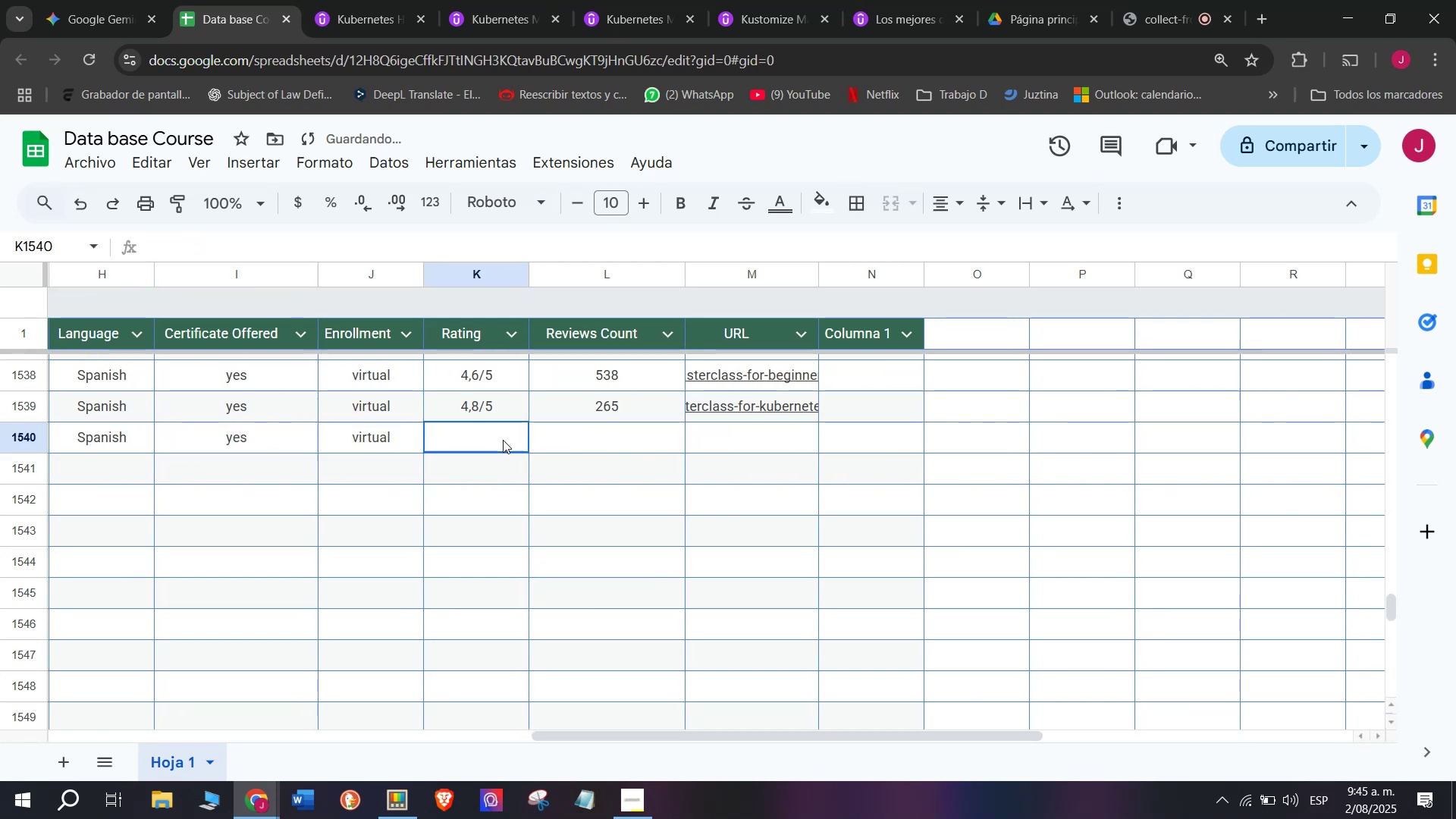 
left_click([503, 440])
 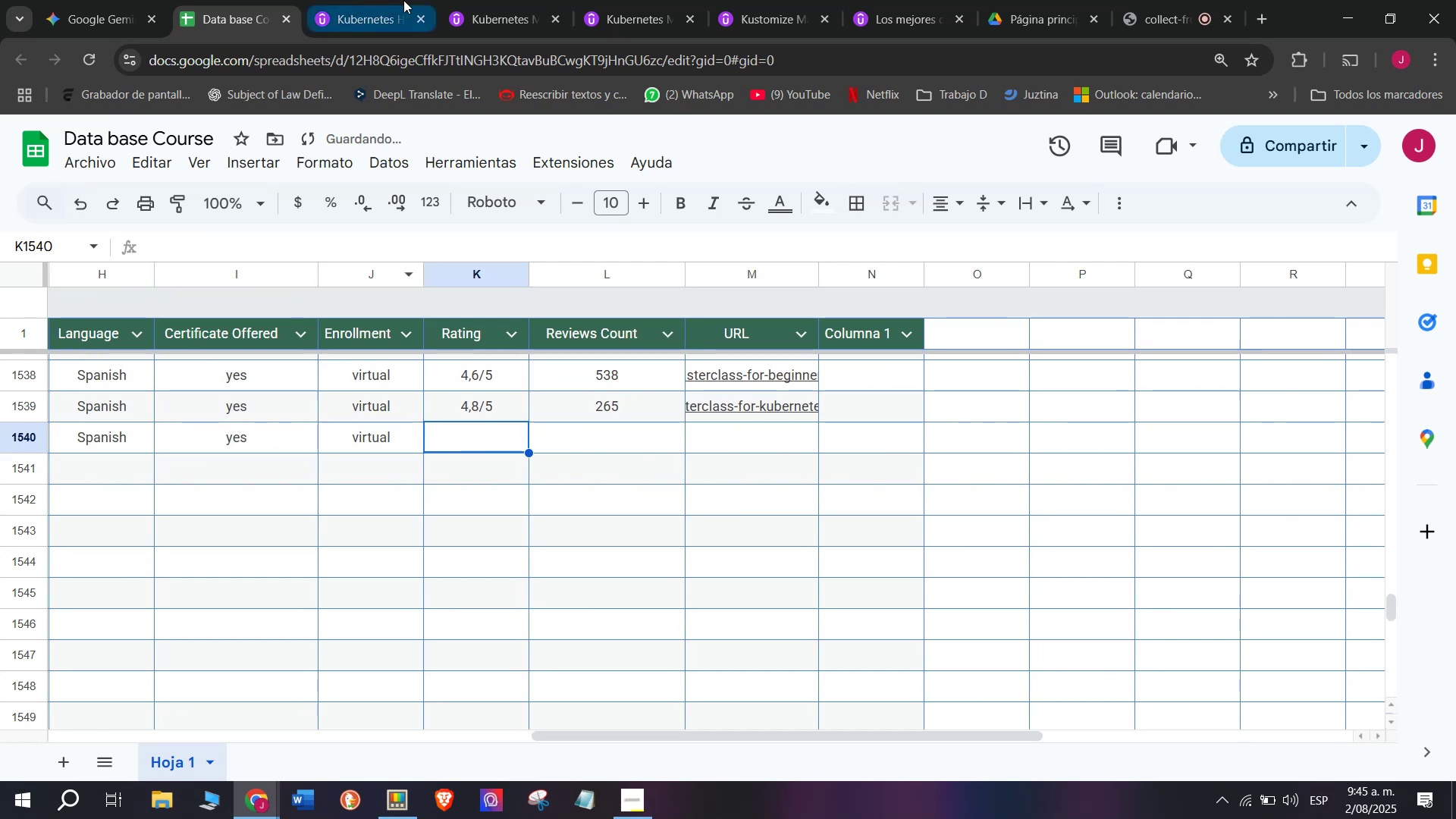 
left_click([405, 0])
 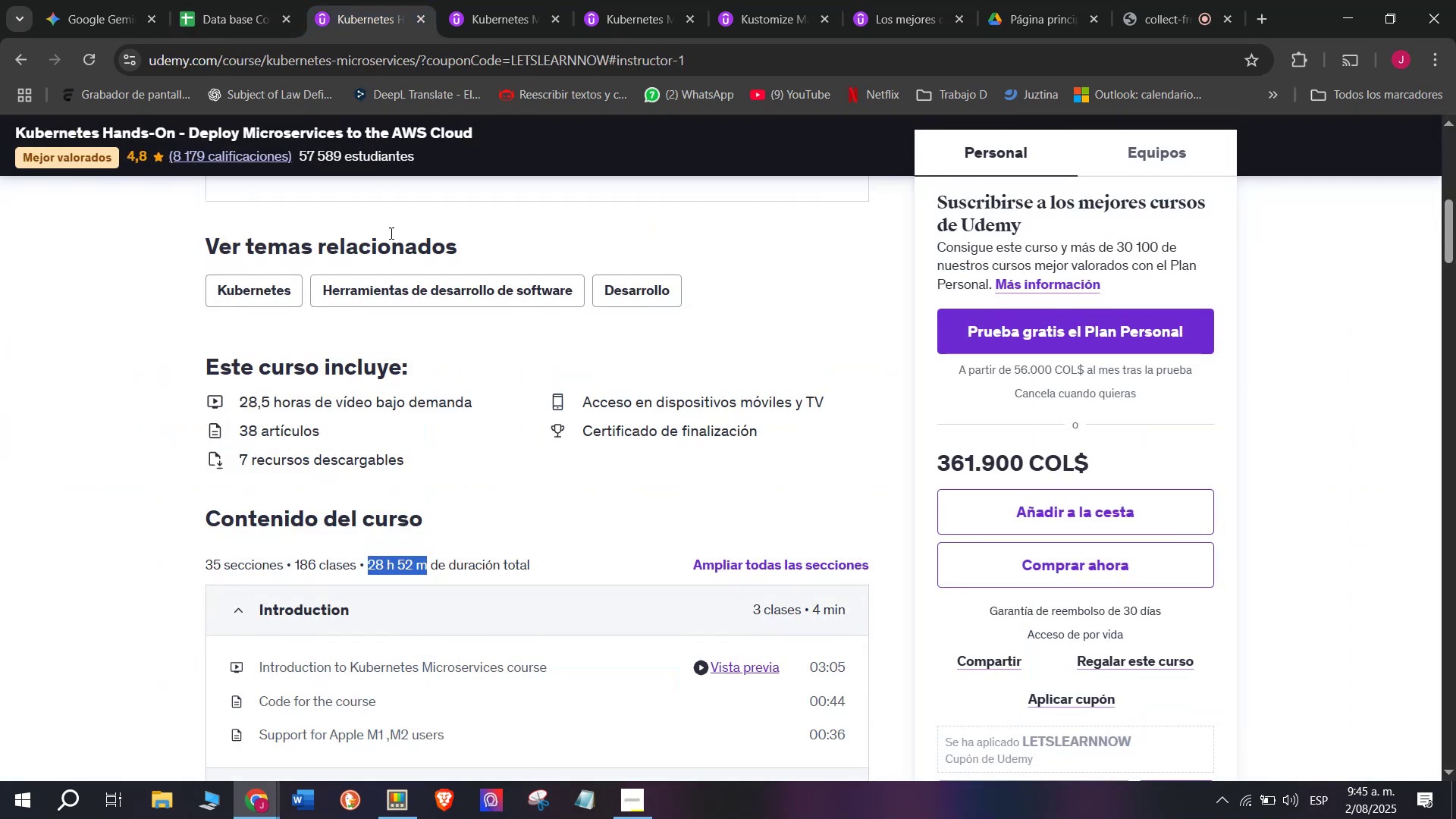 
scroll: coordinate [352, 381], scroll_direction: up, amount: 4.0
 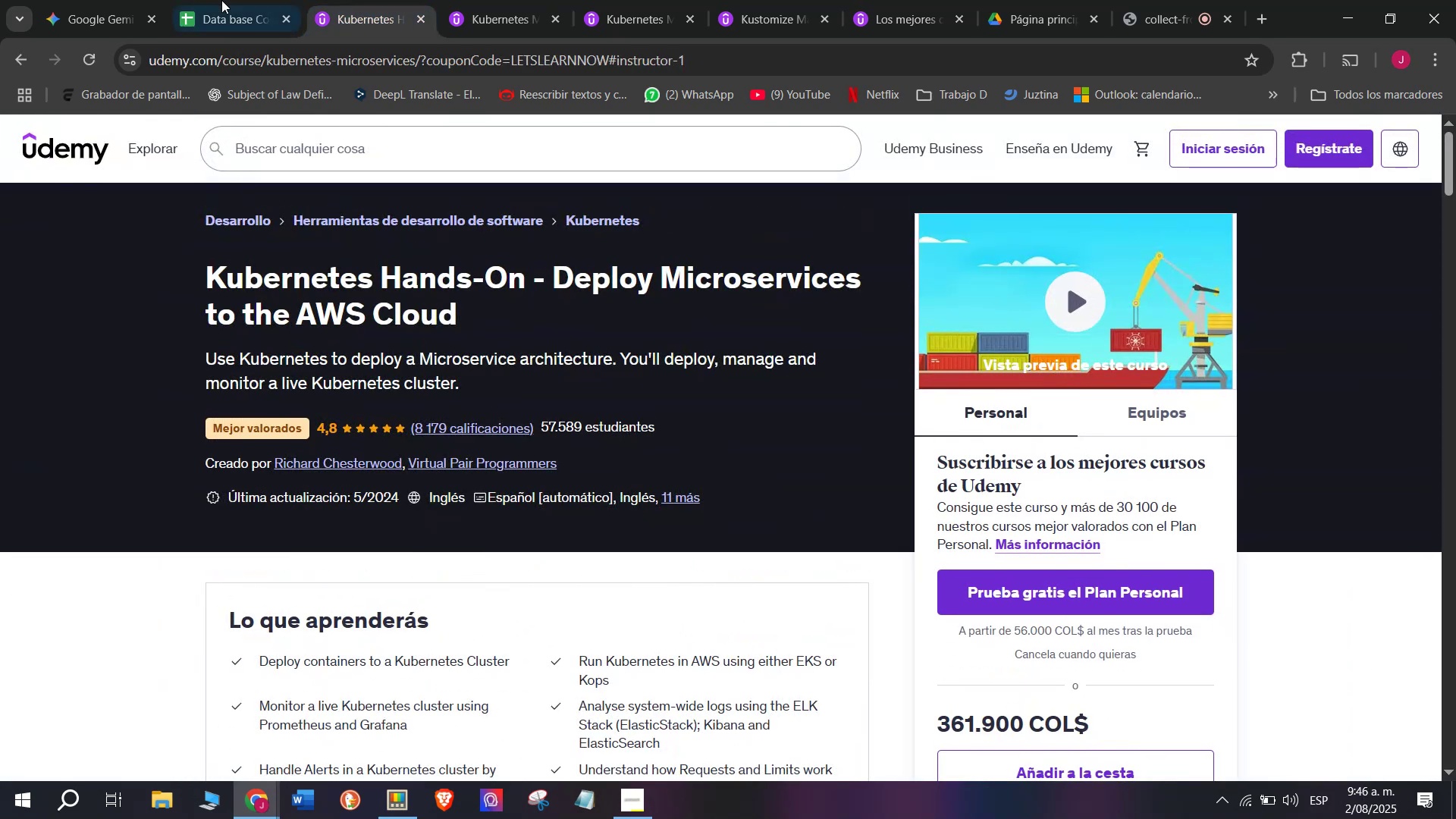 
left_click([213, 0])
 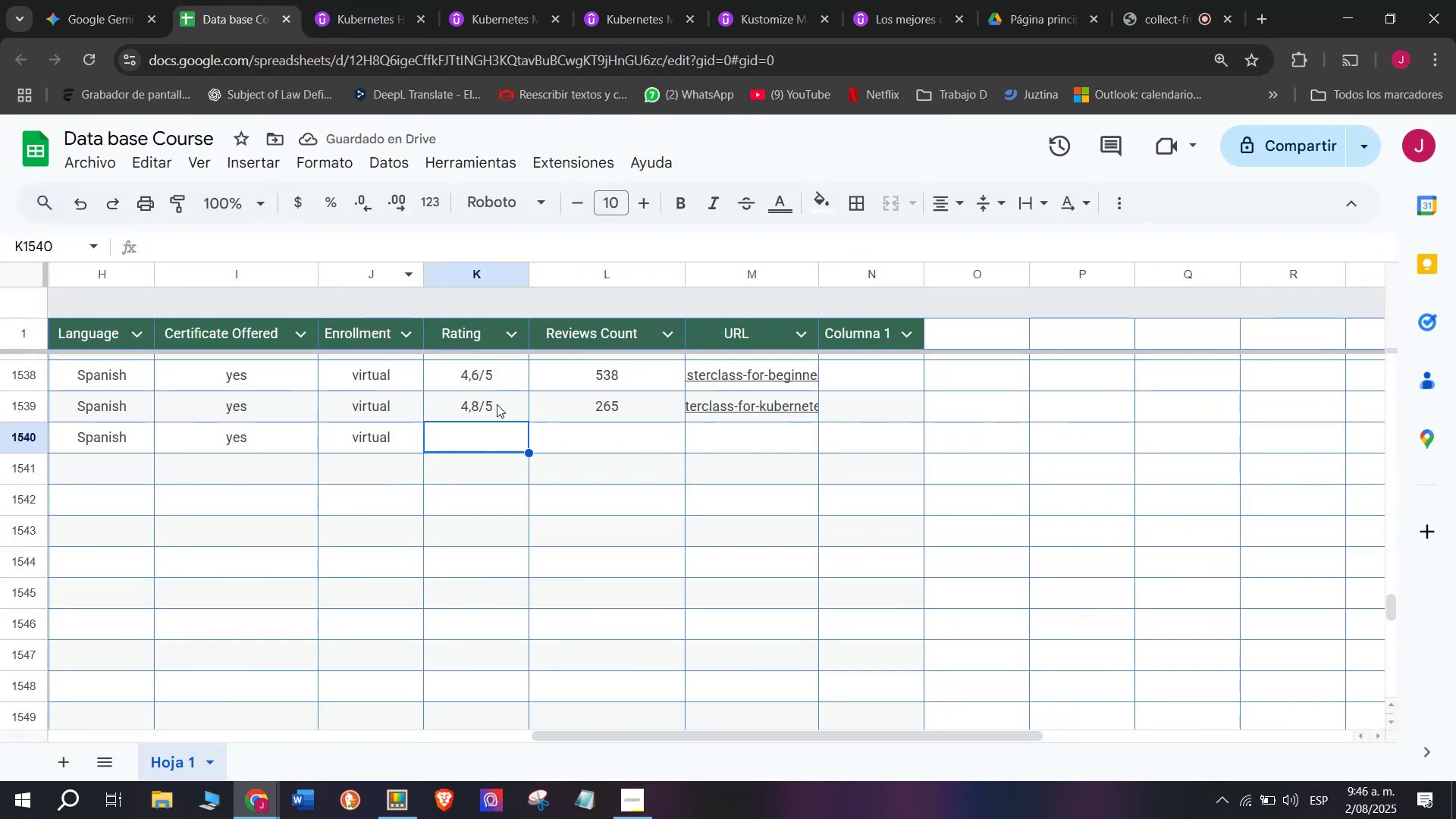 
key(Break)
 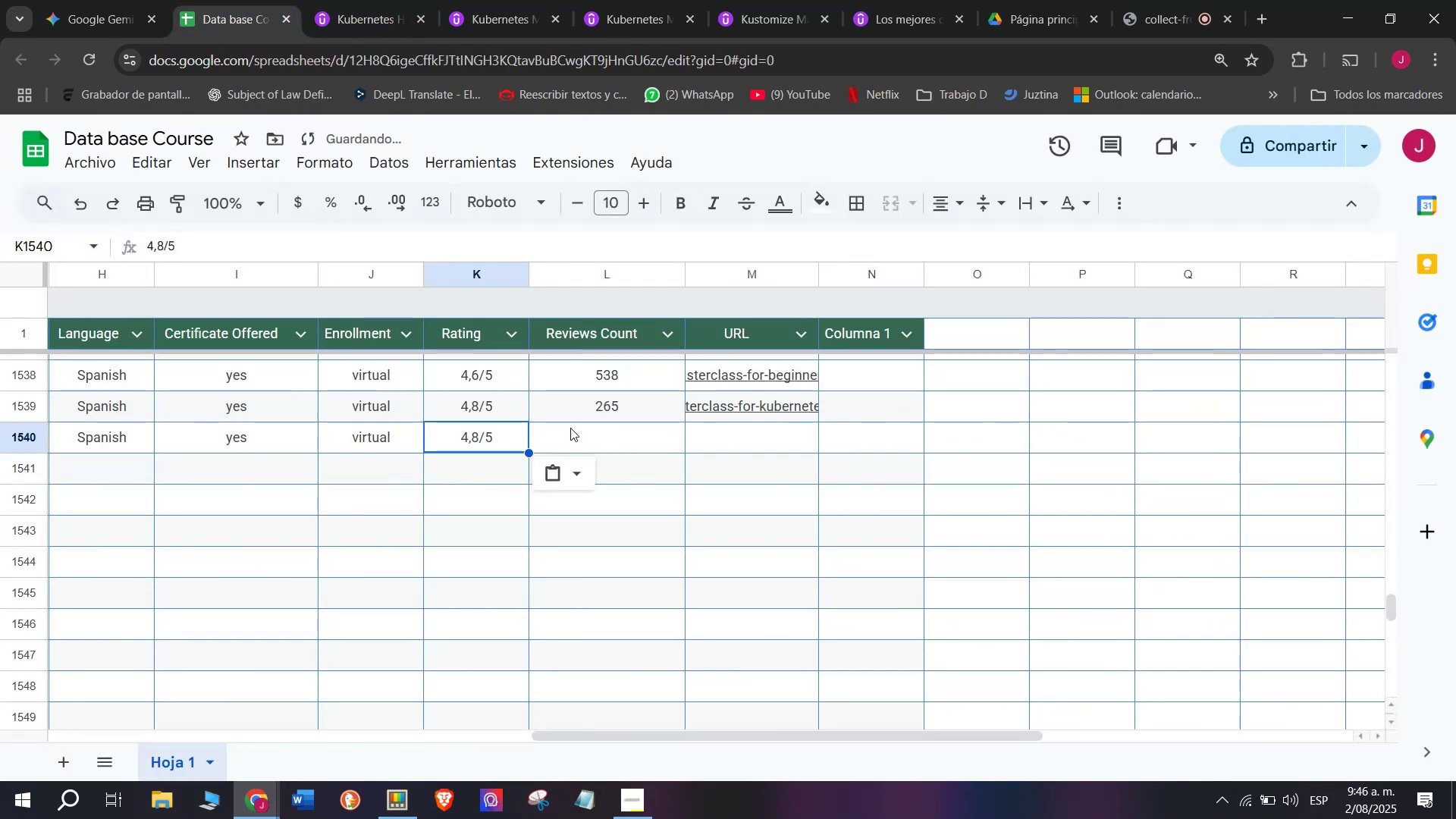 
key(Control+ControlLeft)
 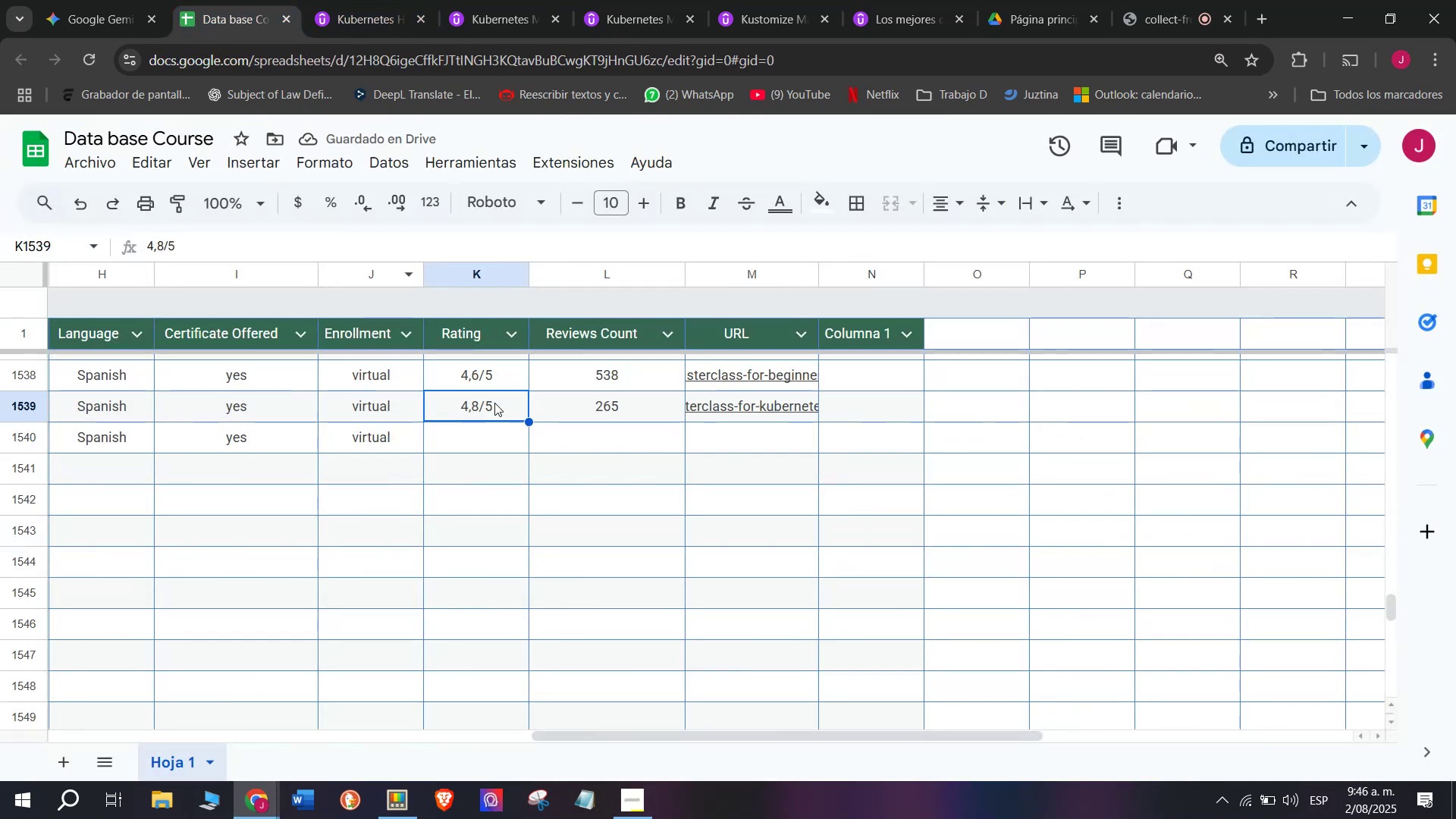 
key(Control+C)
 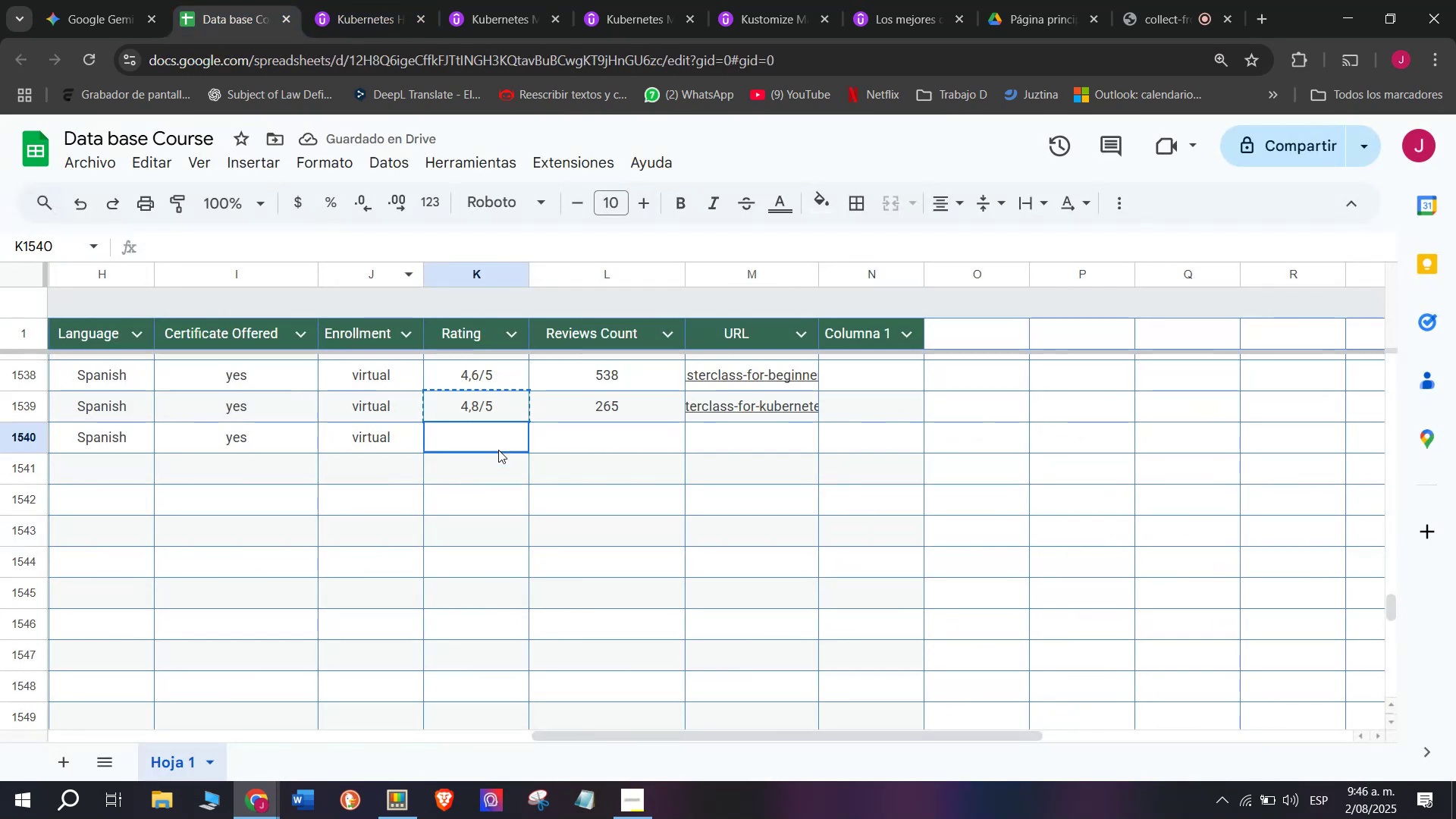 
double_click([498, 450])
 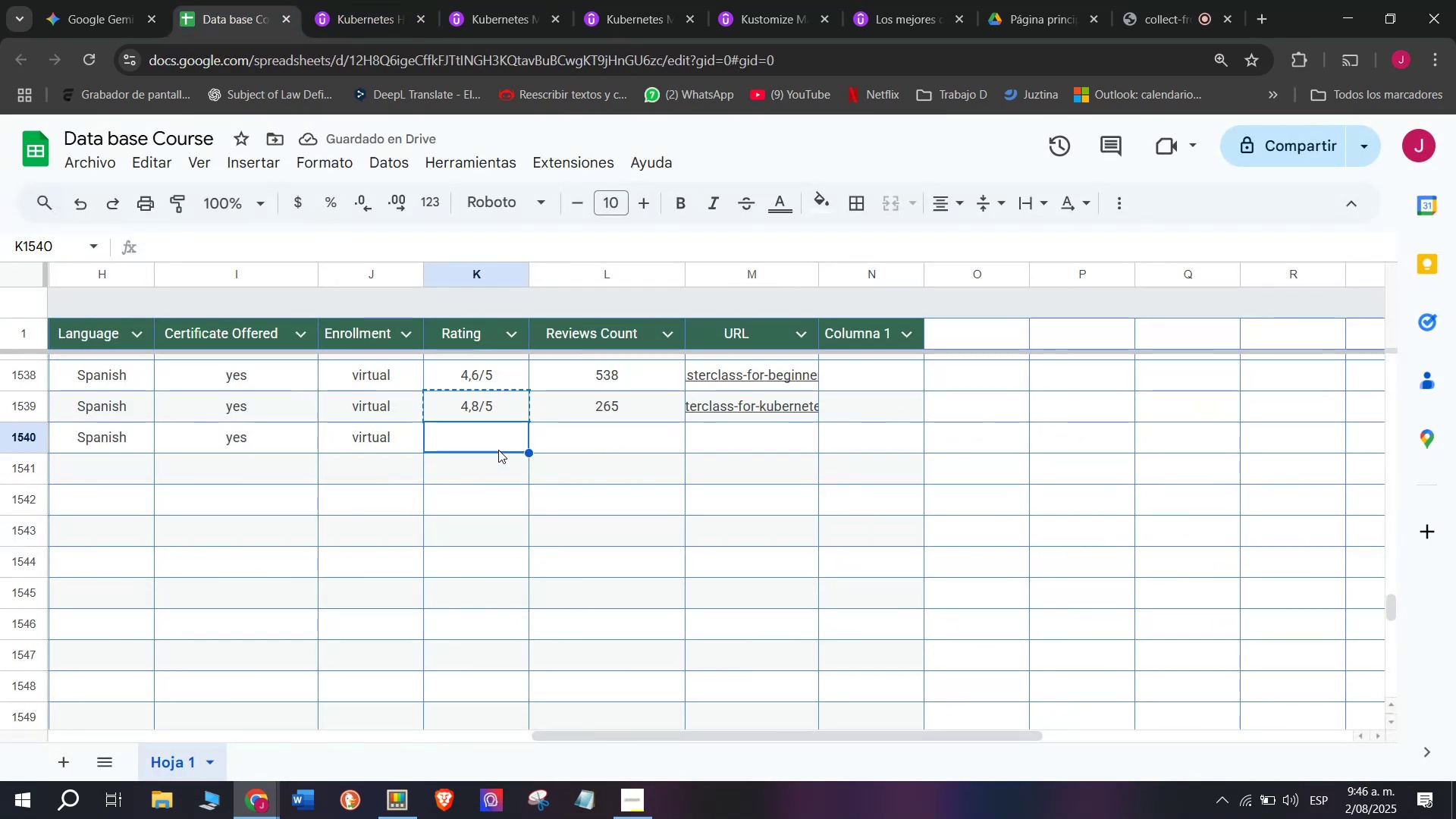 
key(Control+V)
 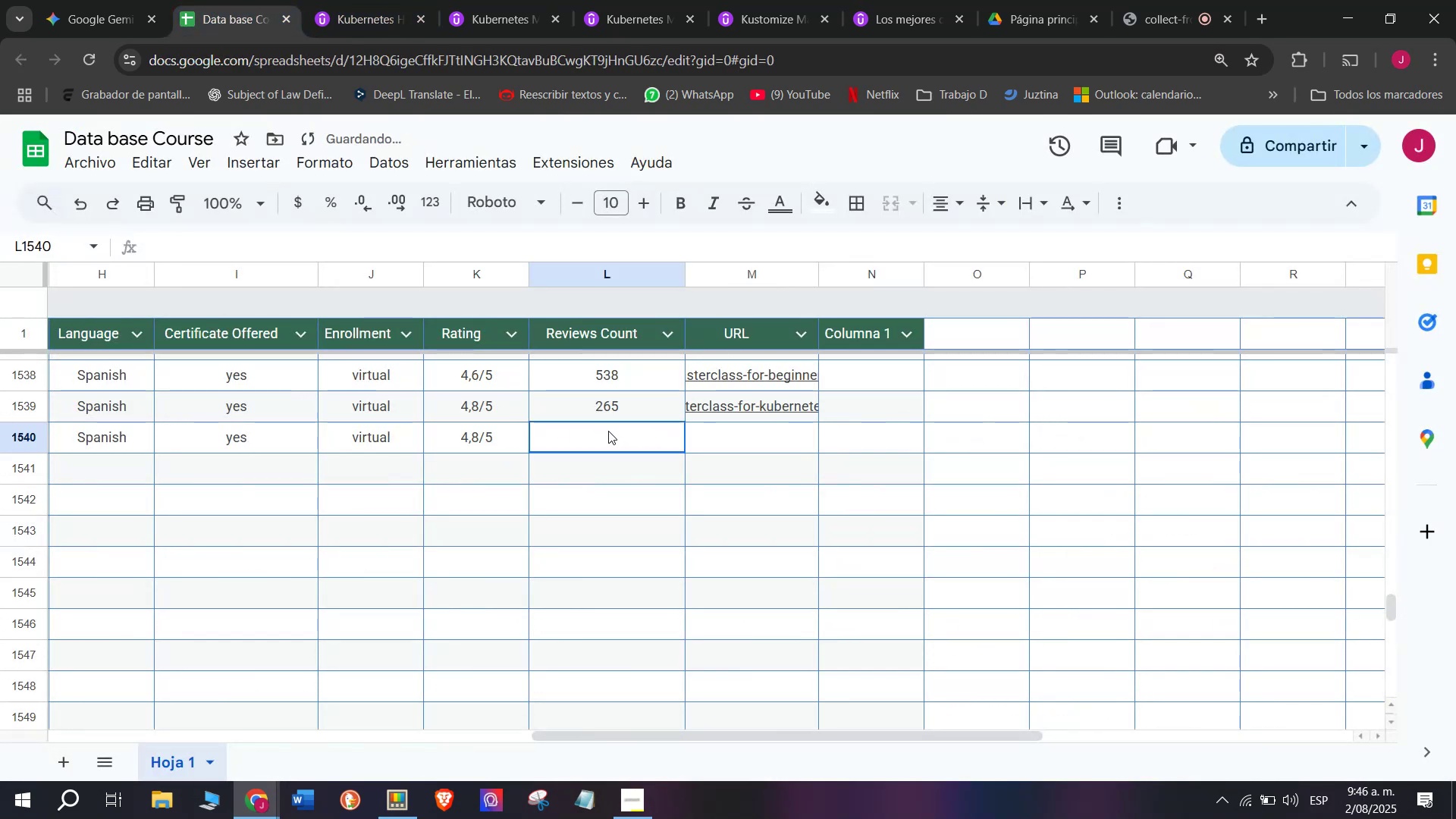 
key(Z)
 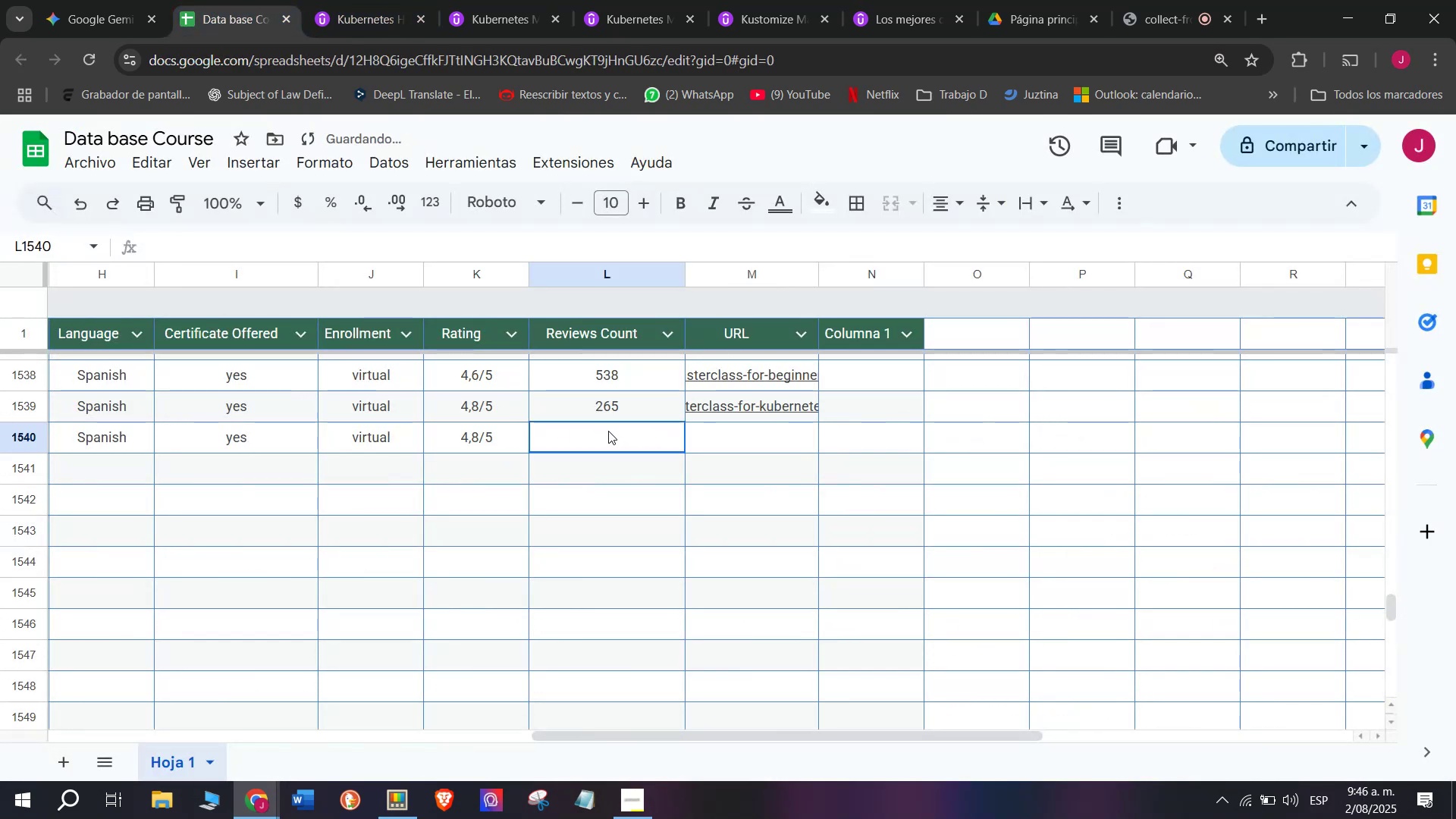 
key(Control+ControlLeft)
 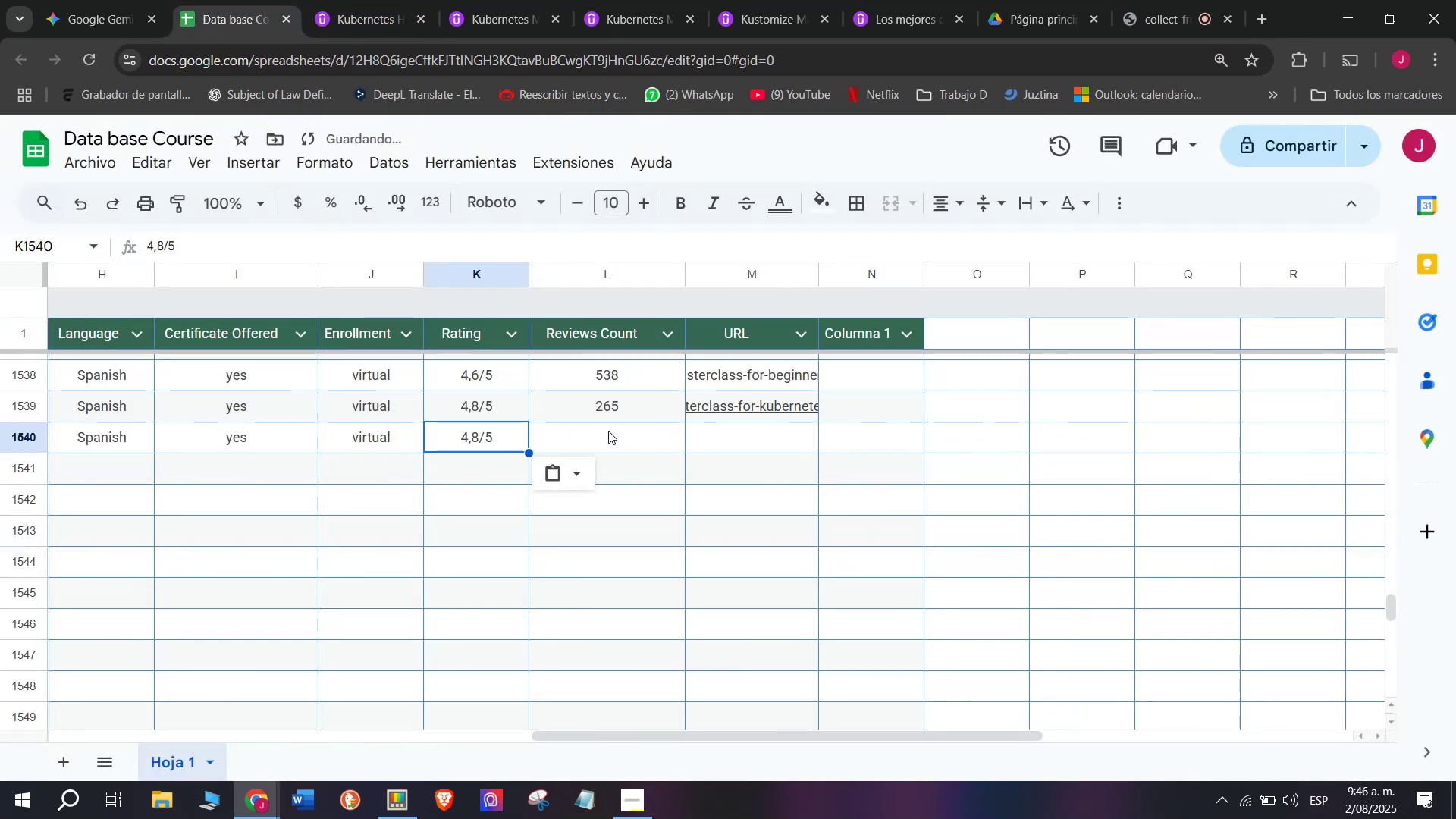 
triple_click([608, 431])
 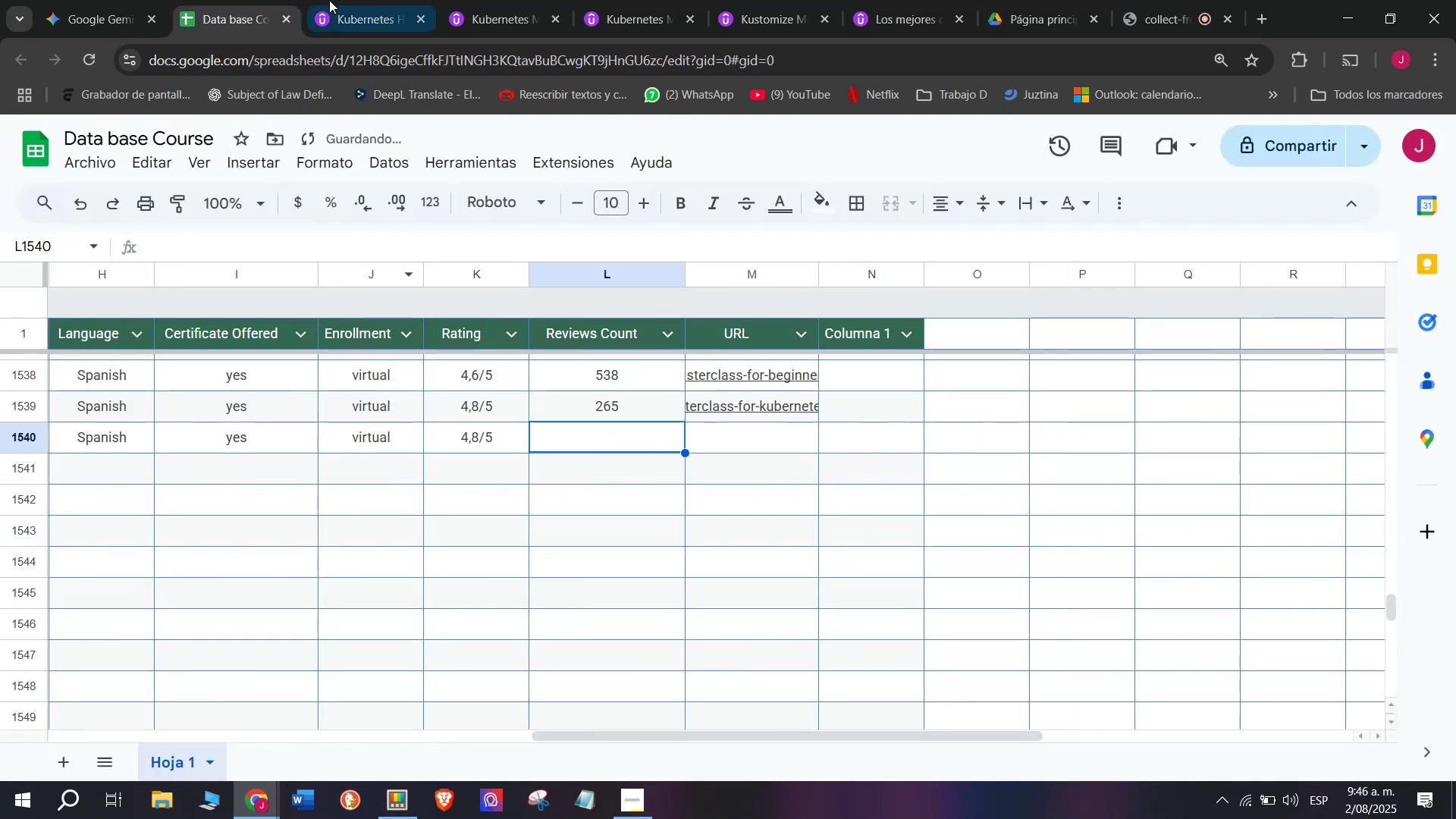 
left_click([337, 0])
 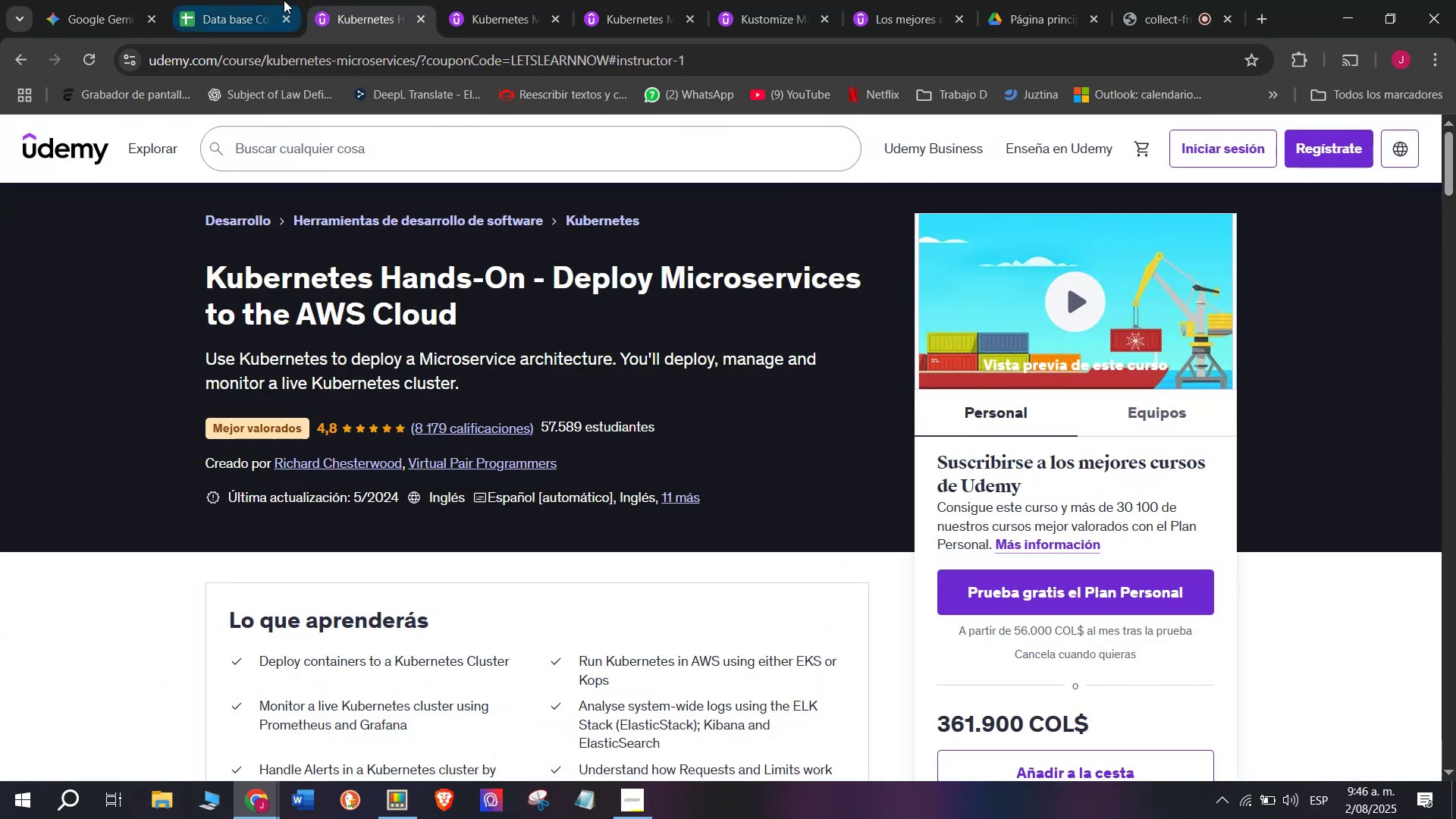 
left_click([272, 0])
 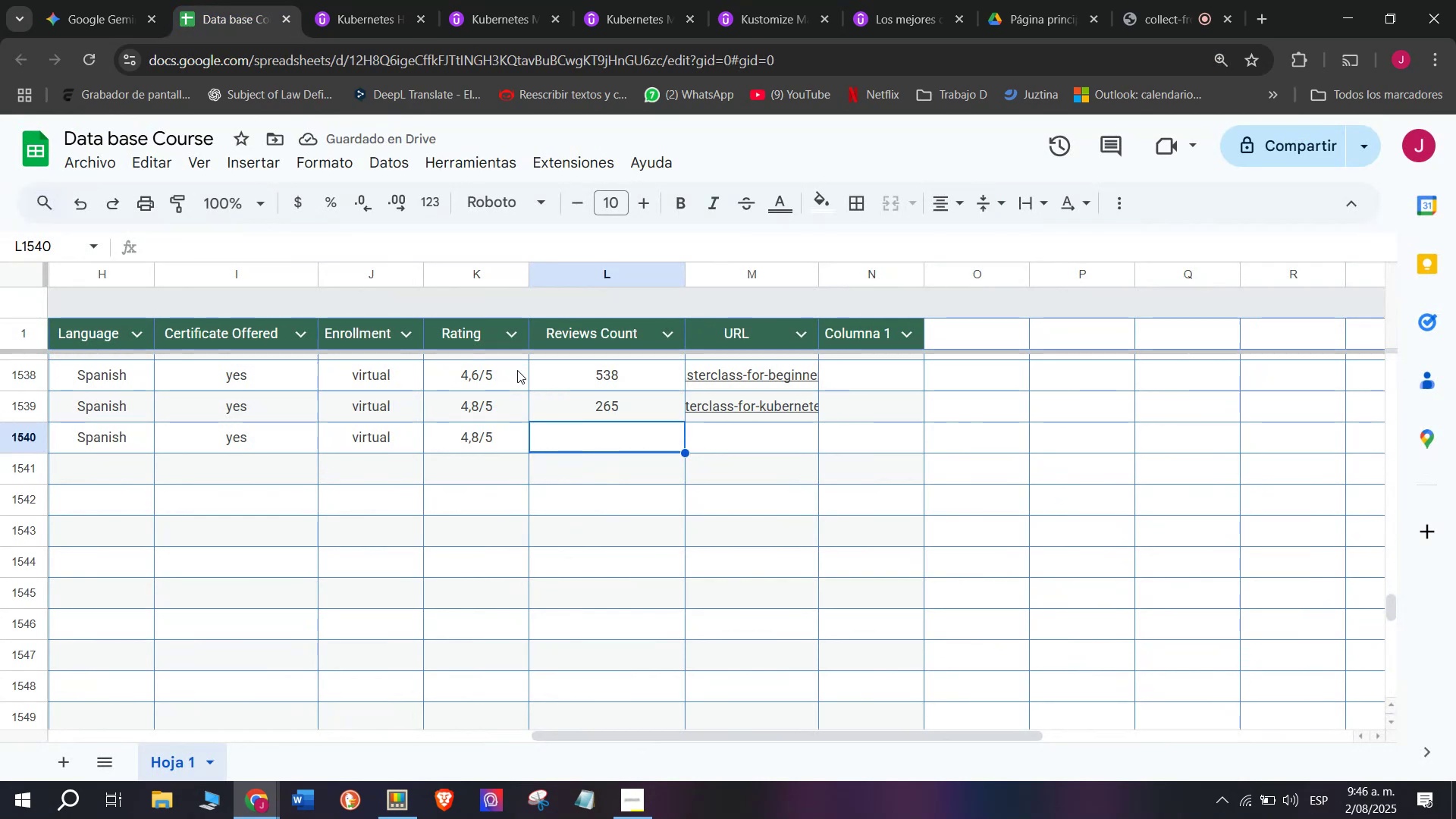 
type(8179)
 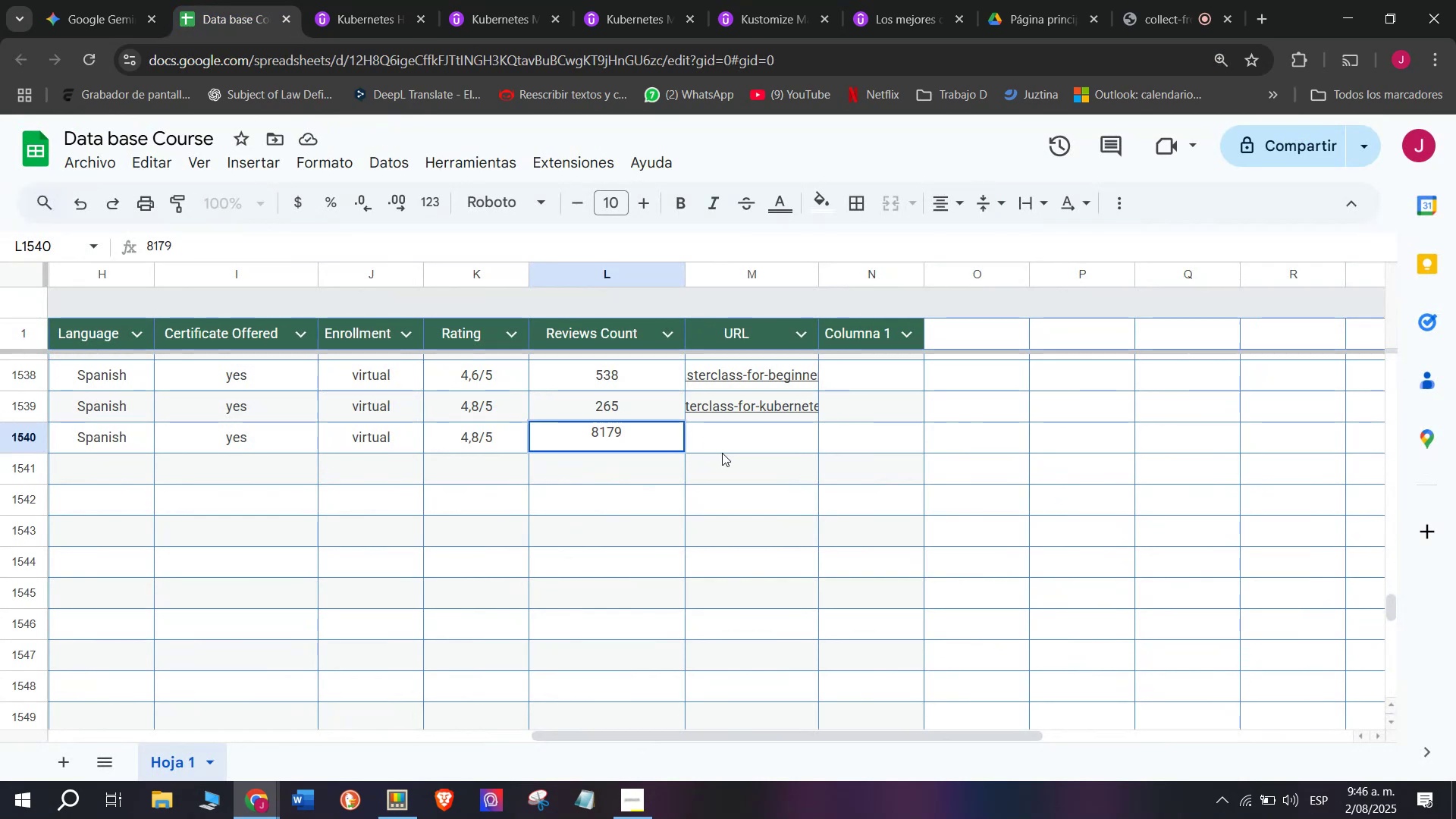 
left_click([736, 434])
 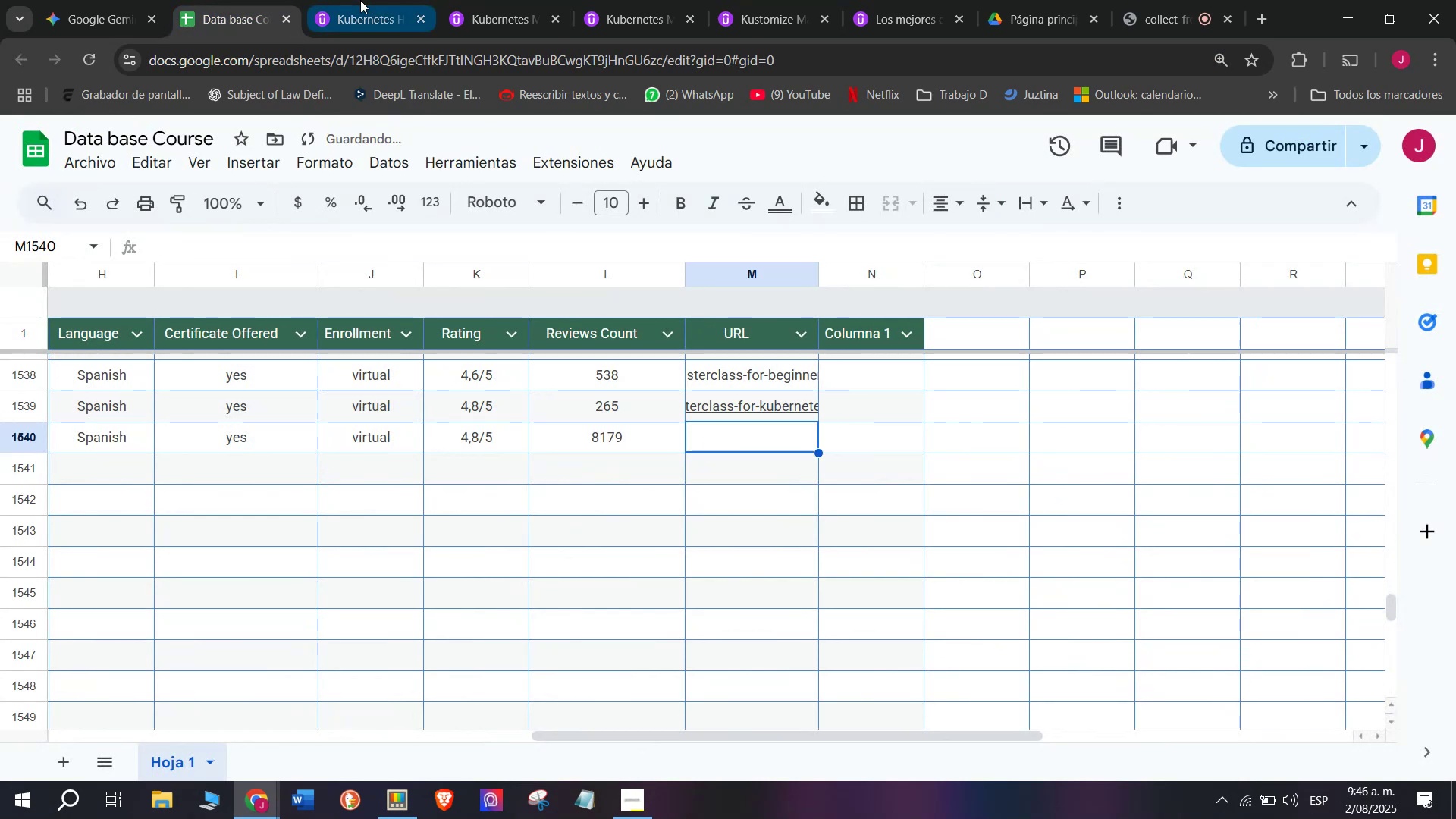 
left_click([360, 0])
 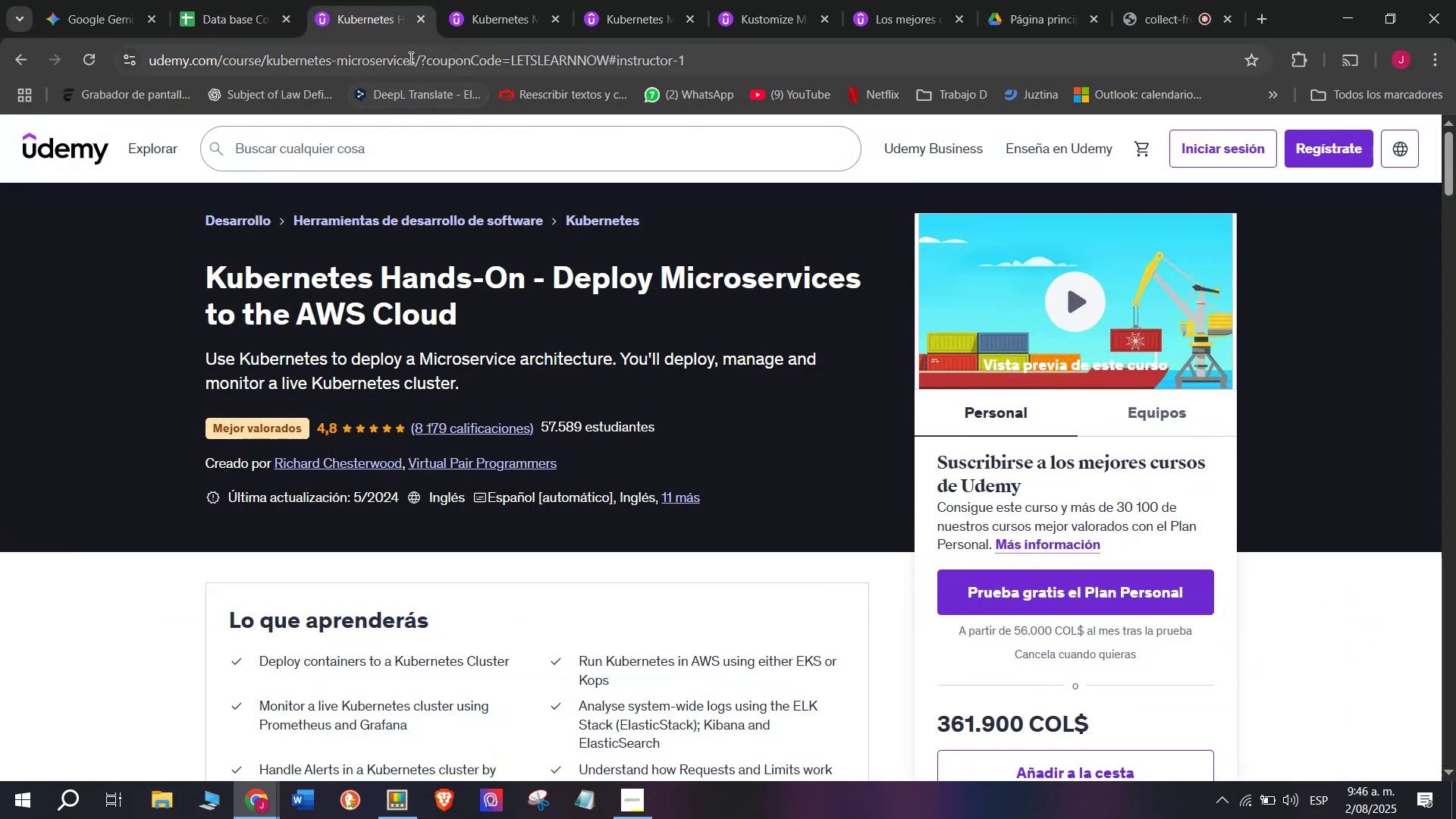 
double_click([410, 58])
 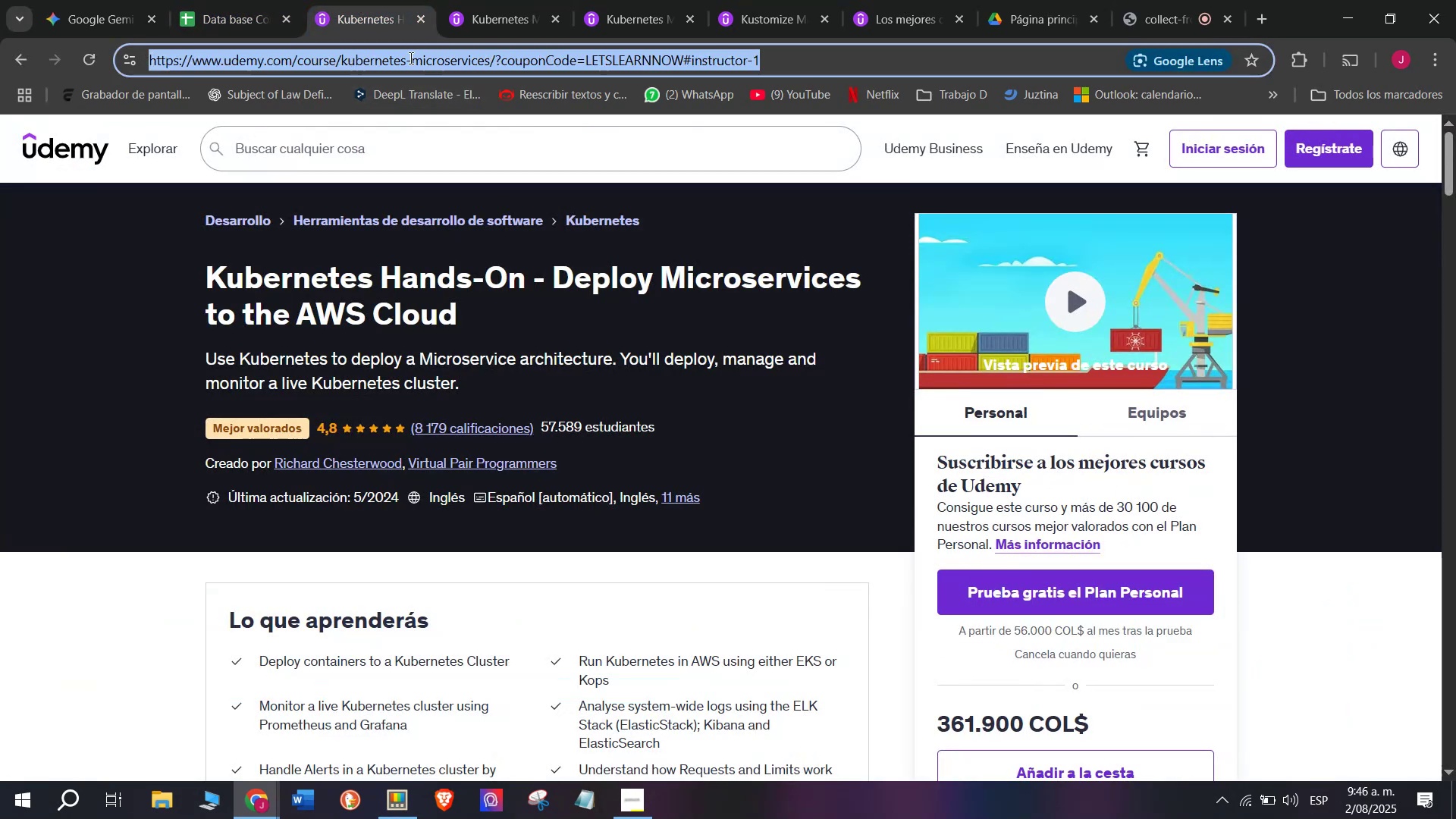 
triple_click([410, 58])
 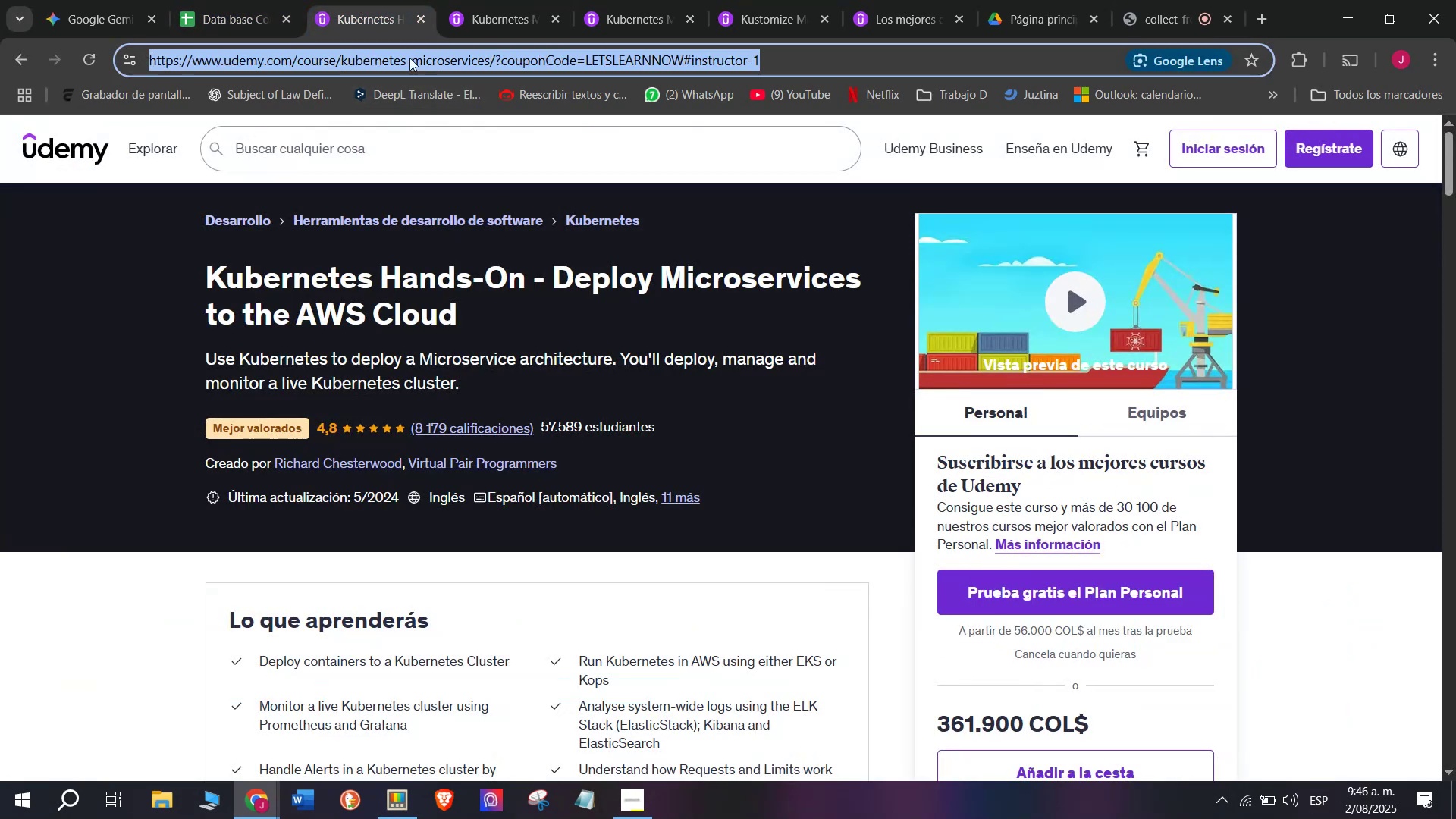 
key(Break)
 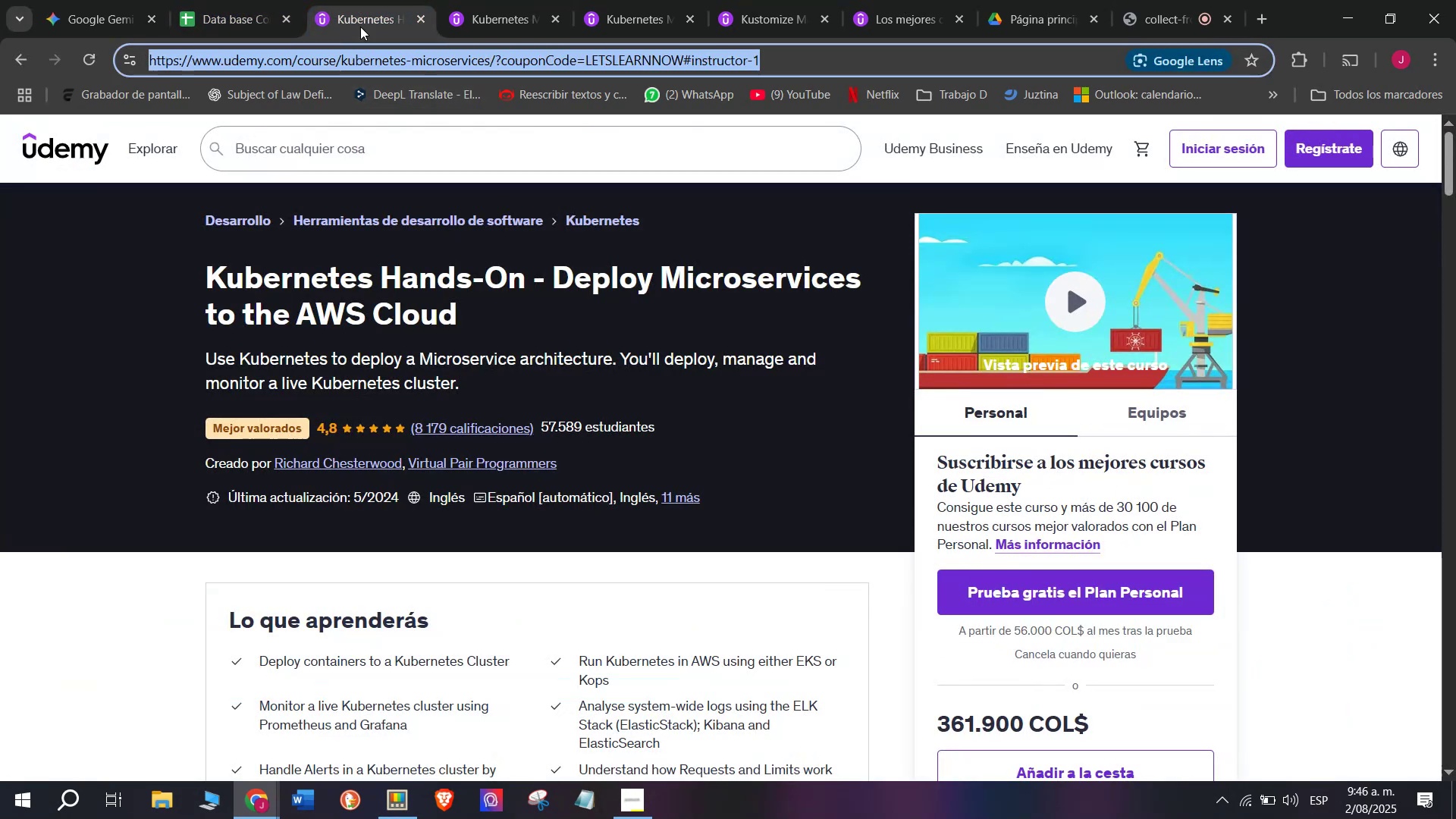 
key(Control+ControlLeft)
 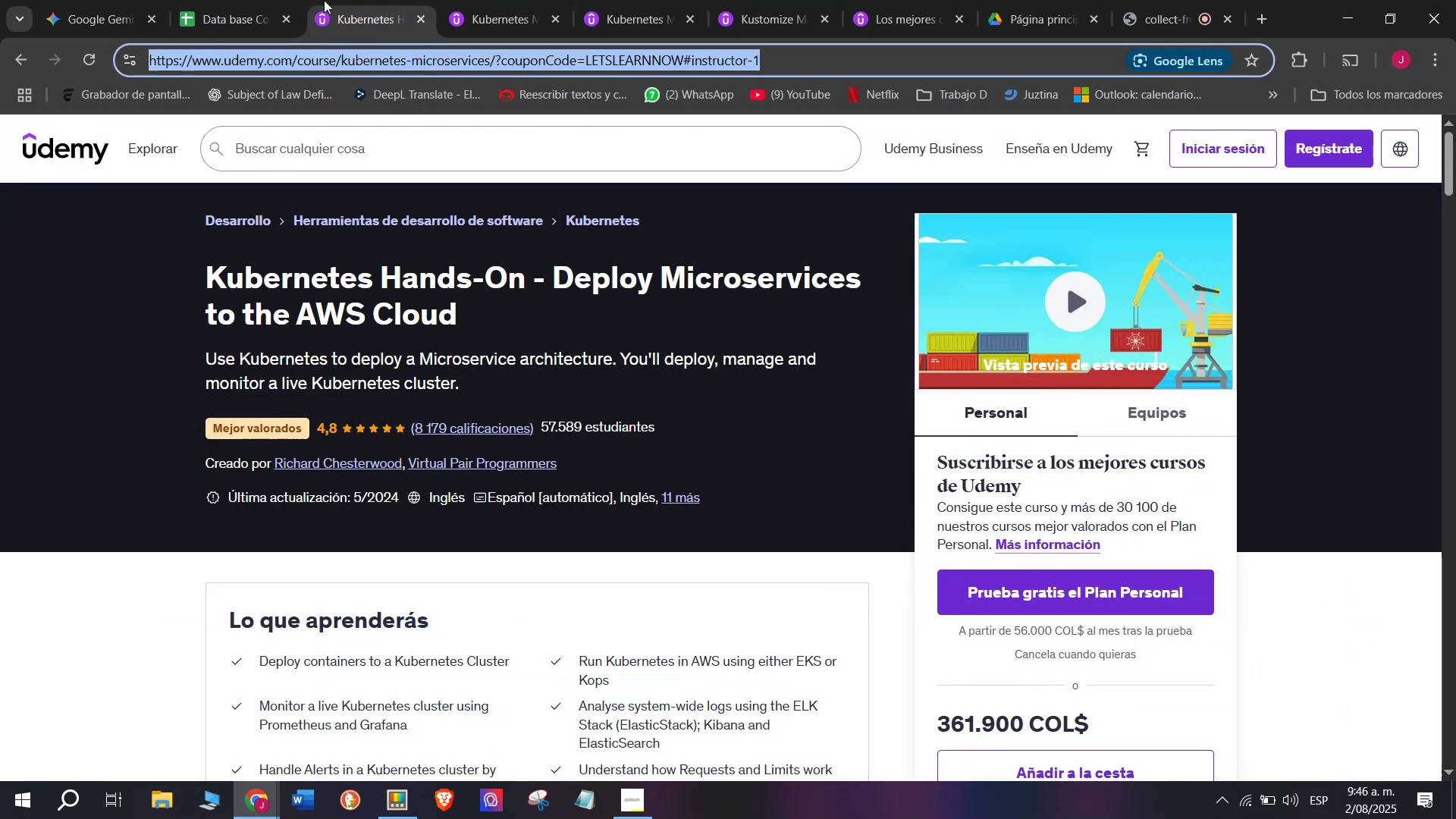 
key(Control+C)
 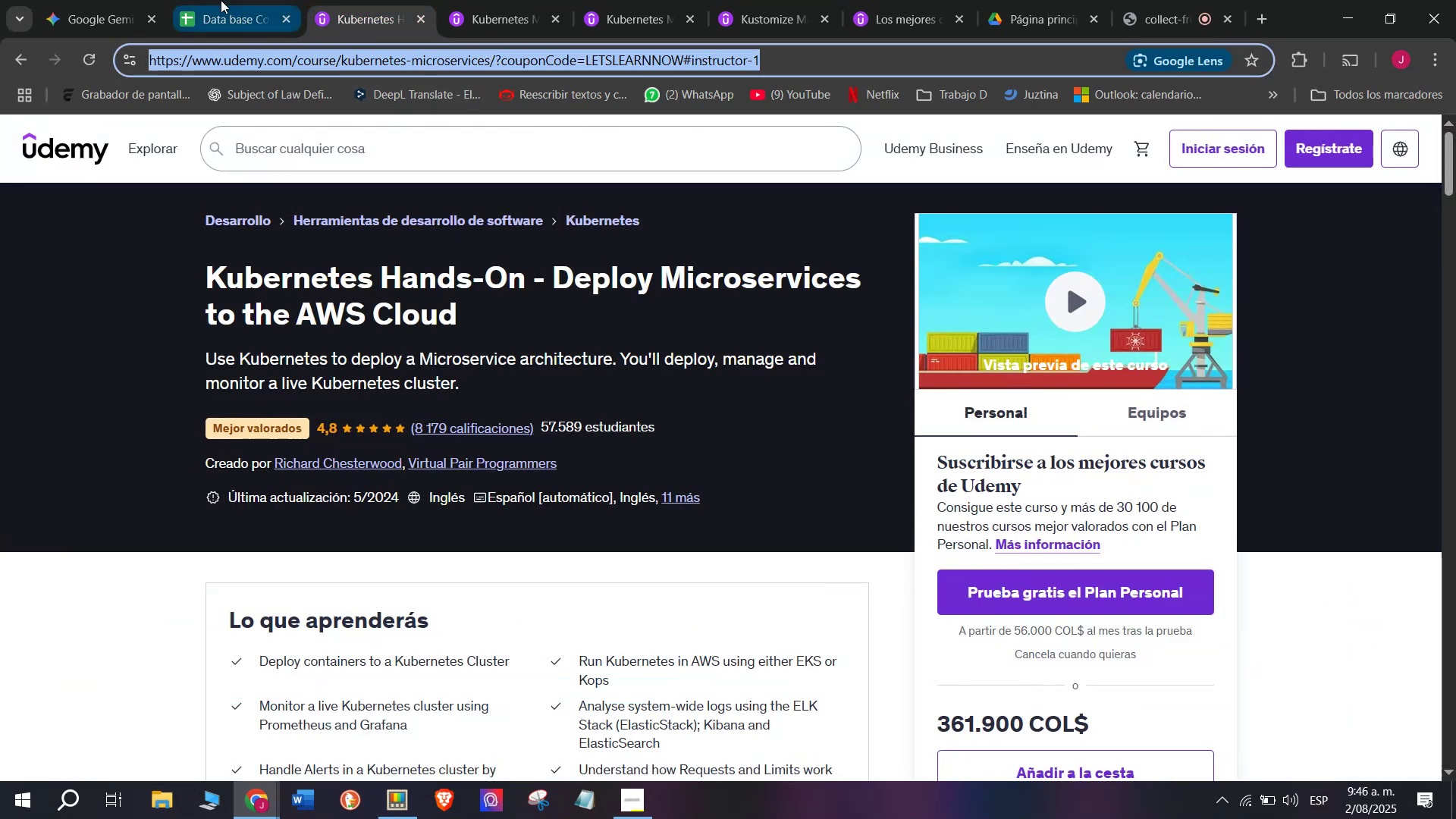 
triple_click([221, 0])
 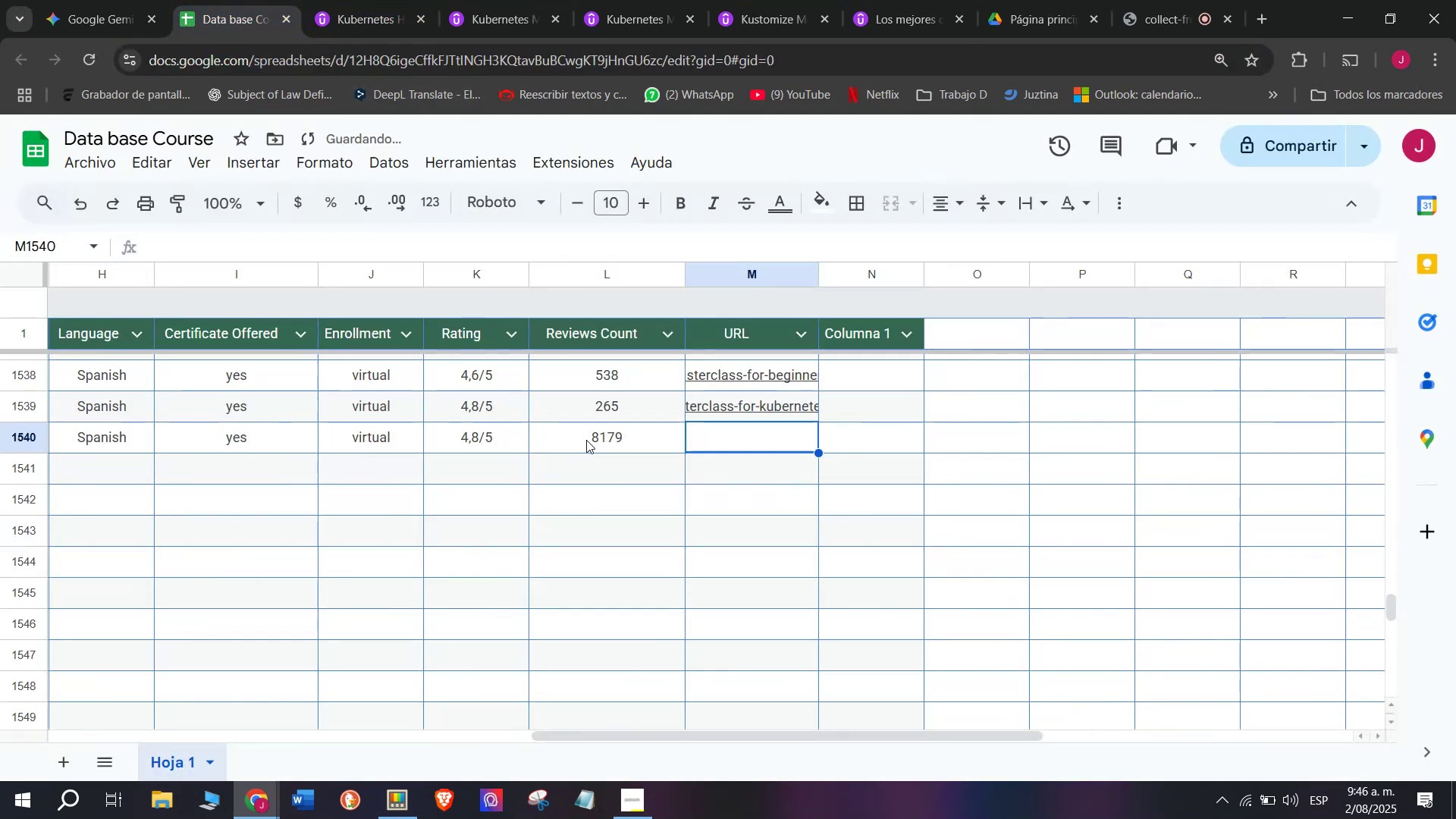 
key(Z)
 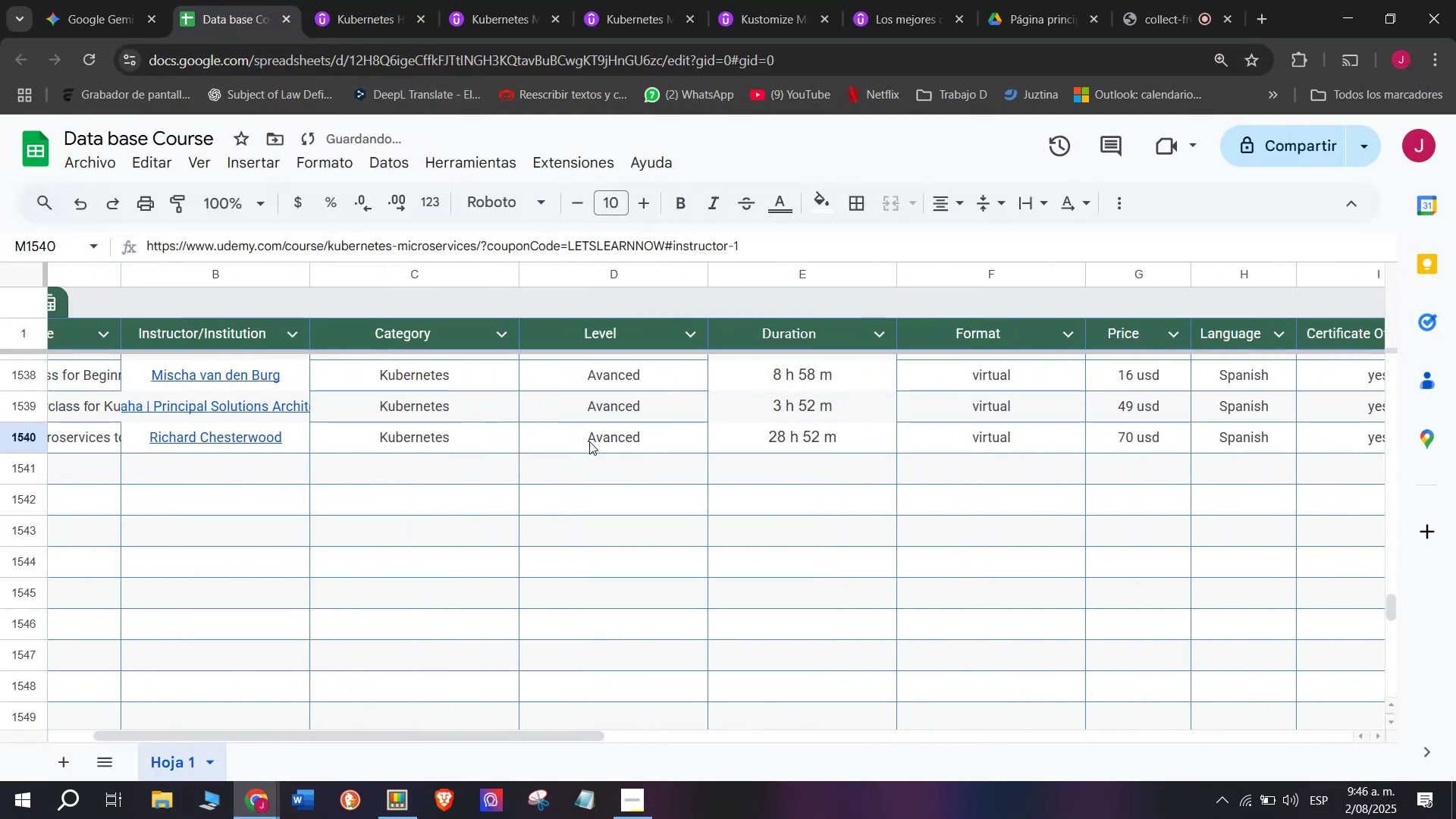 
key(Control+ControlLeft)
 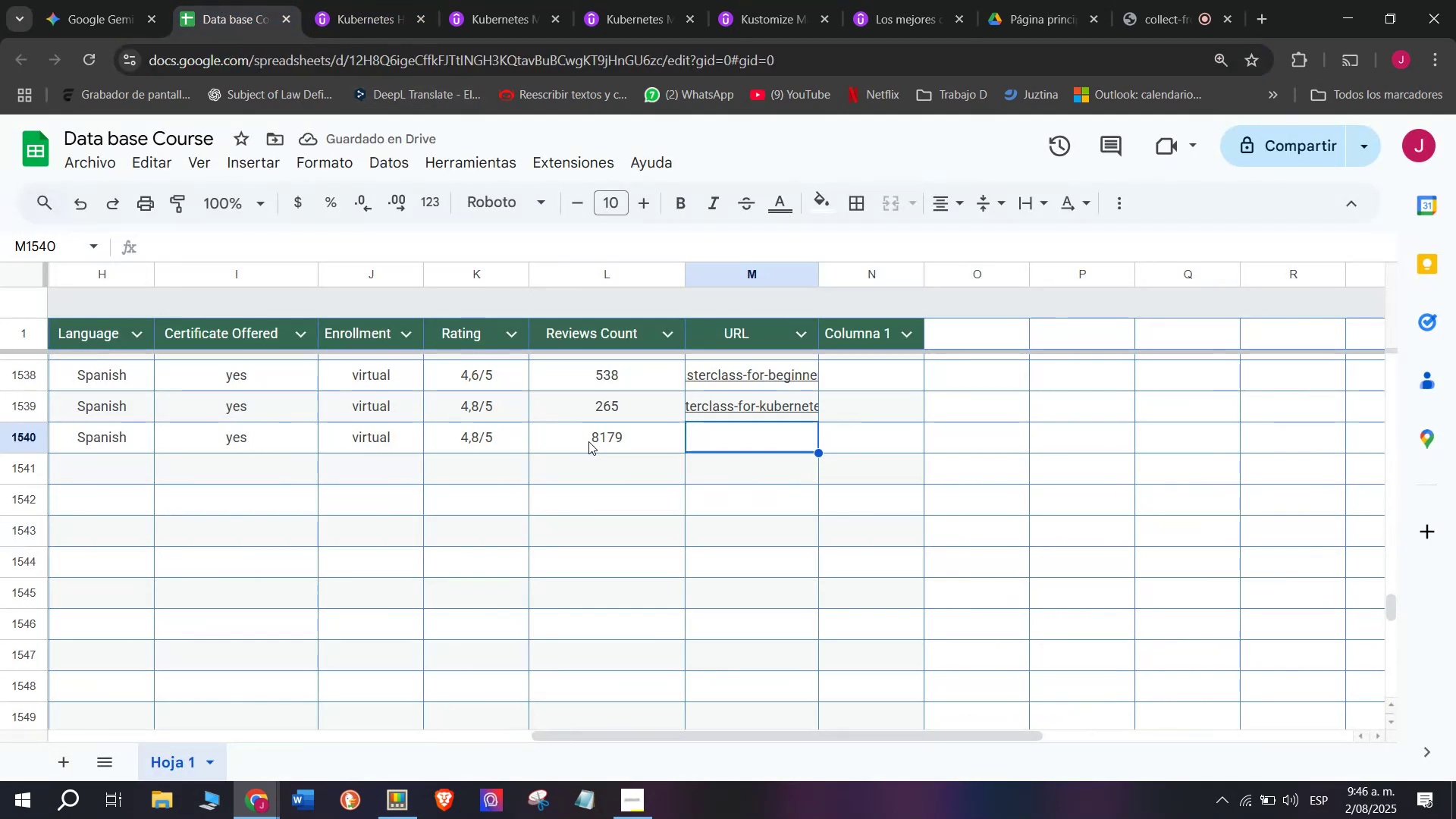 
key(Control+V)
 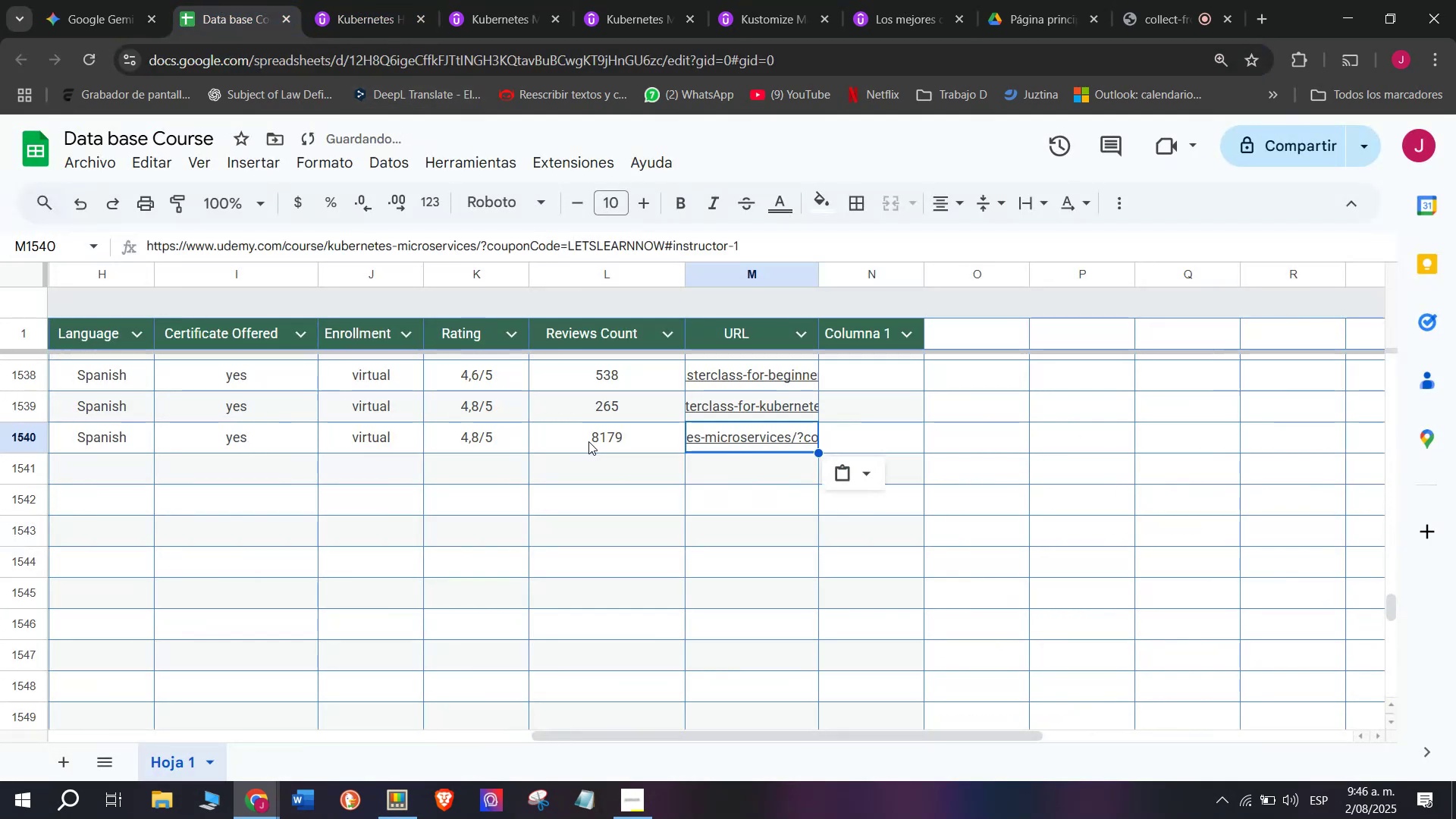 
scroll: coordinate [255, 452], scroll_direction: up, amount: 3.0
 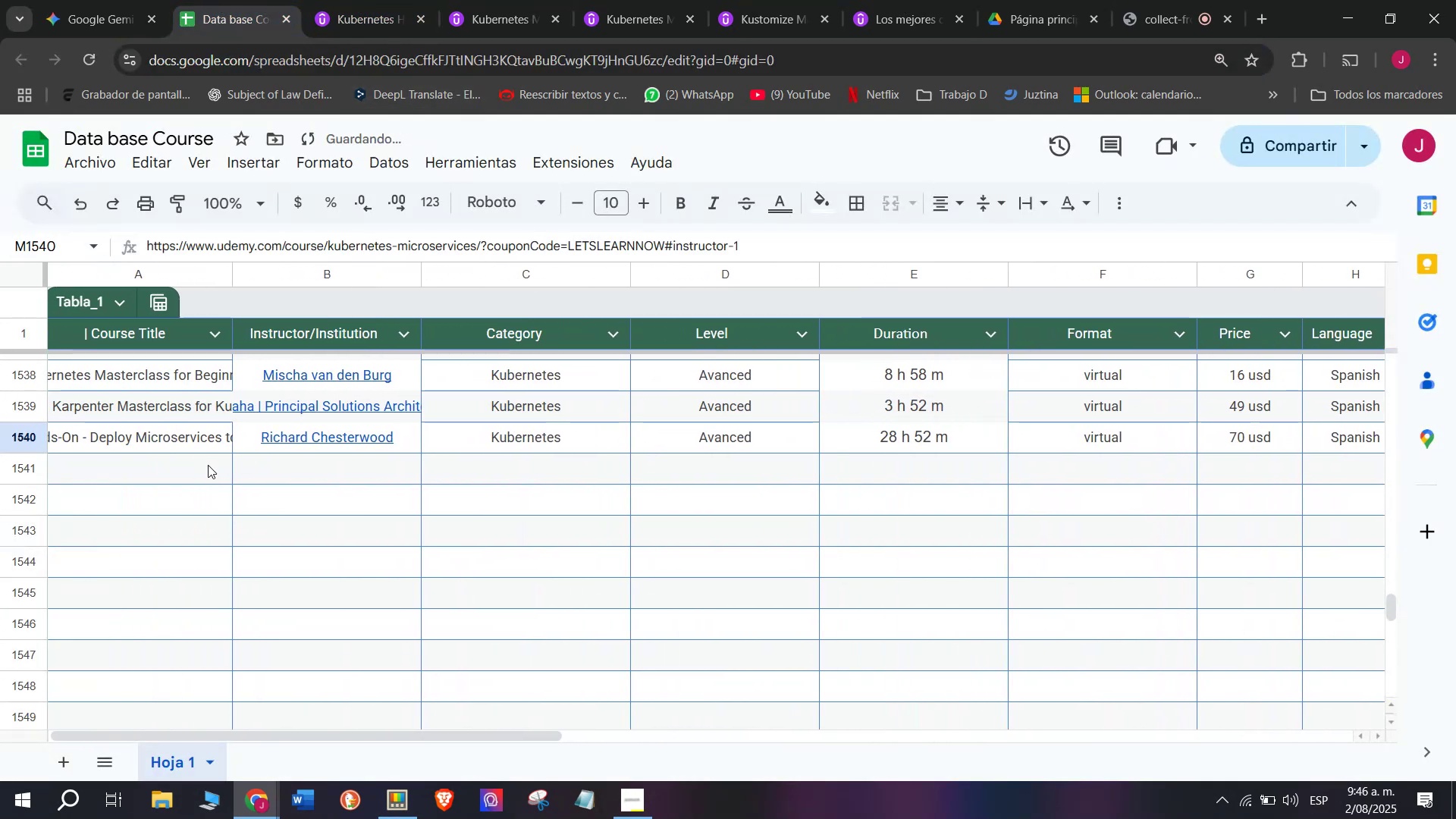 
left_click([208, 465])
 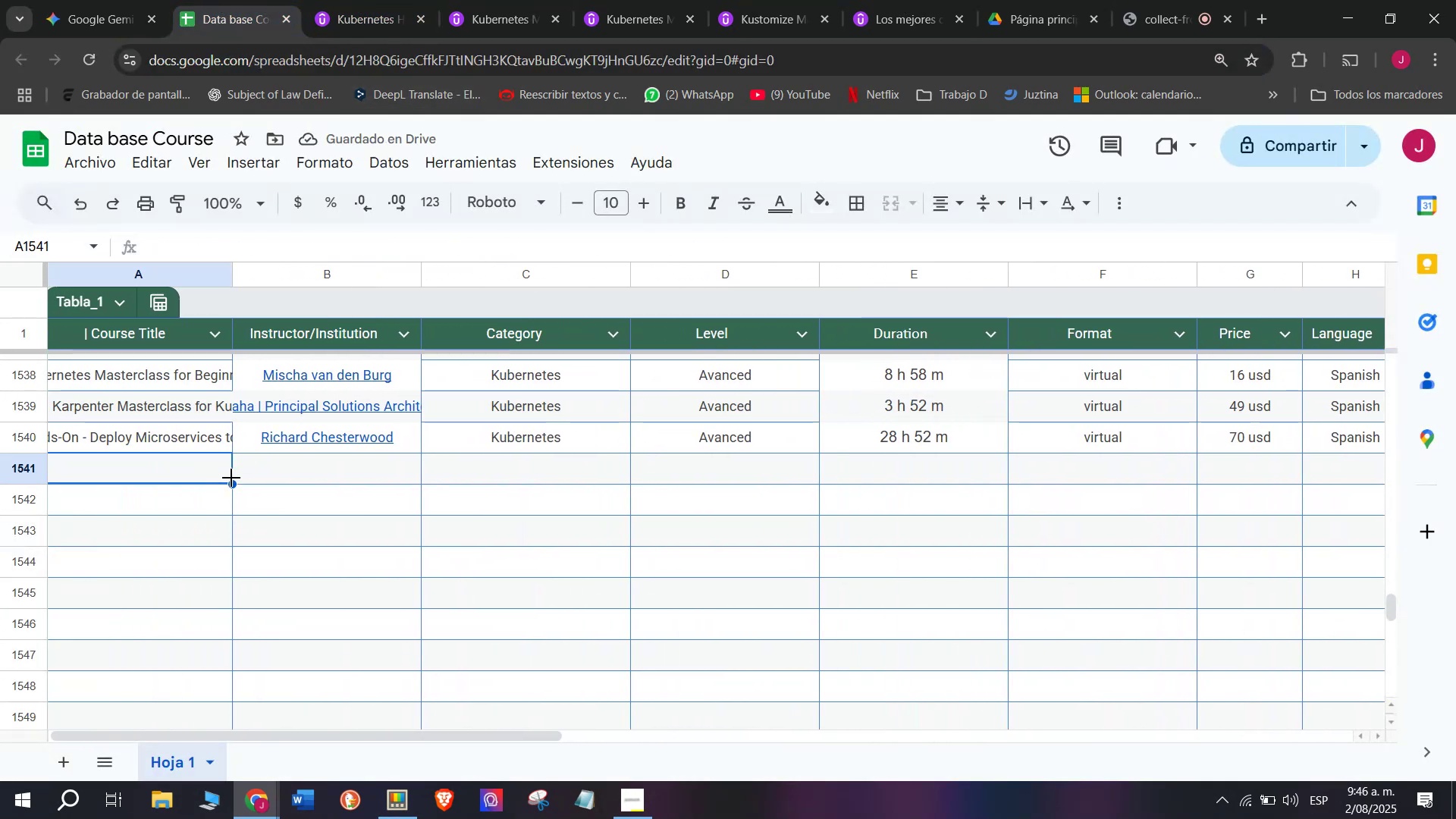 
left_click([402, 0])
 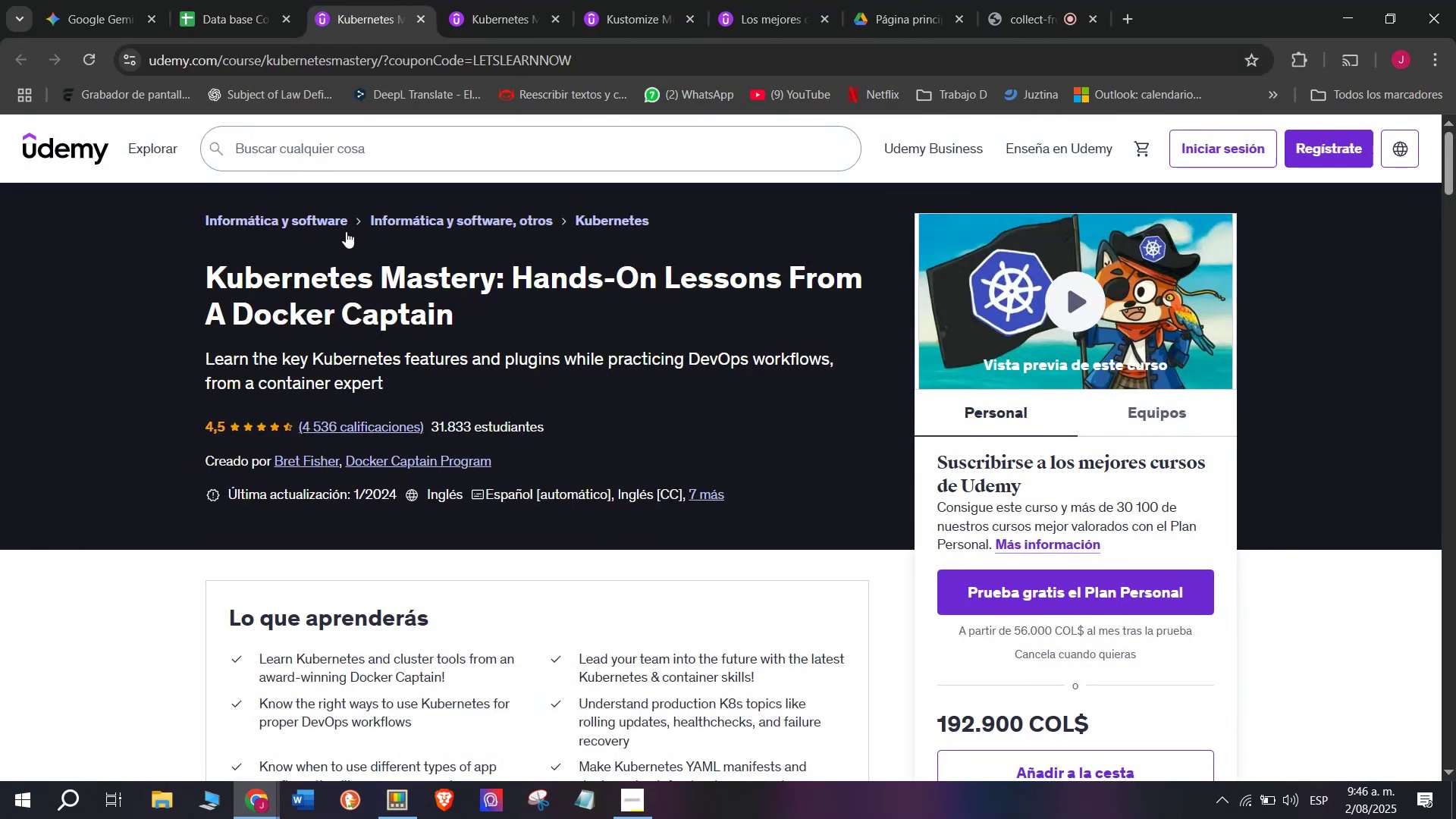 
left_click_drag(start_coordinate=[196, 267], to_coordinate=[532, 313])
 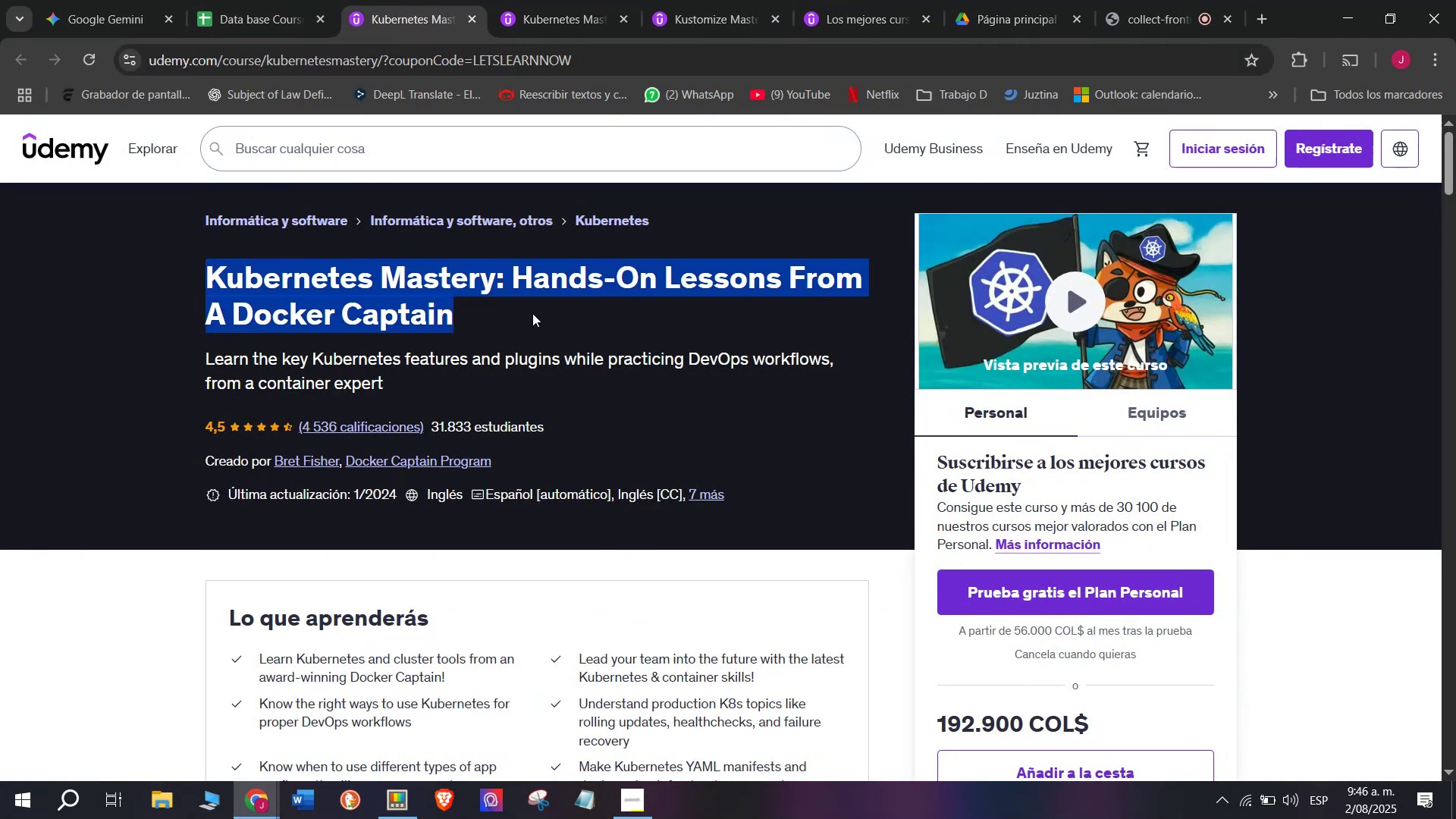 
key(Control+ControlLeft)
 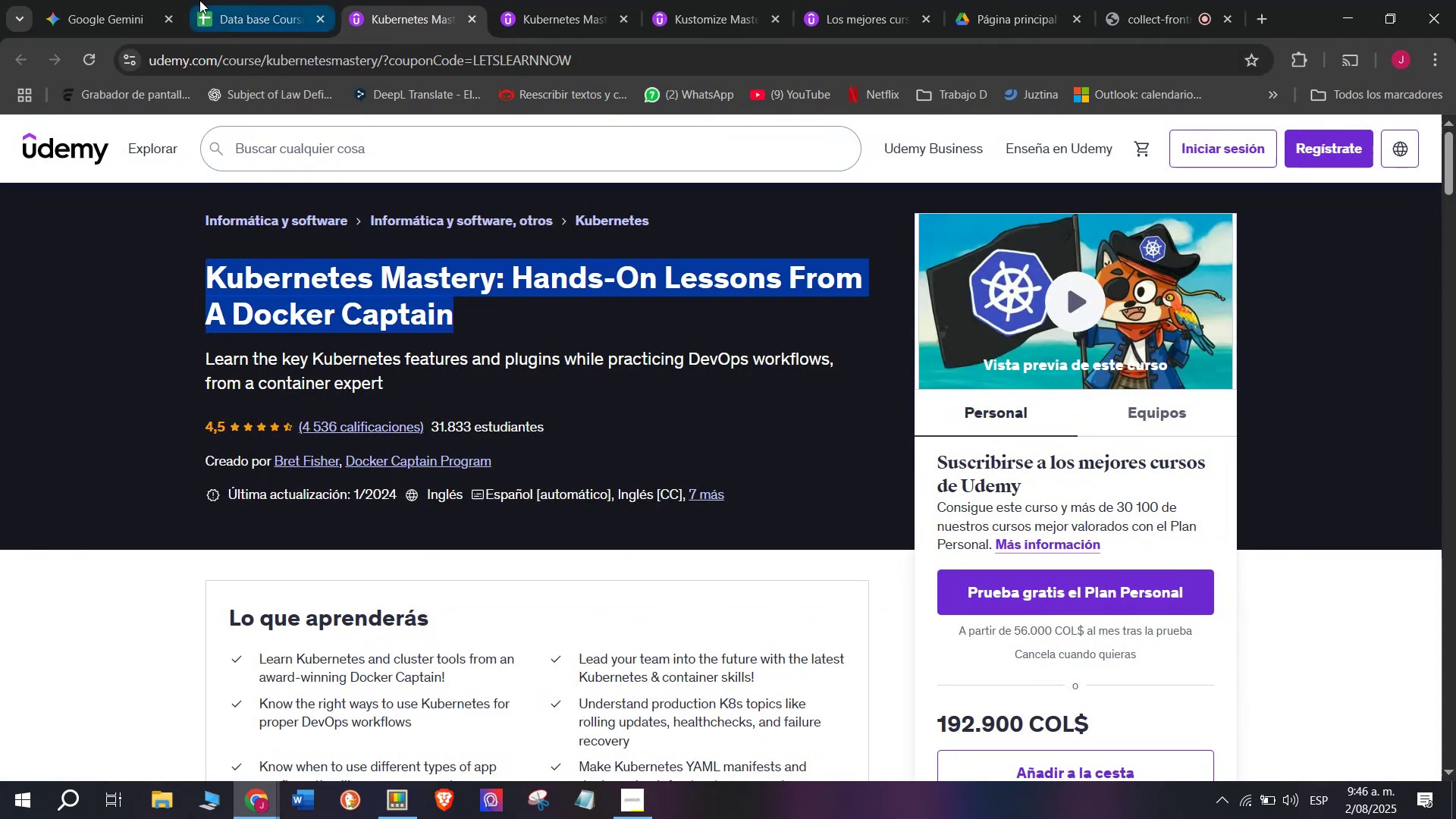 
key(Break)
 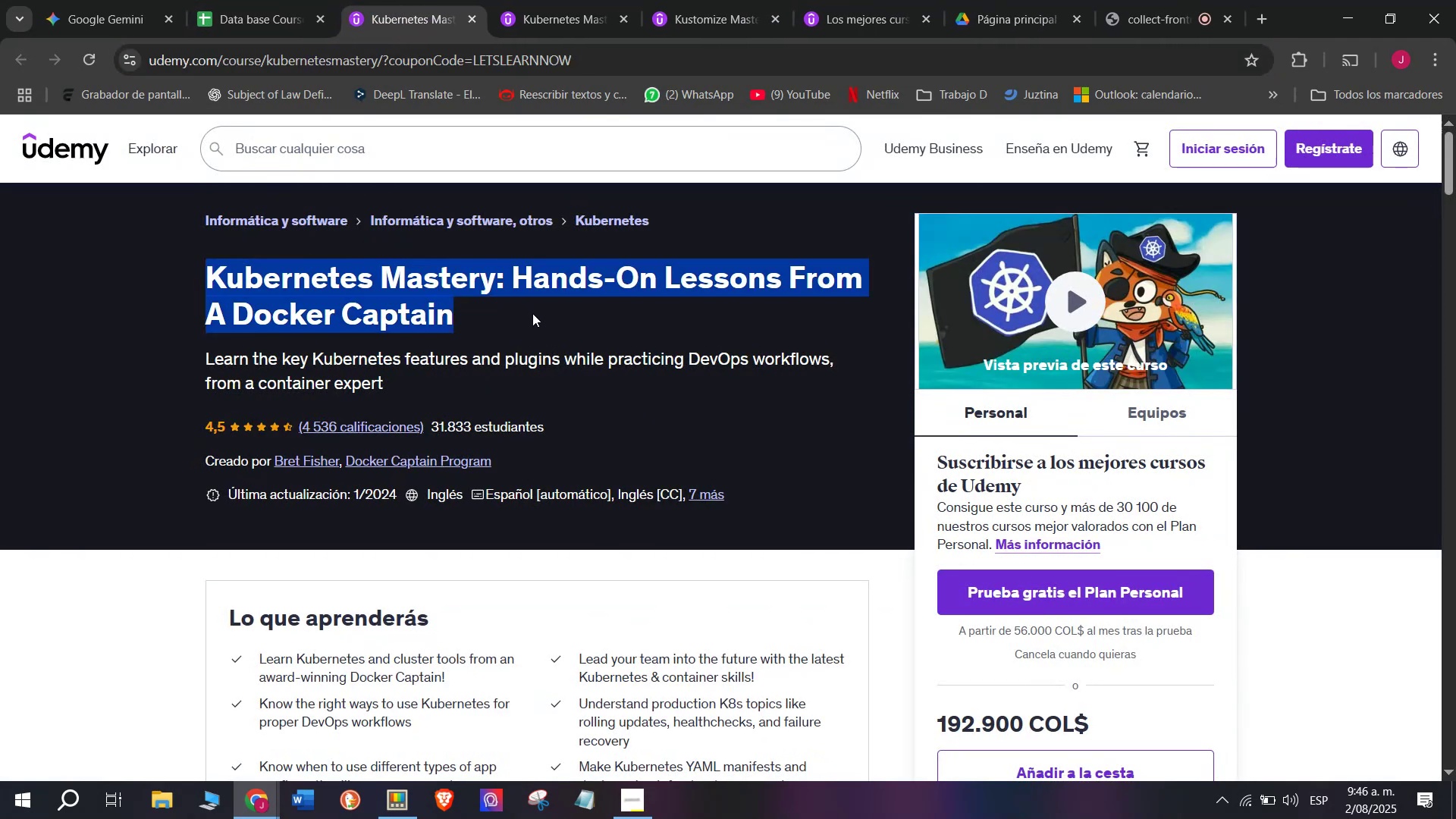 
key(Control+C)
 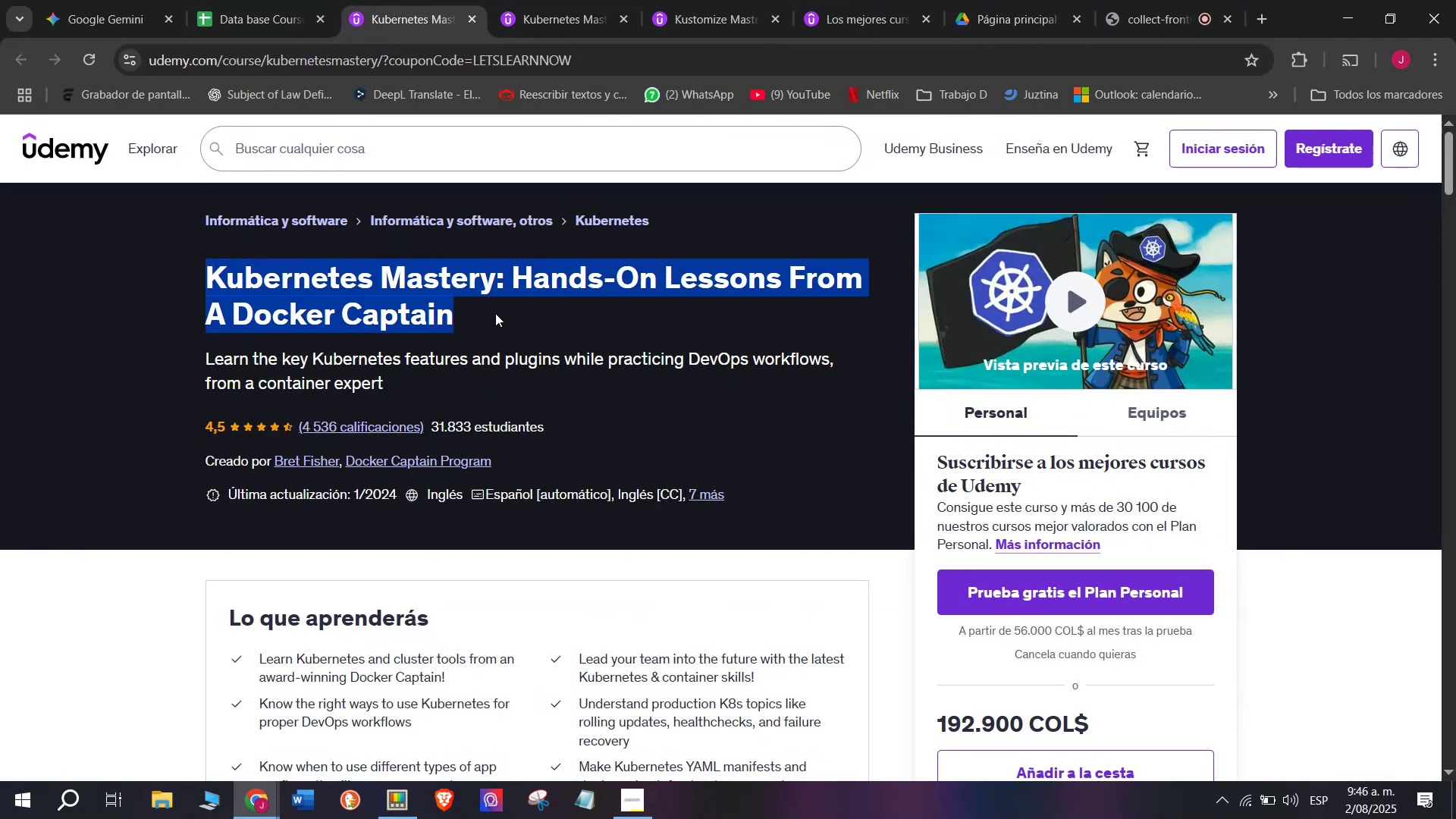 
key(Break)
 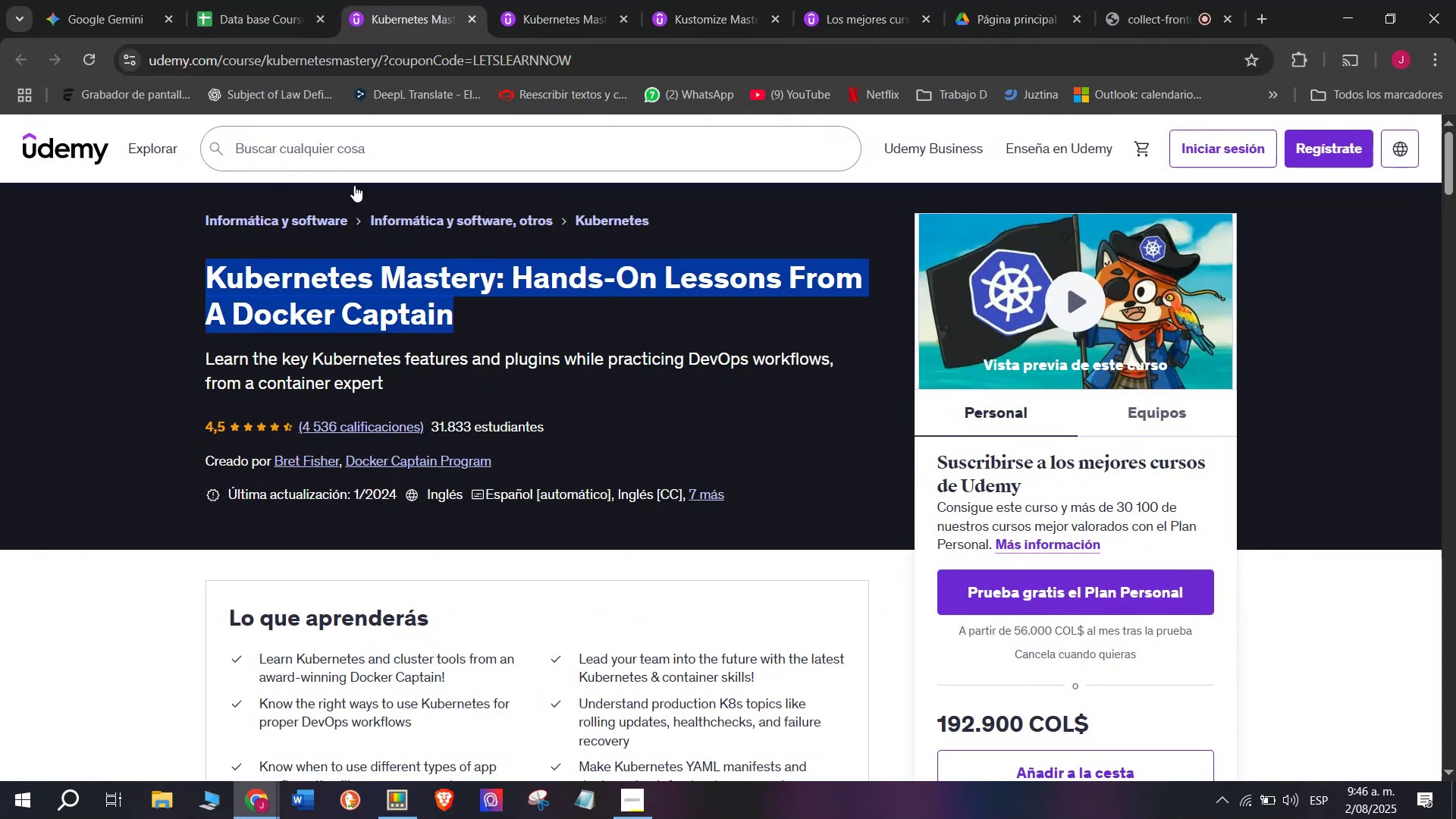 
key(Control+ControlLeft)
 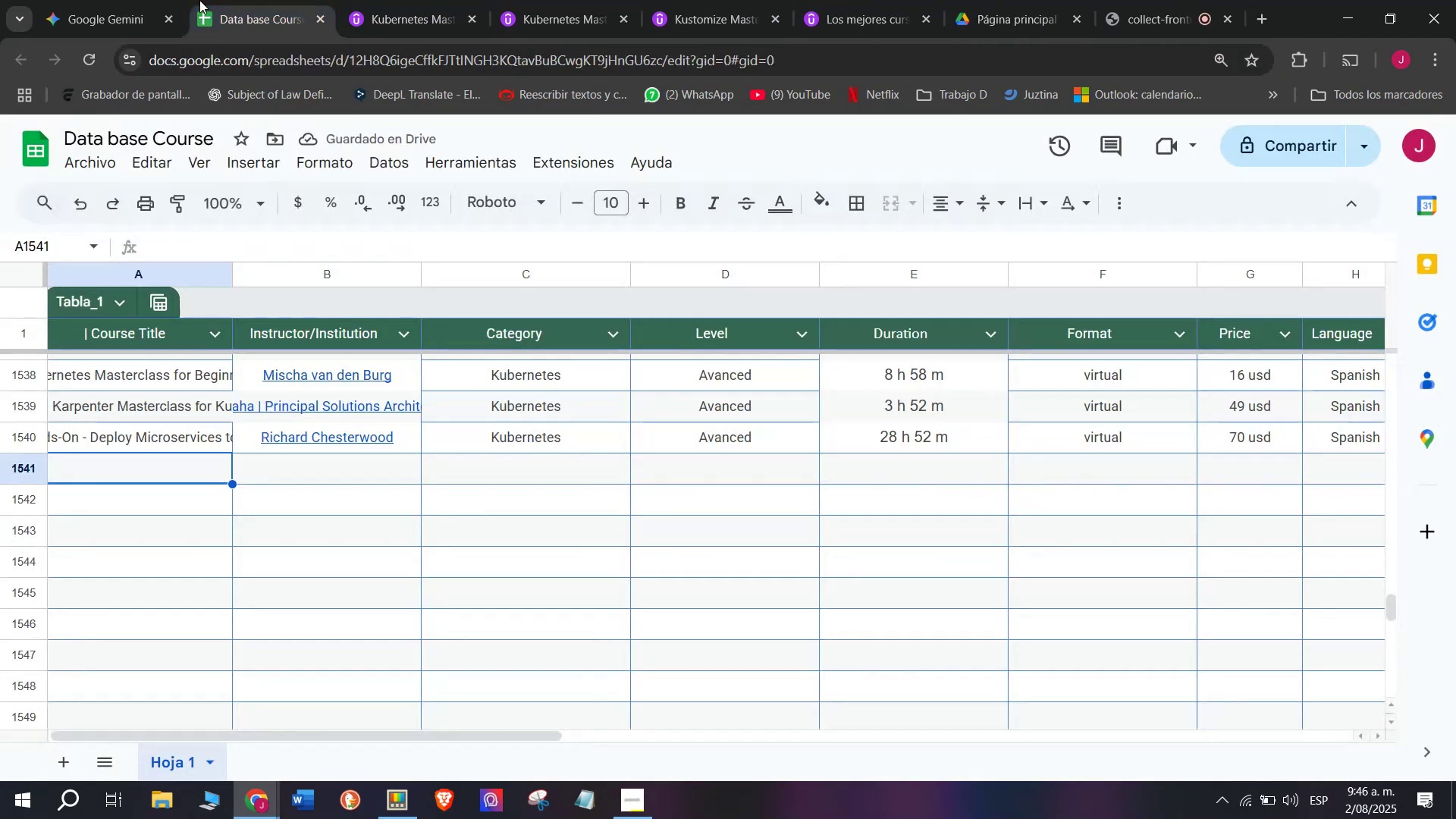 
key(Control+C)
 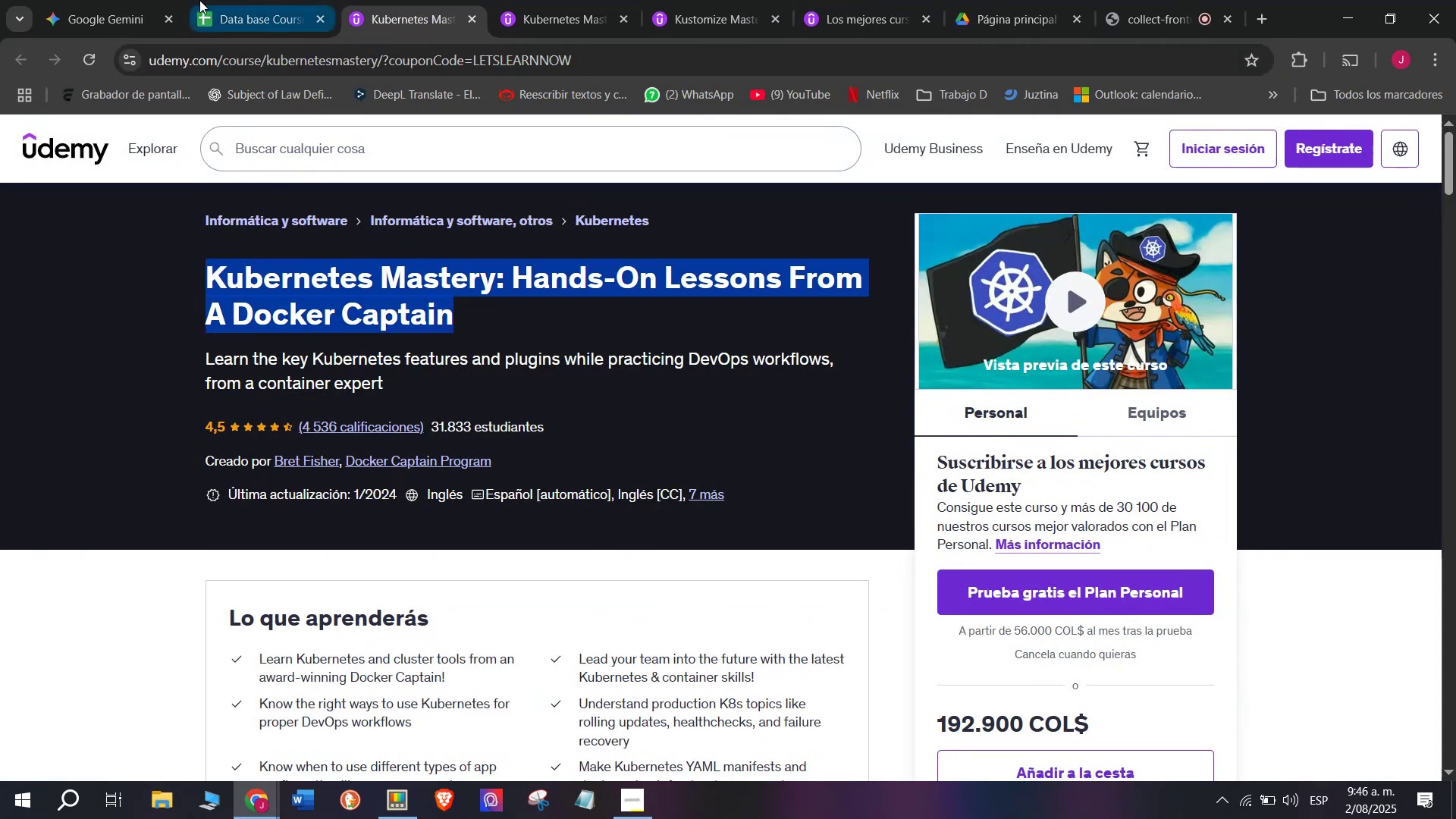 
left_click([199, 0])
 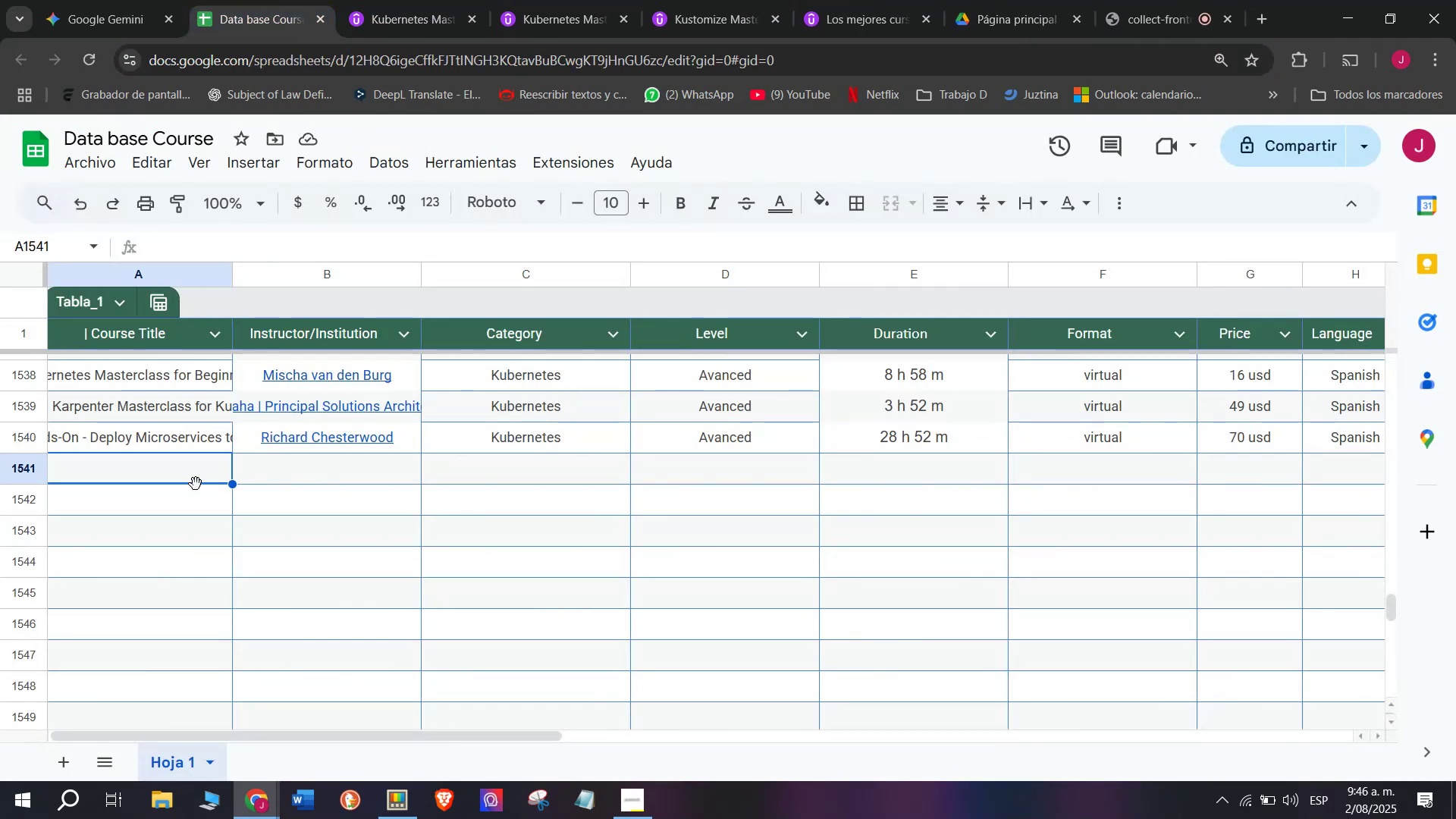 
double_click([196, 483])
 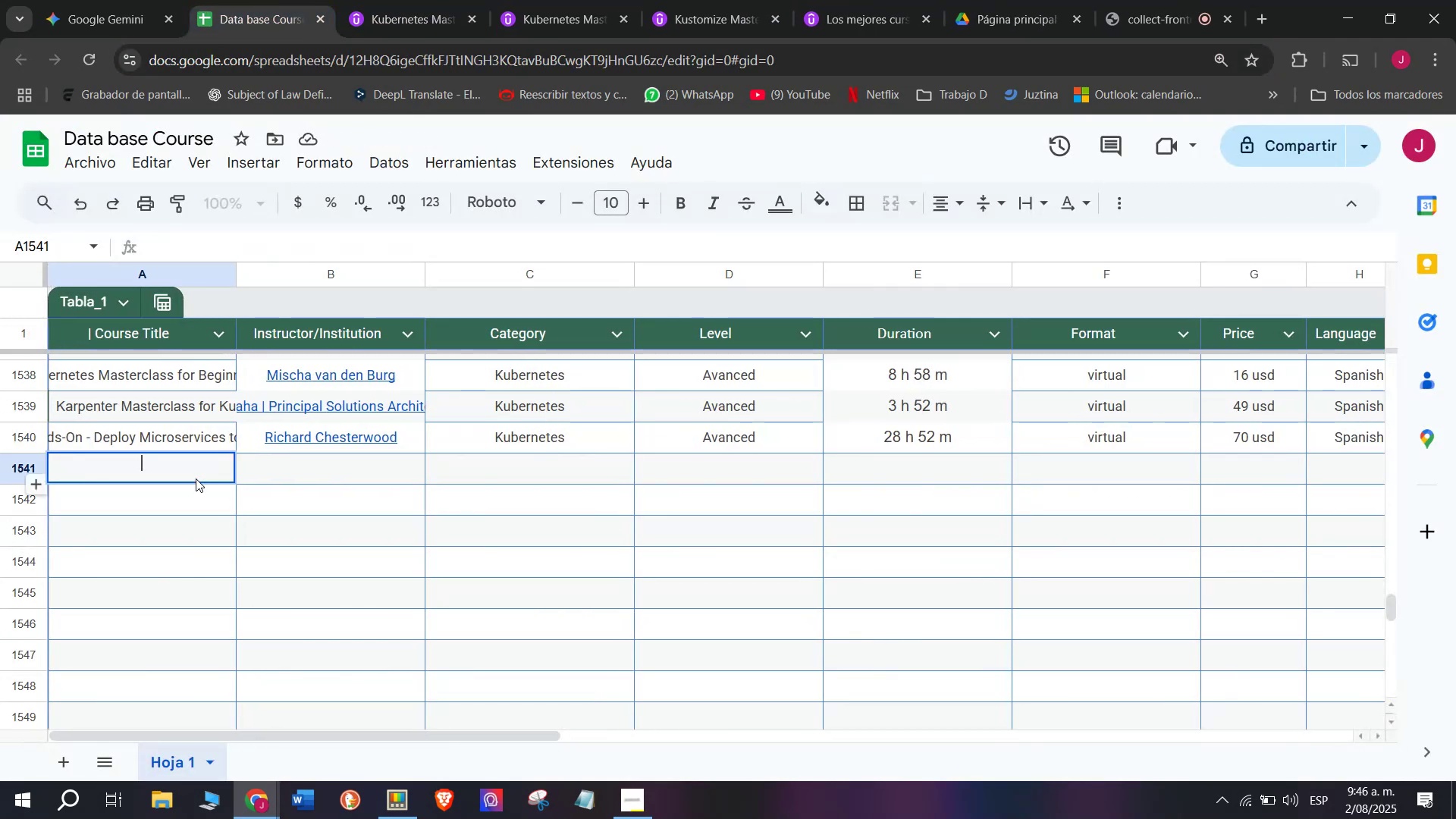 
key(Z)
 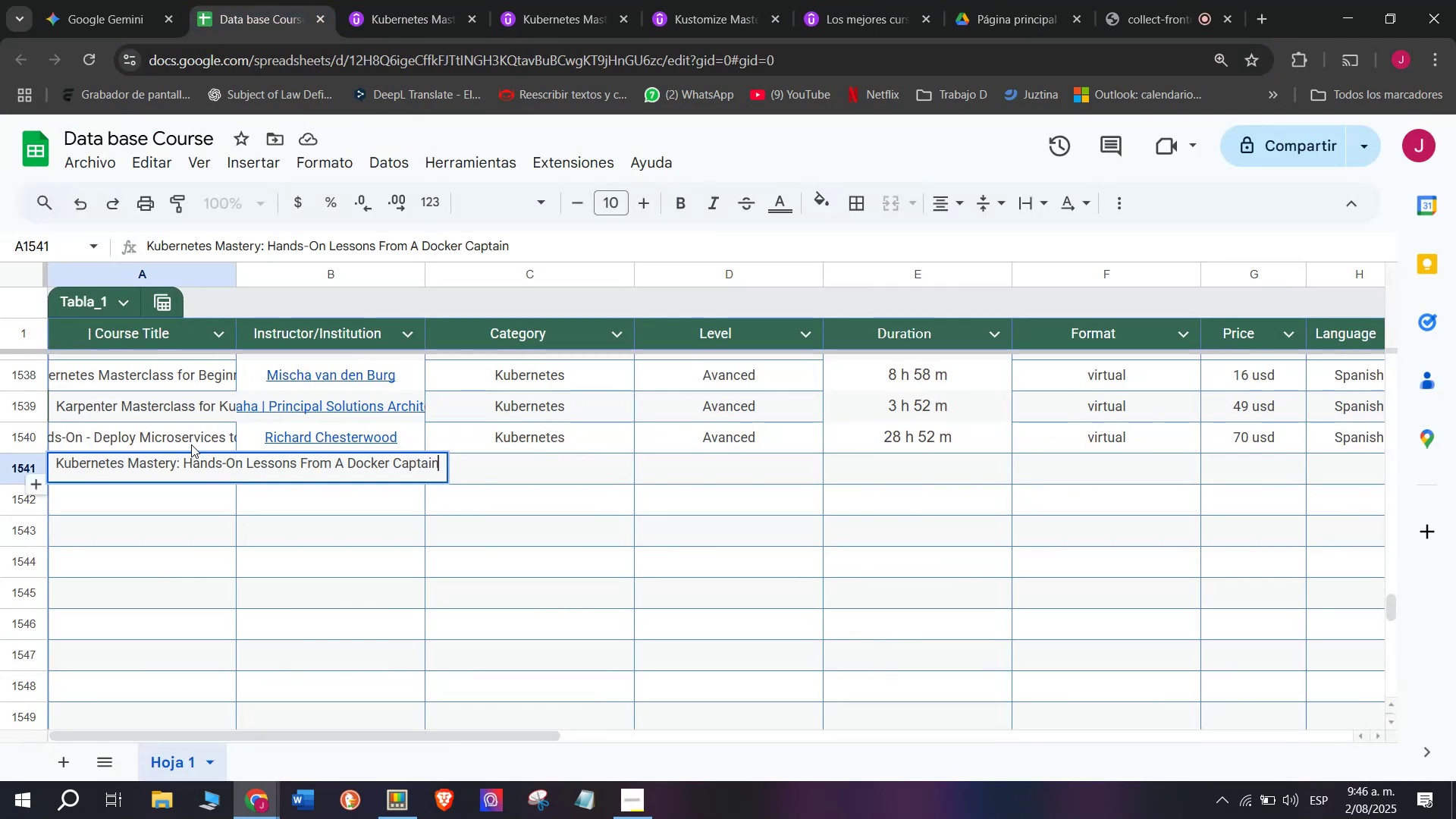 
key(Control+ControlLeft)
 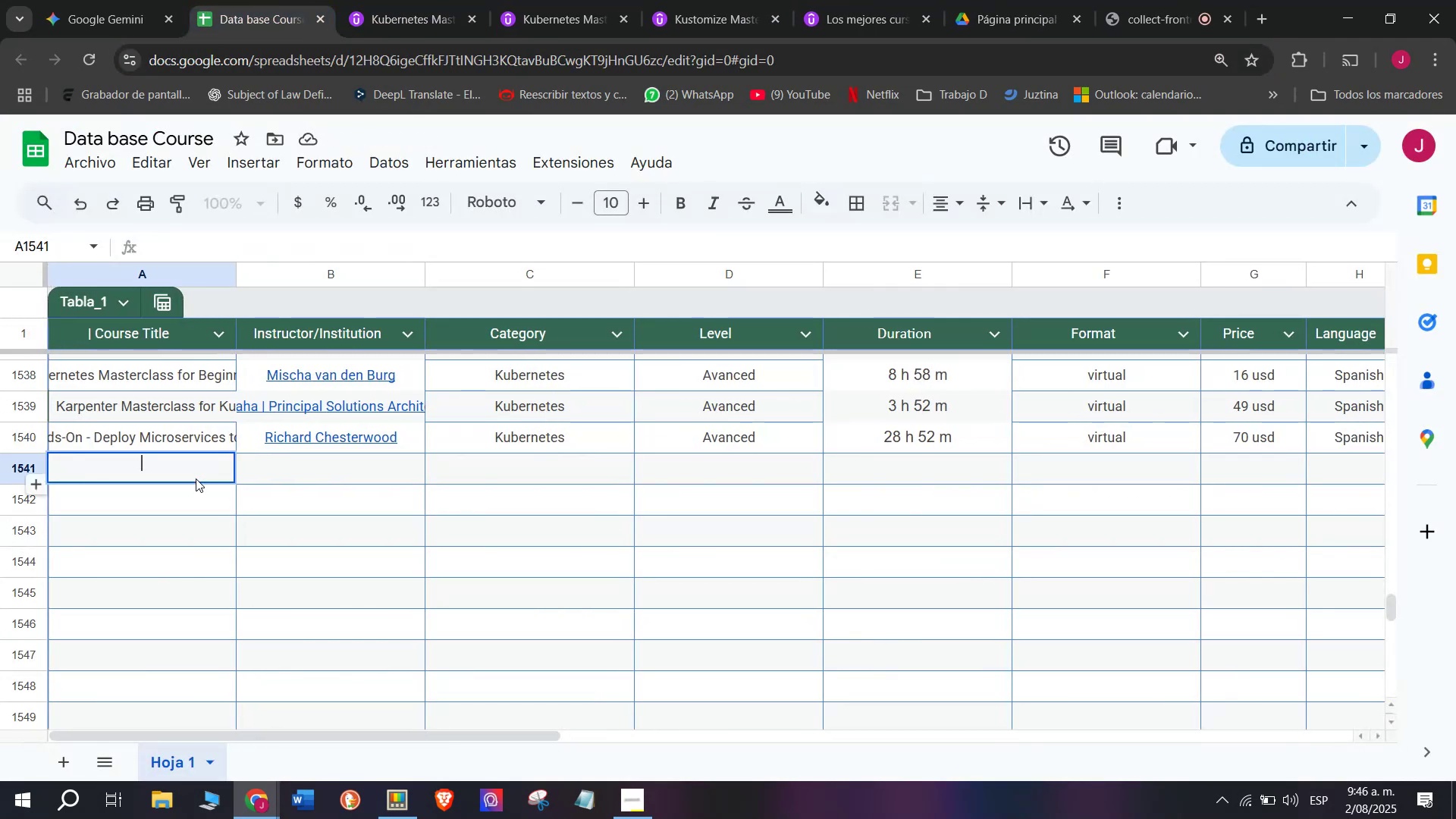 
key(Control+V)
 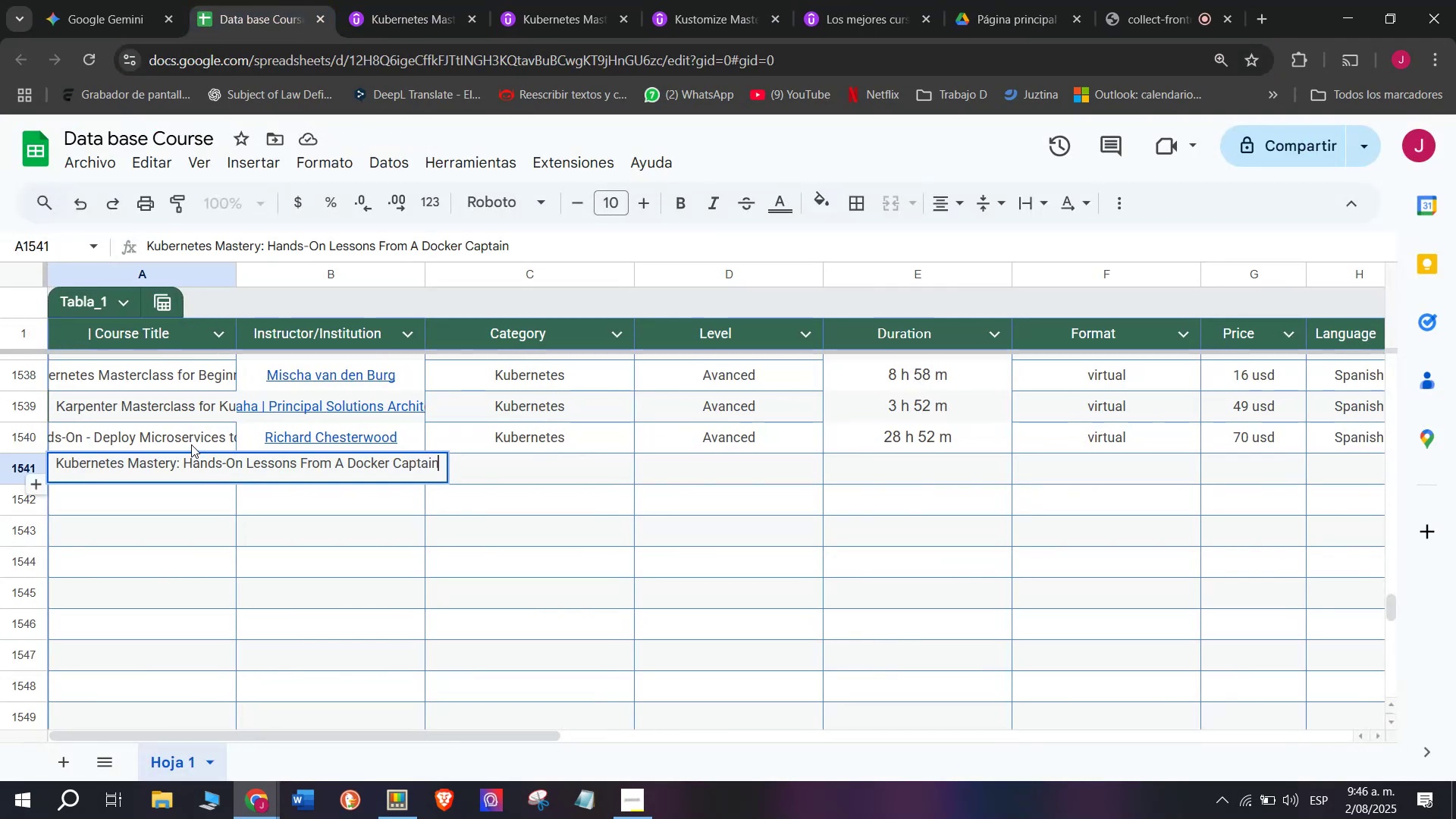 
left_click([191, 444])
 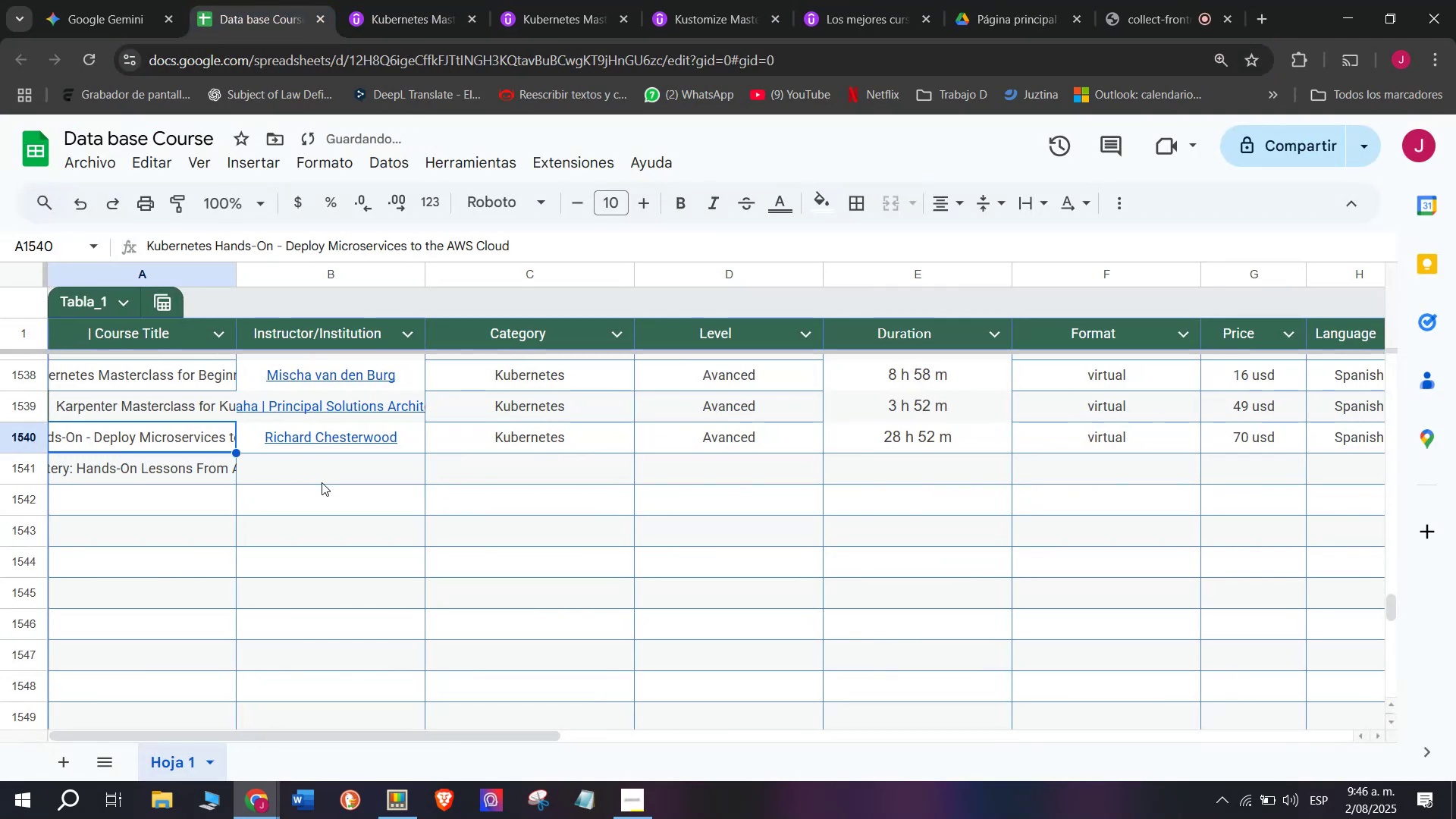 
left_click([322, 482])
 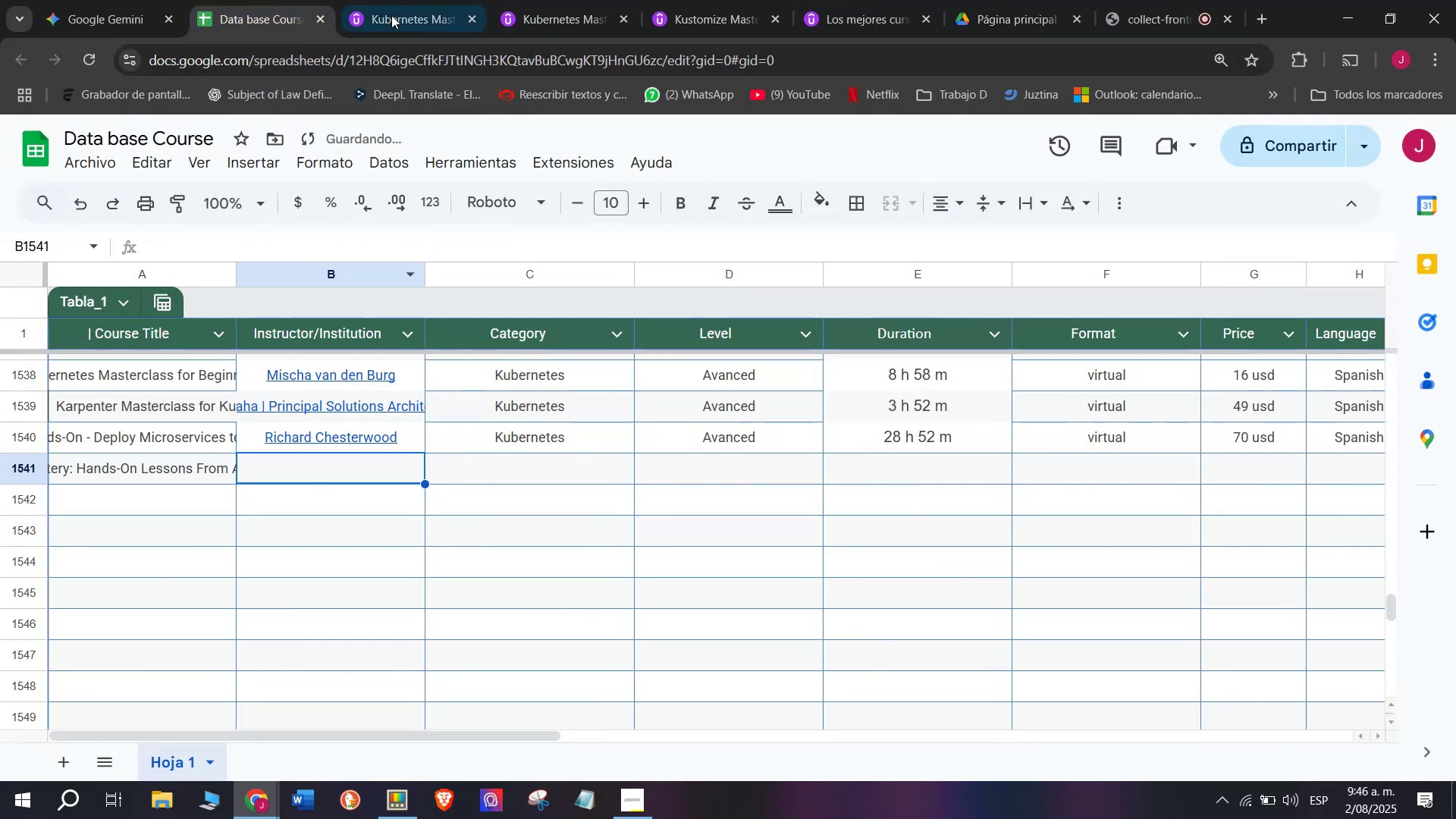 
left_click([393, 11])
 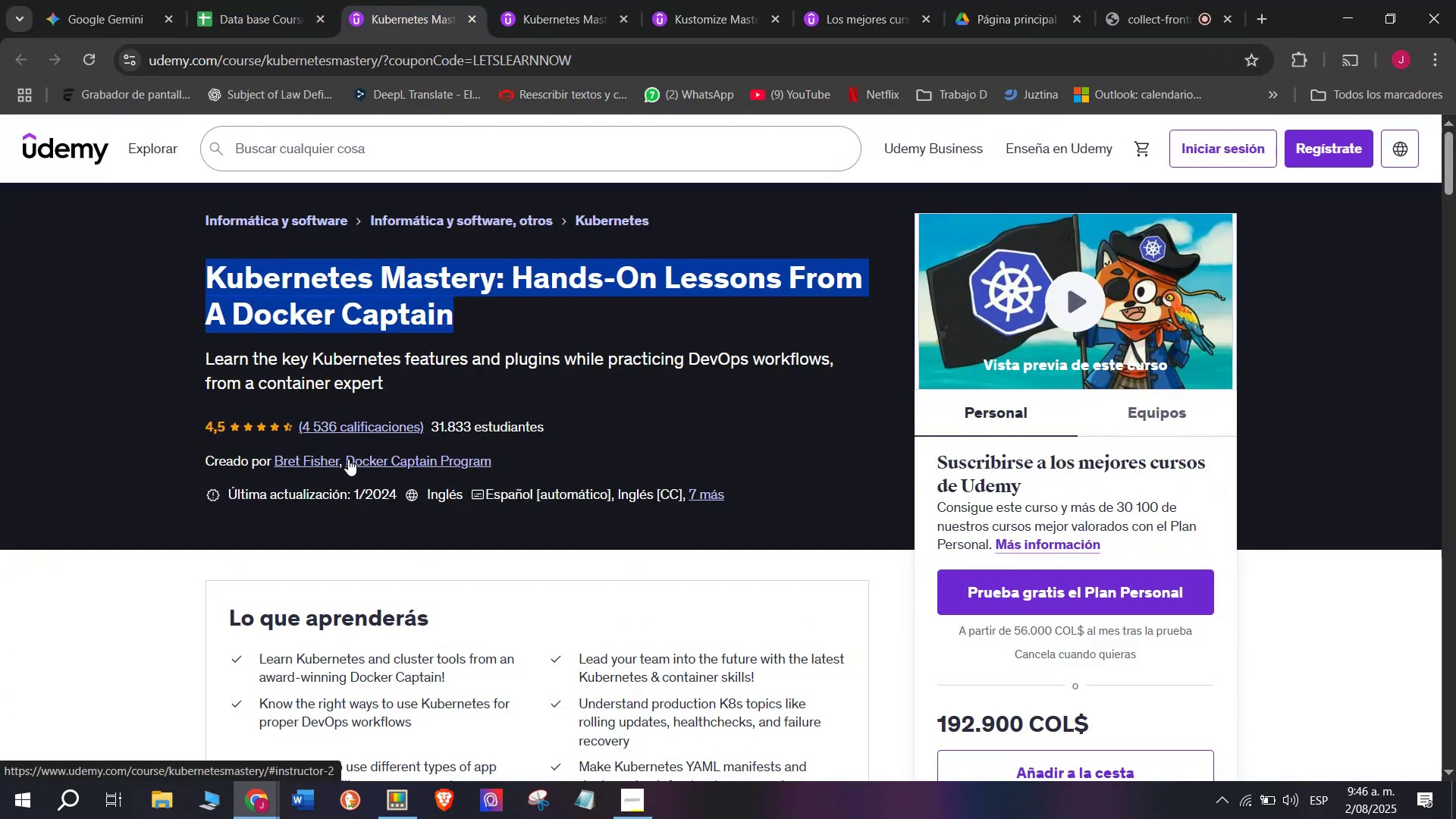 
left_click([313, 456])
 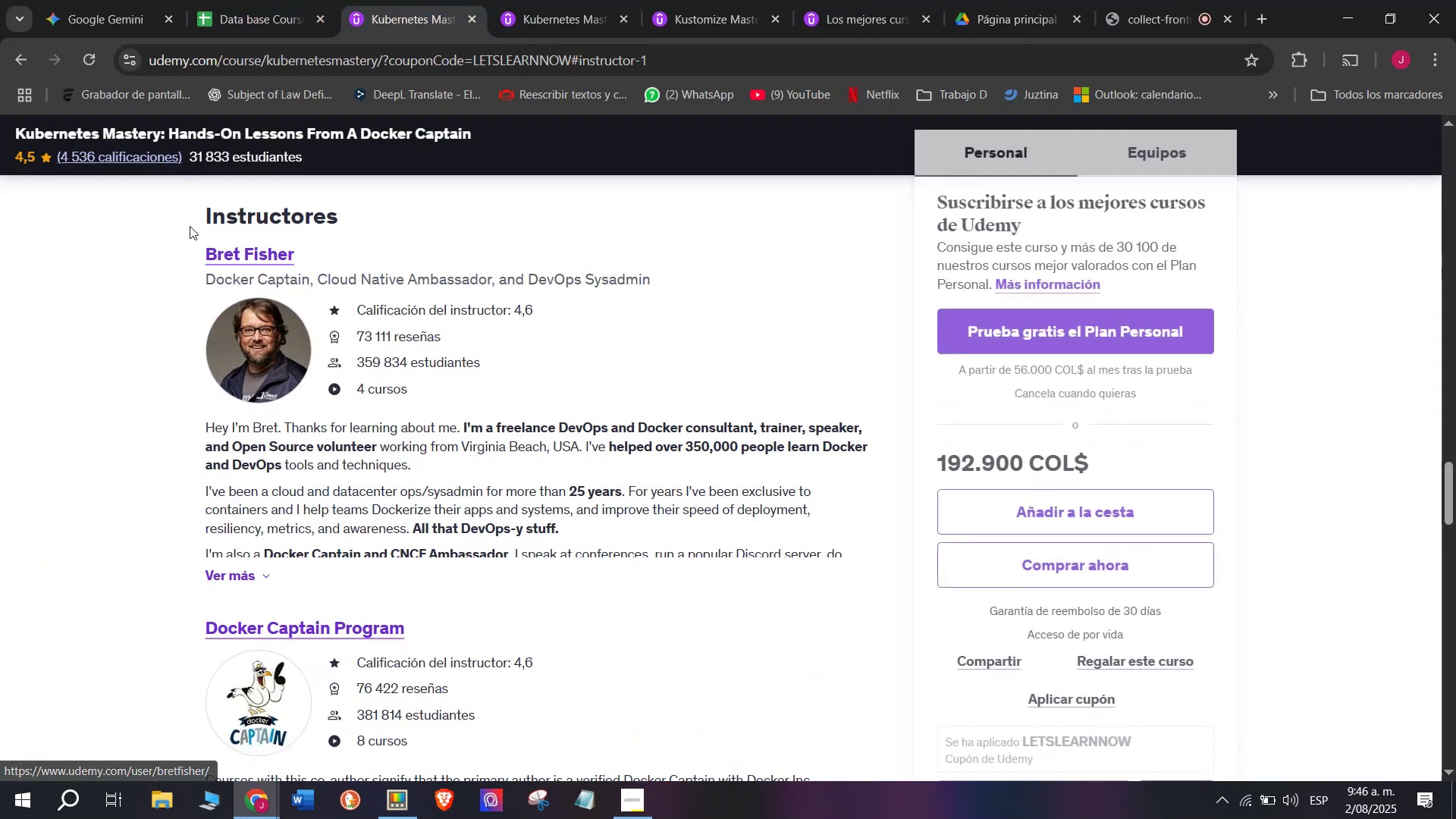 
left_click_drag(start_coordinate=[184, 237], to_coordinate=[323, 255])
 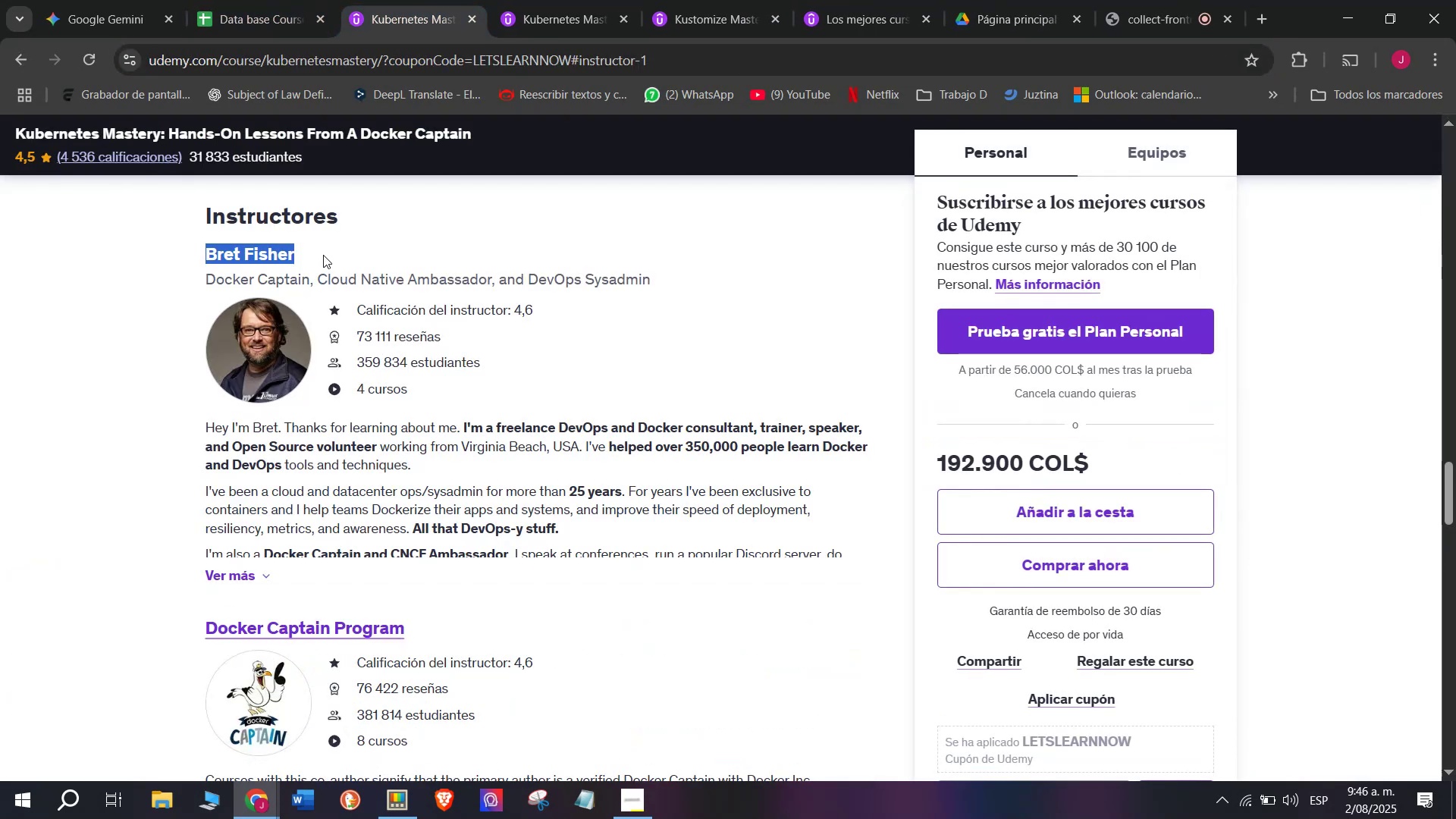 
key(Control+ControlLeft)
 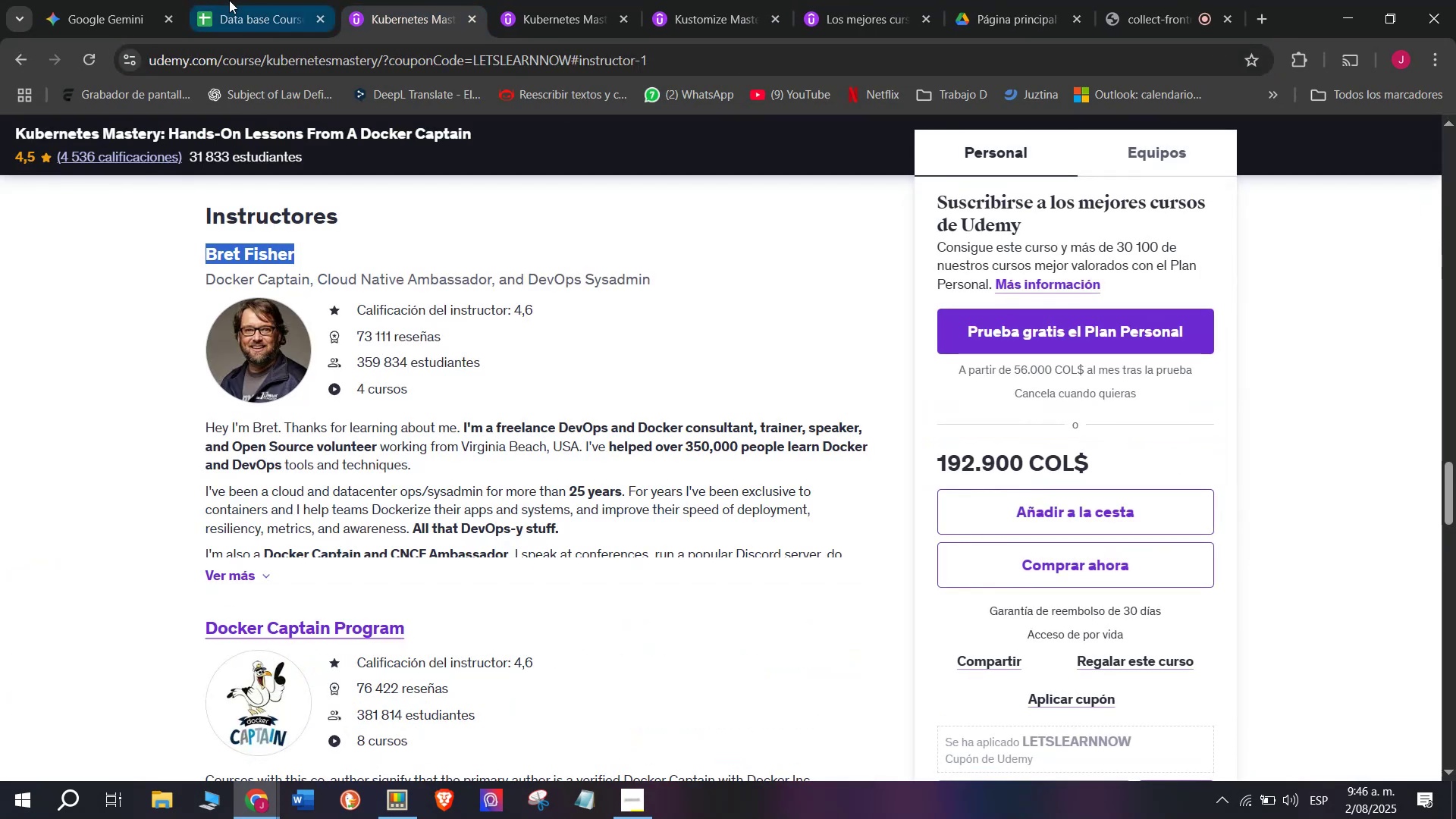 
key(Break)
 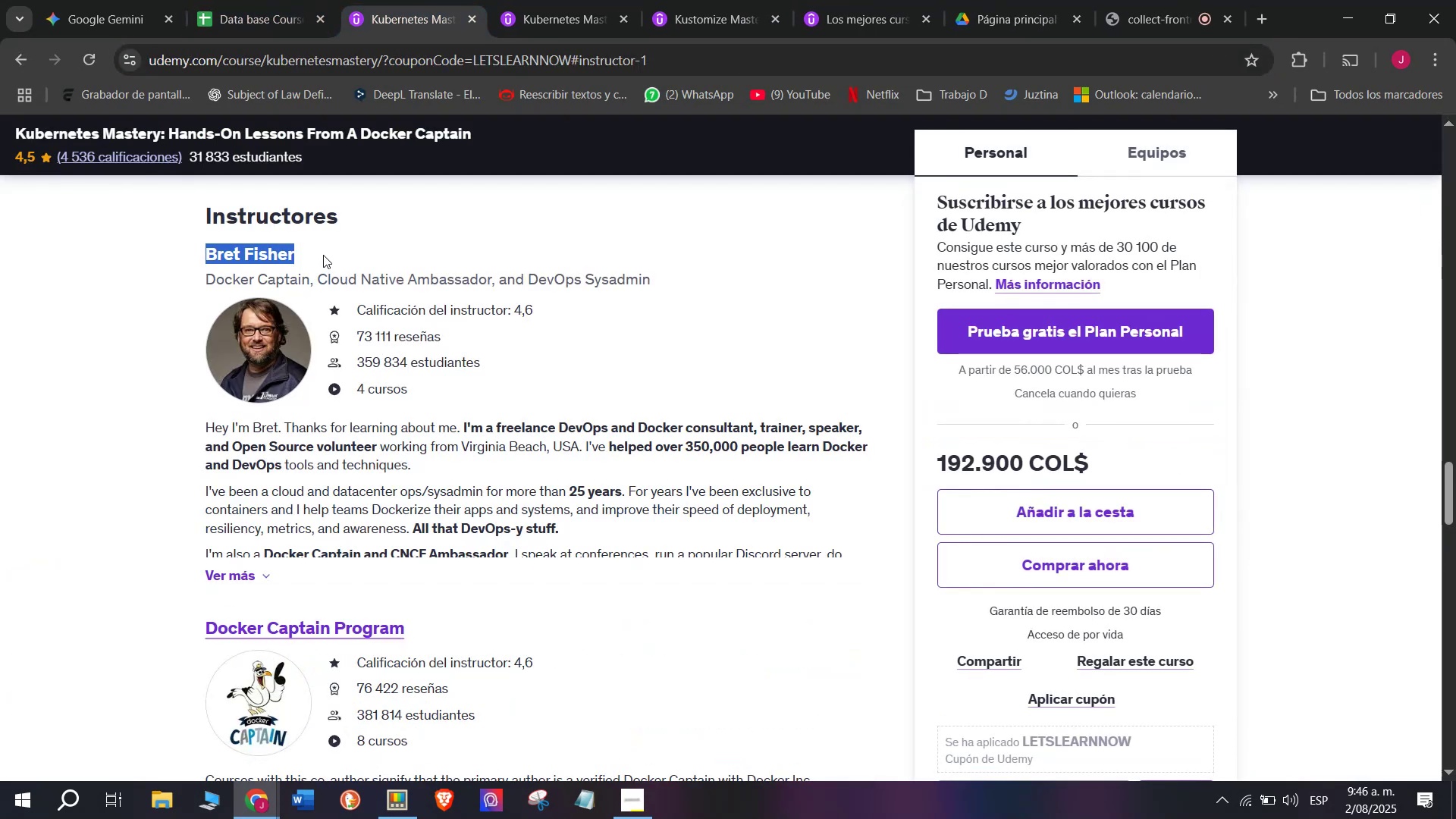 
key(Control+C)
 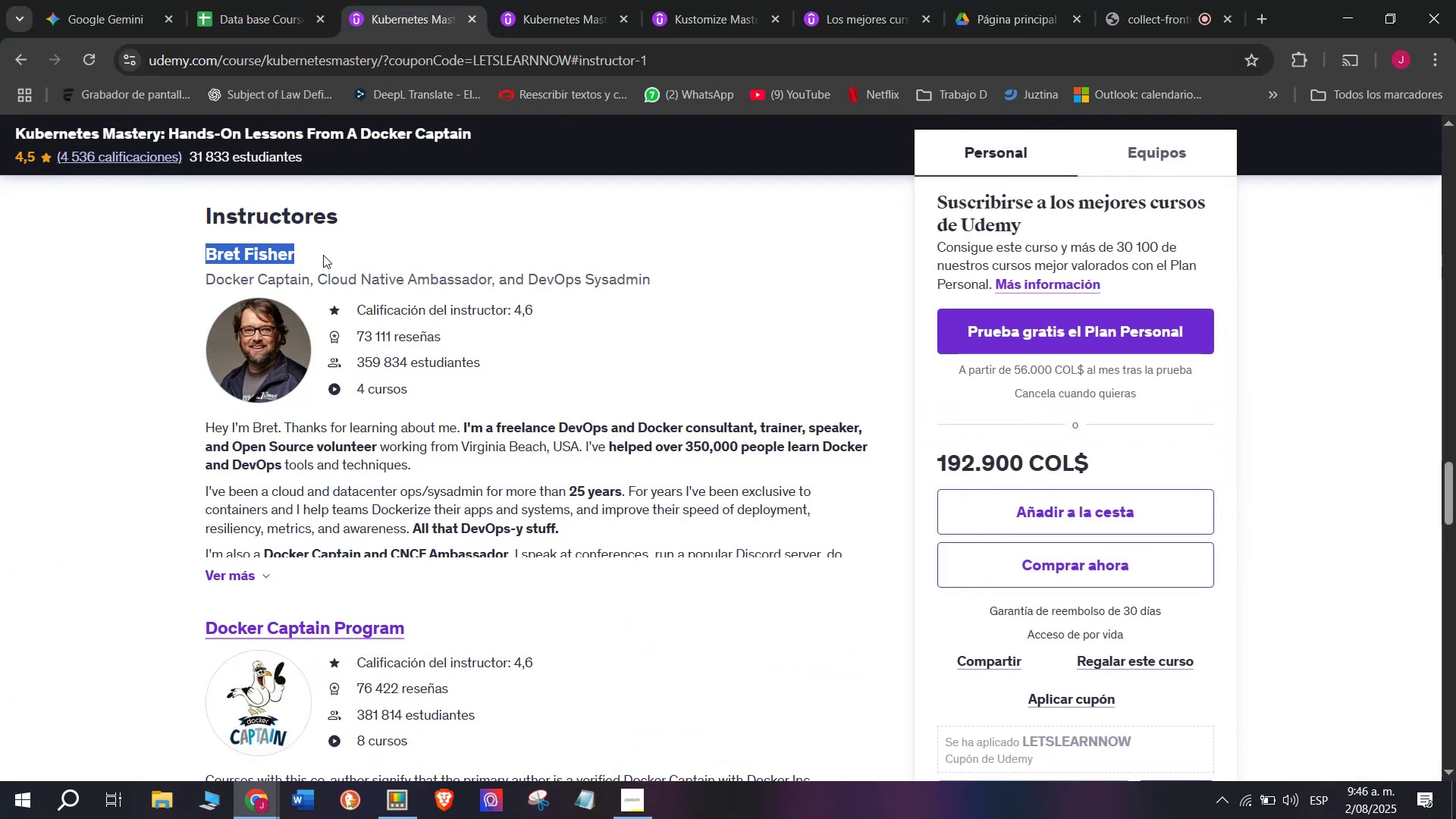 
key(Break)
 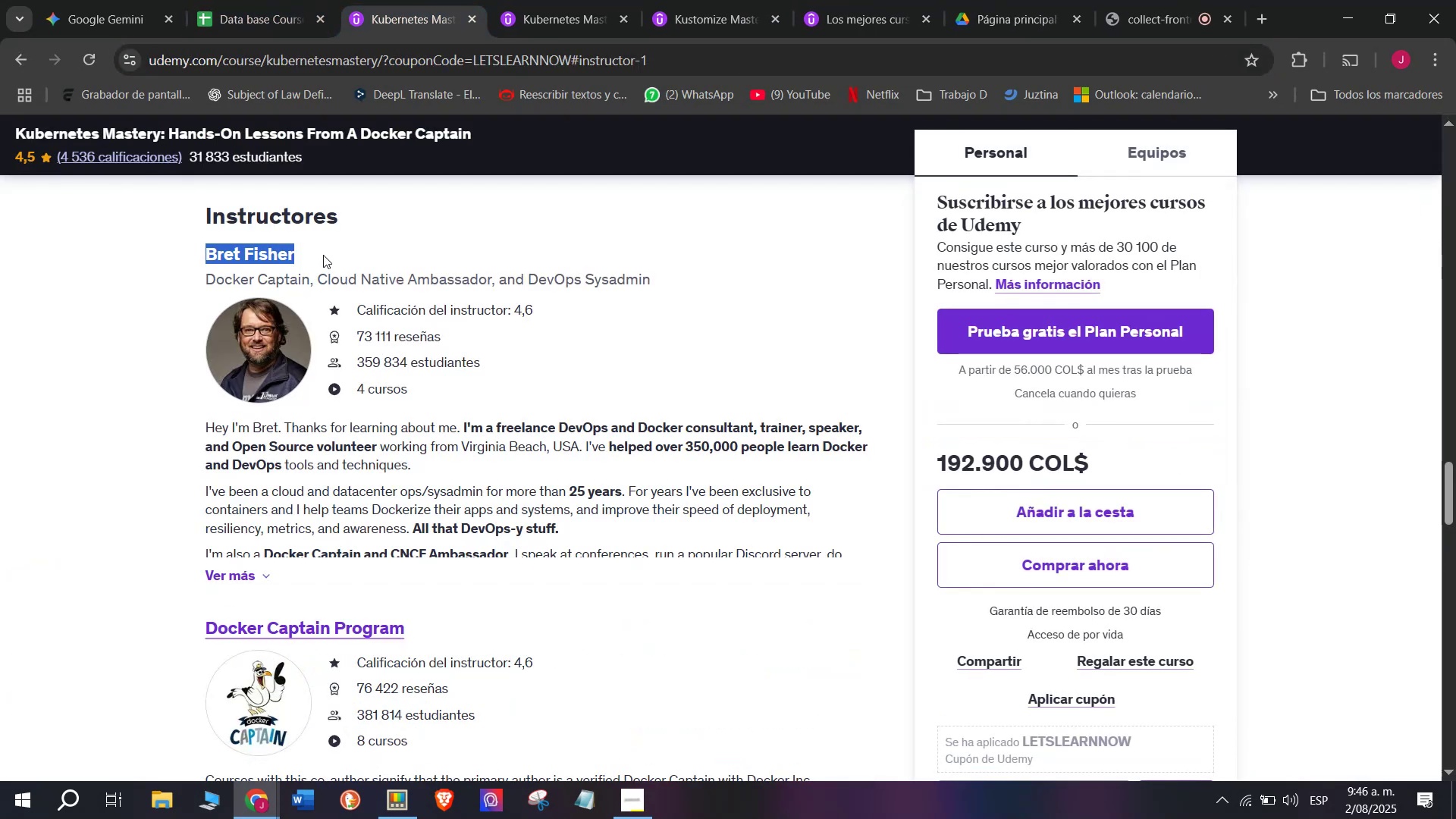 
key(Control+ControlLeft)
 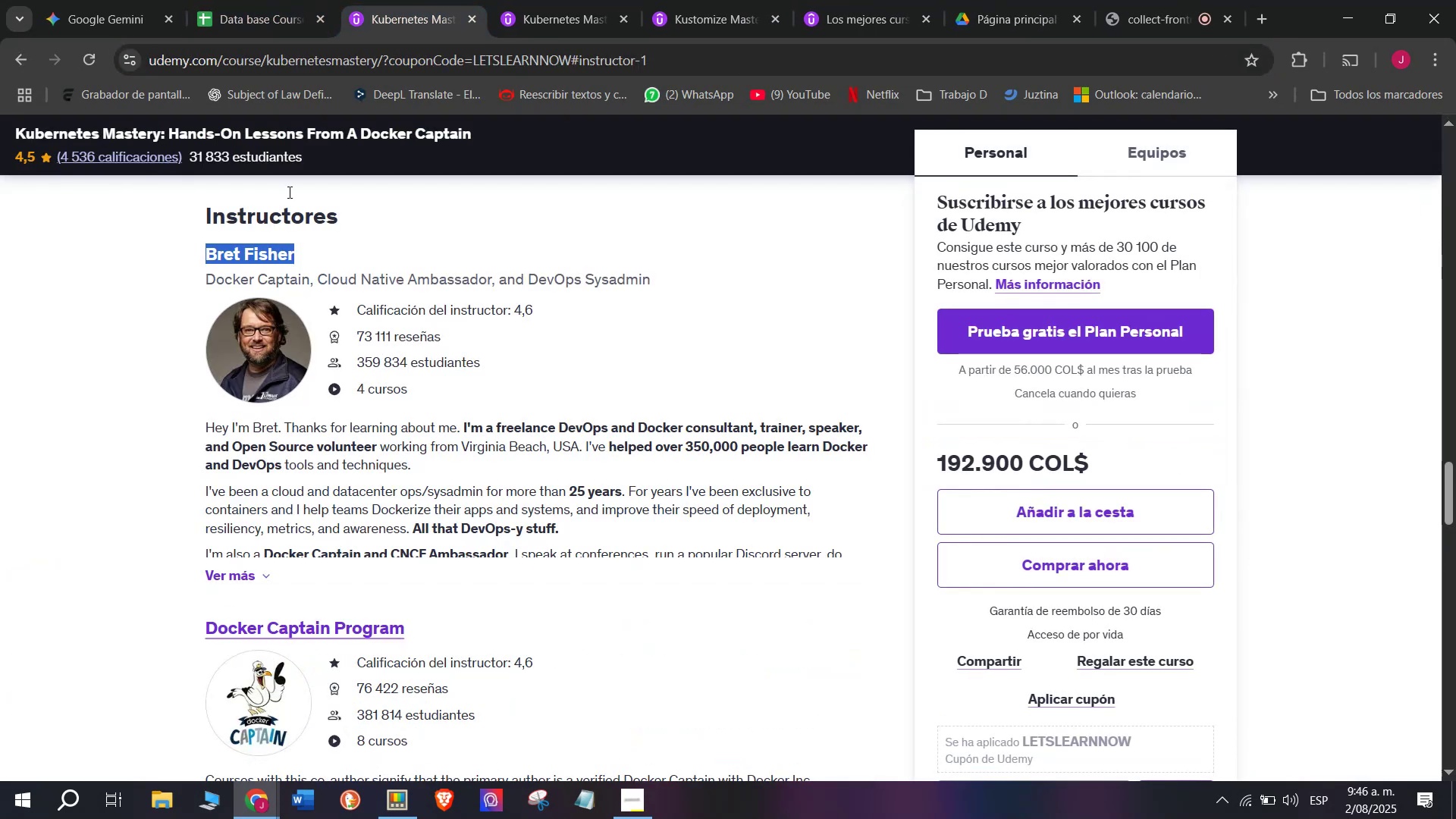 
key(Control+C)
 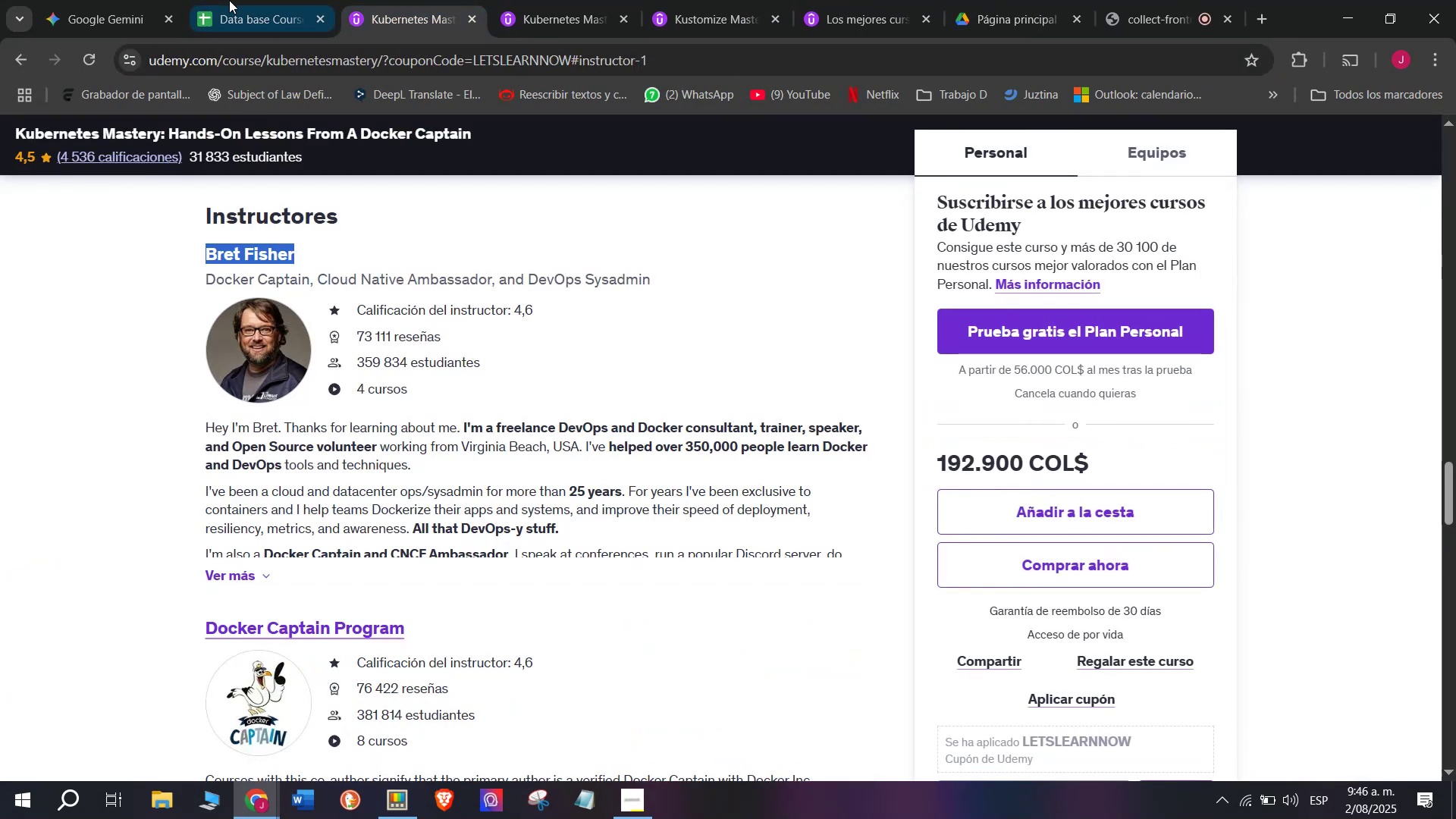 
left_click([229, 0])
 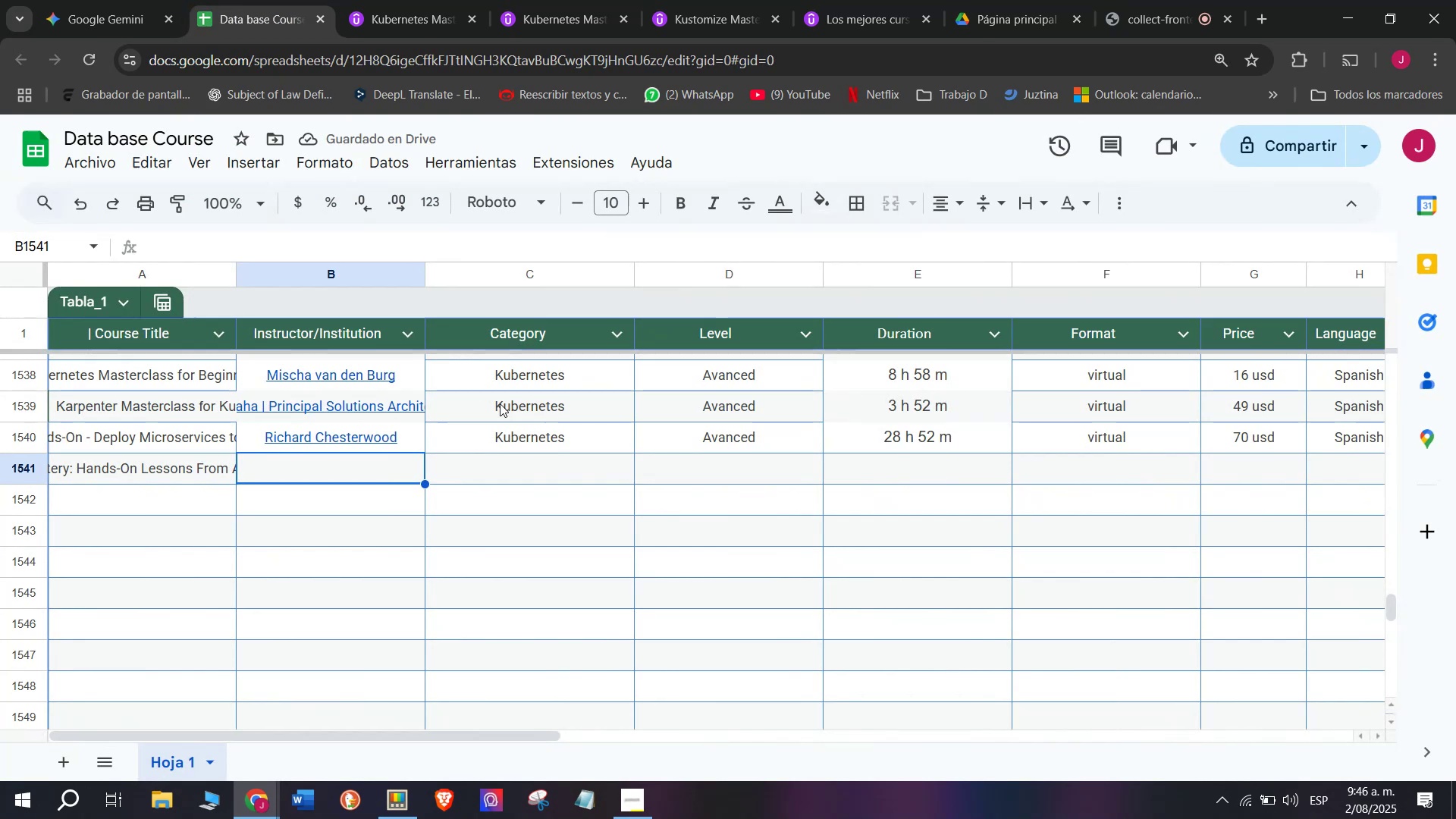 
key(Z)
 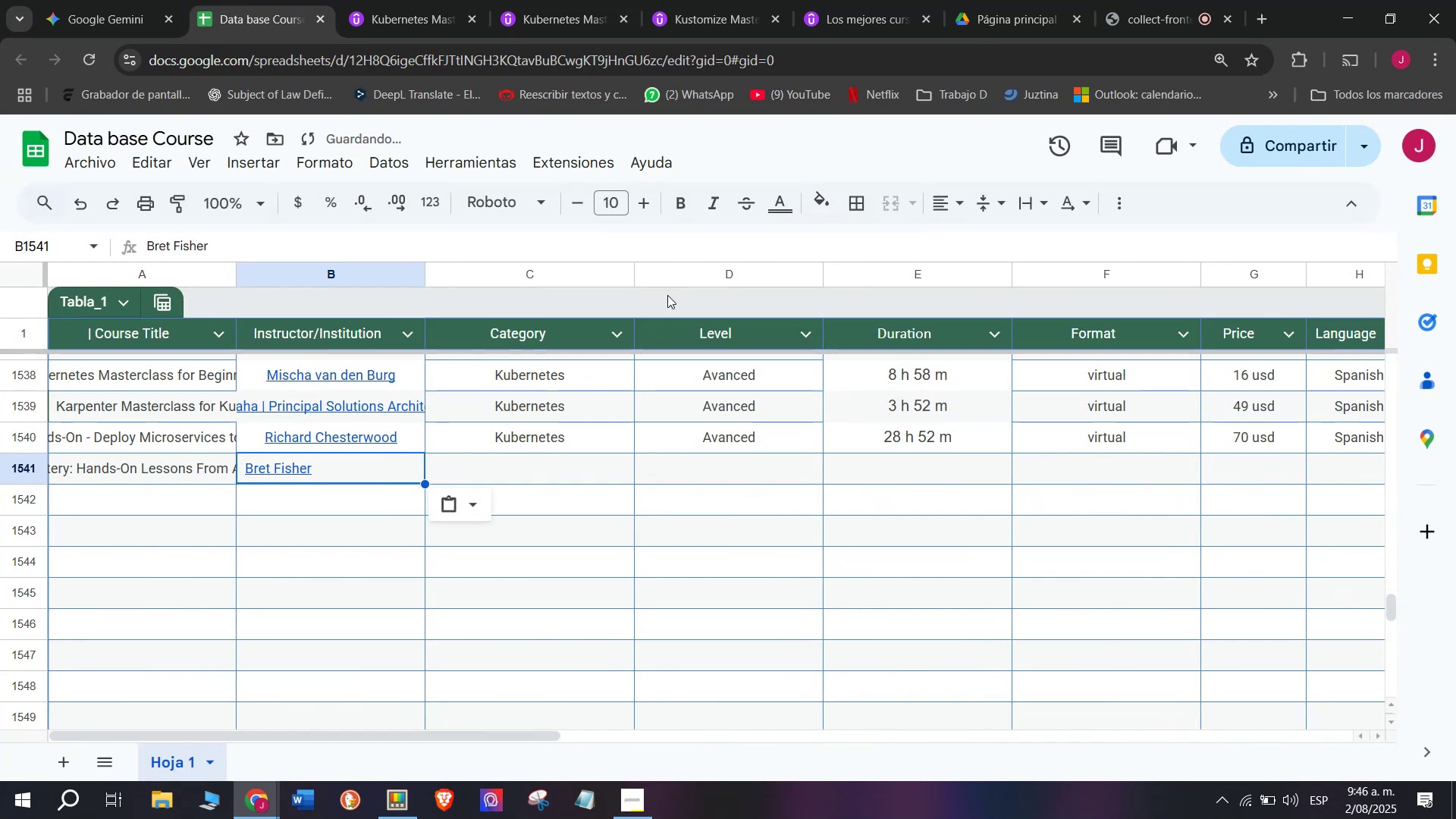 
key(Control+ControlLeft)
 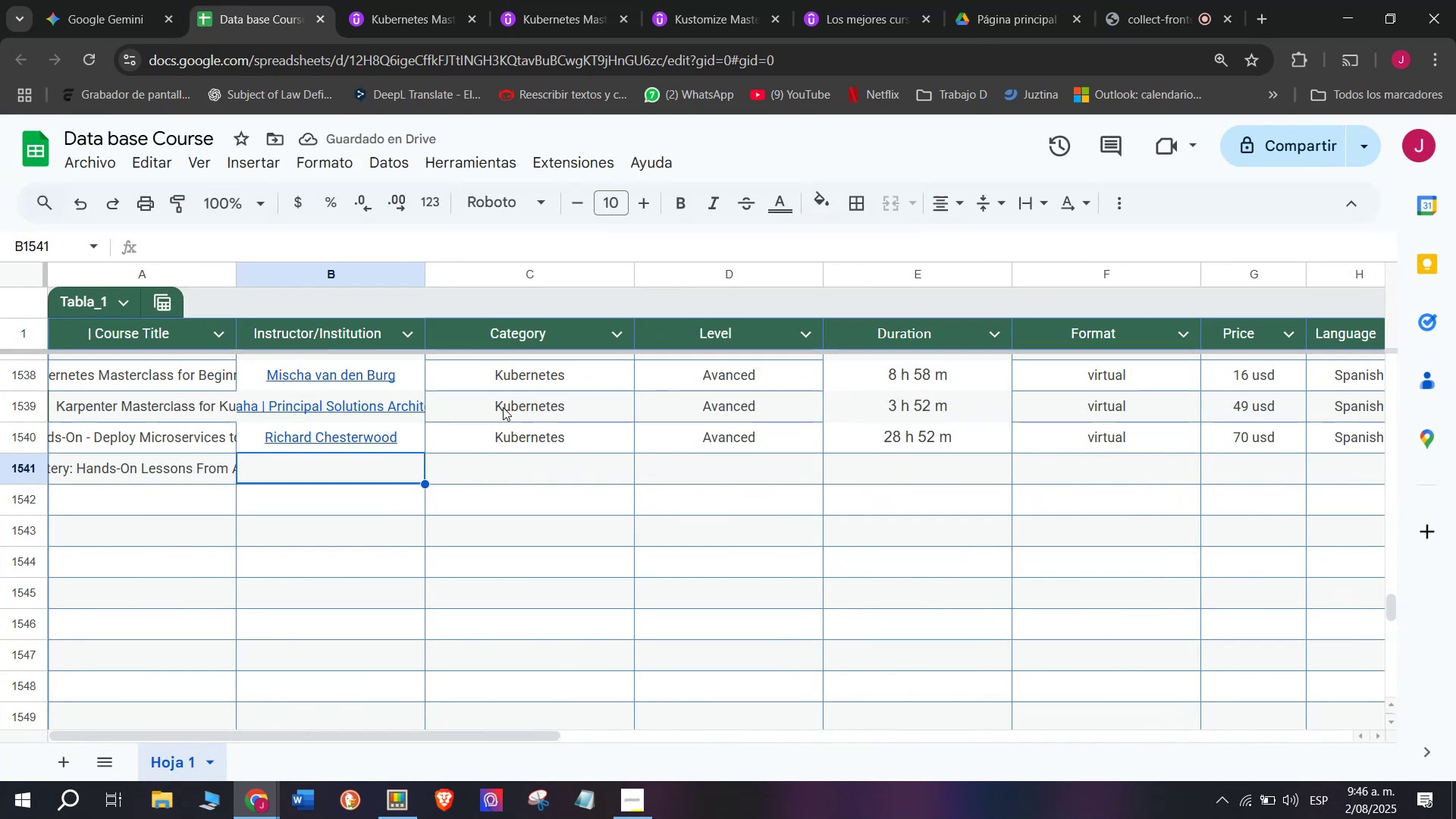 
key(Control+V)
 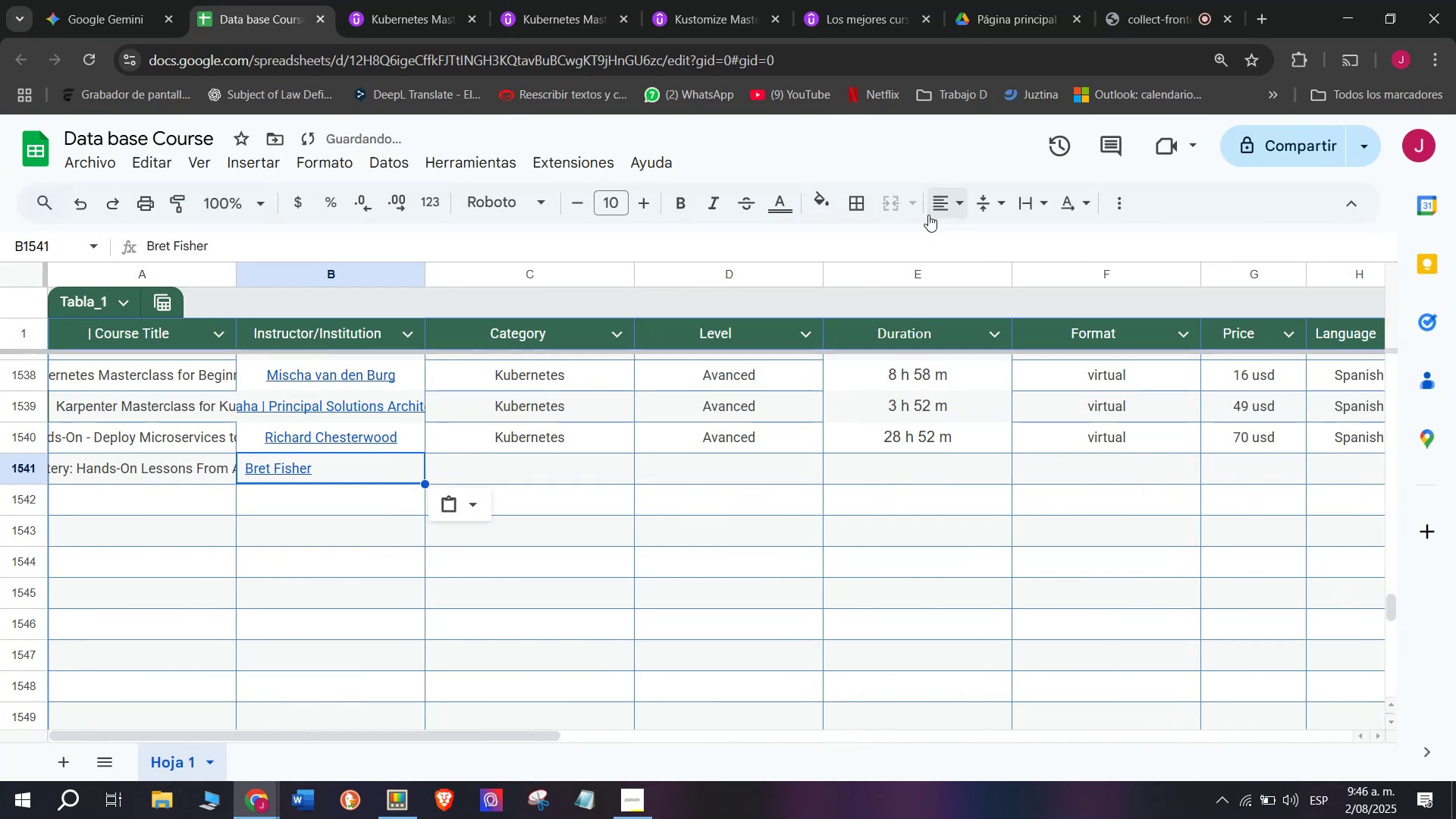 
left_click([937, 206])
 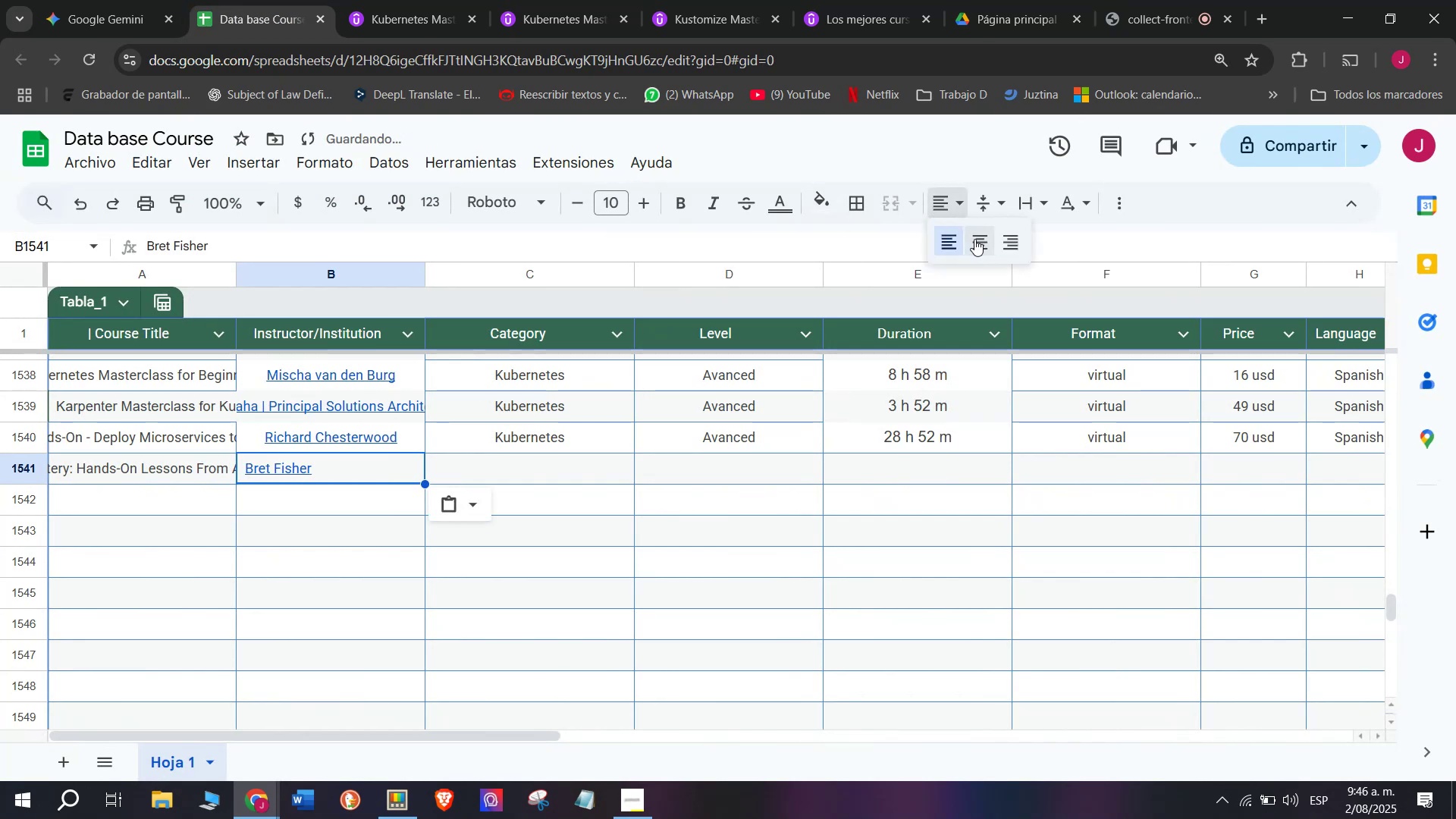 
left_click([976, 239])
 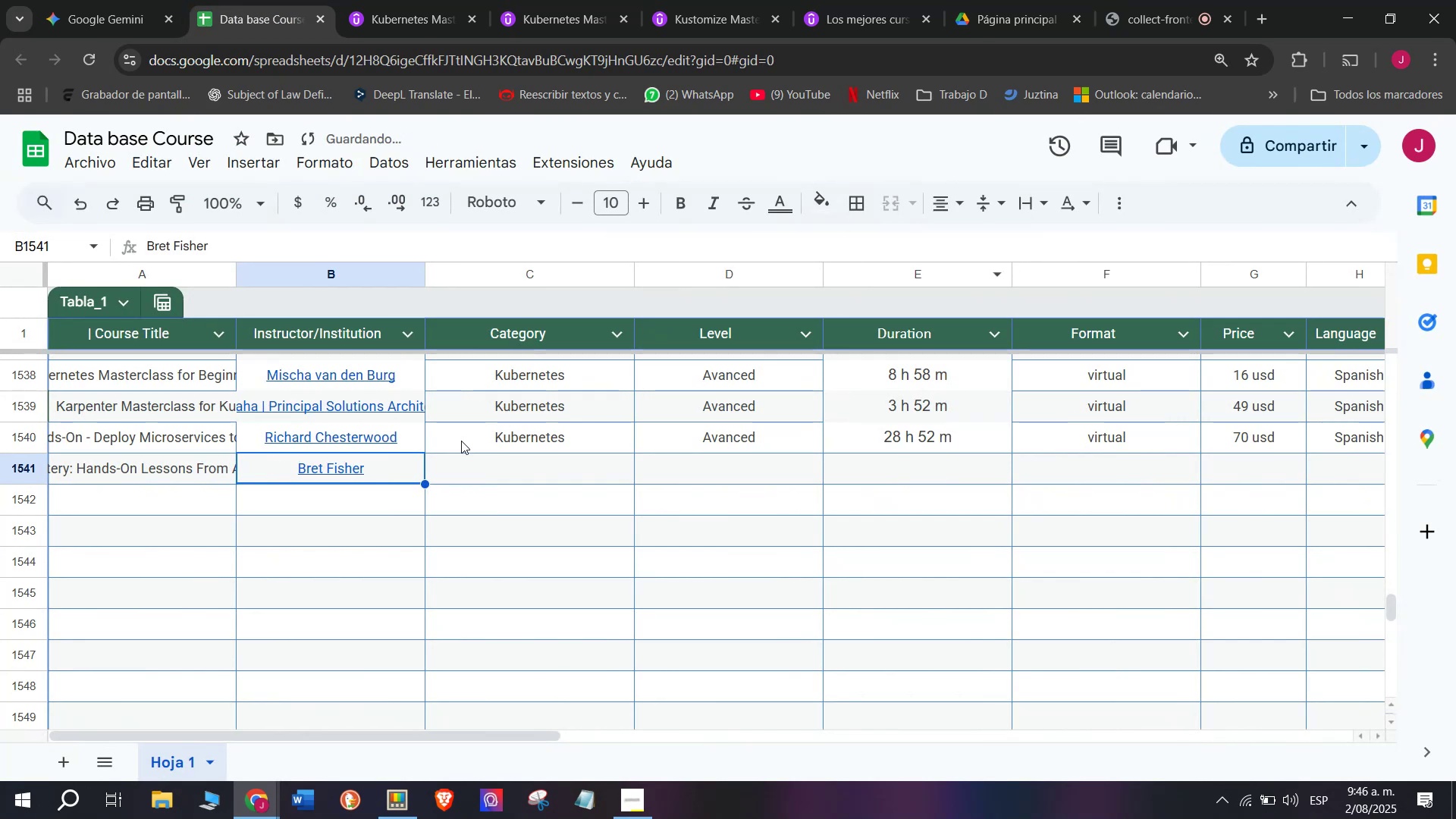 
left_click([461, 441])
 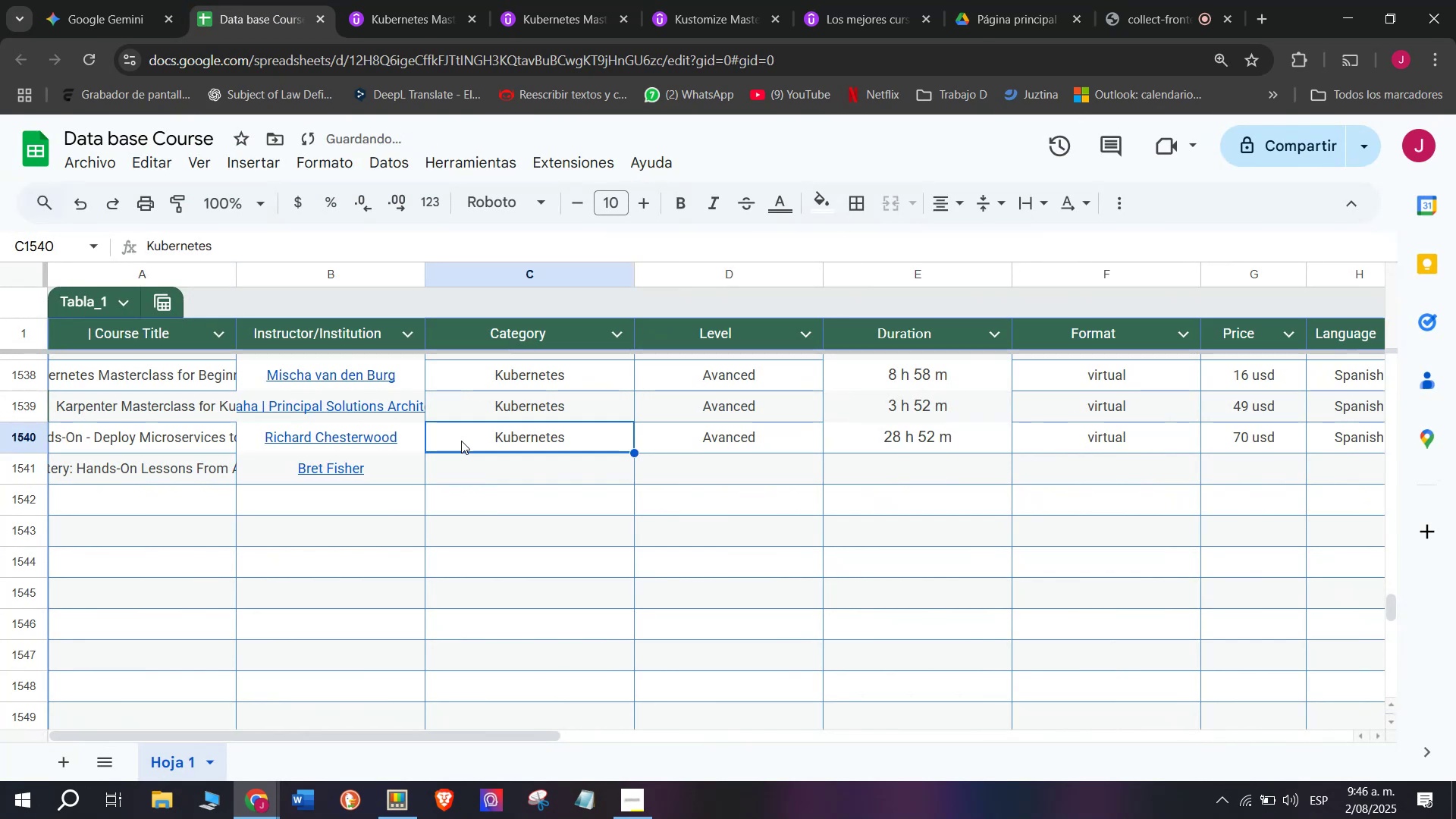 
key(Break)
 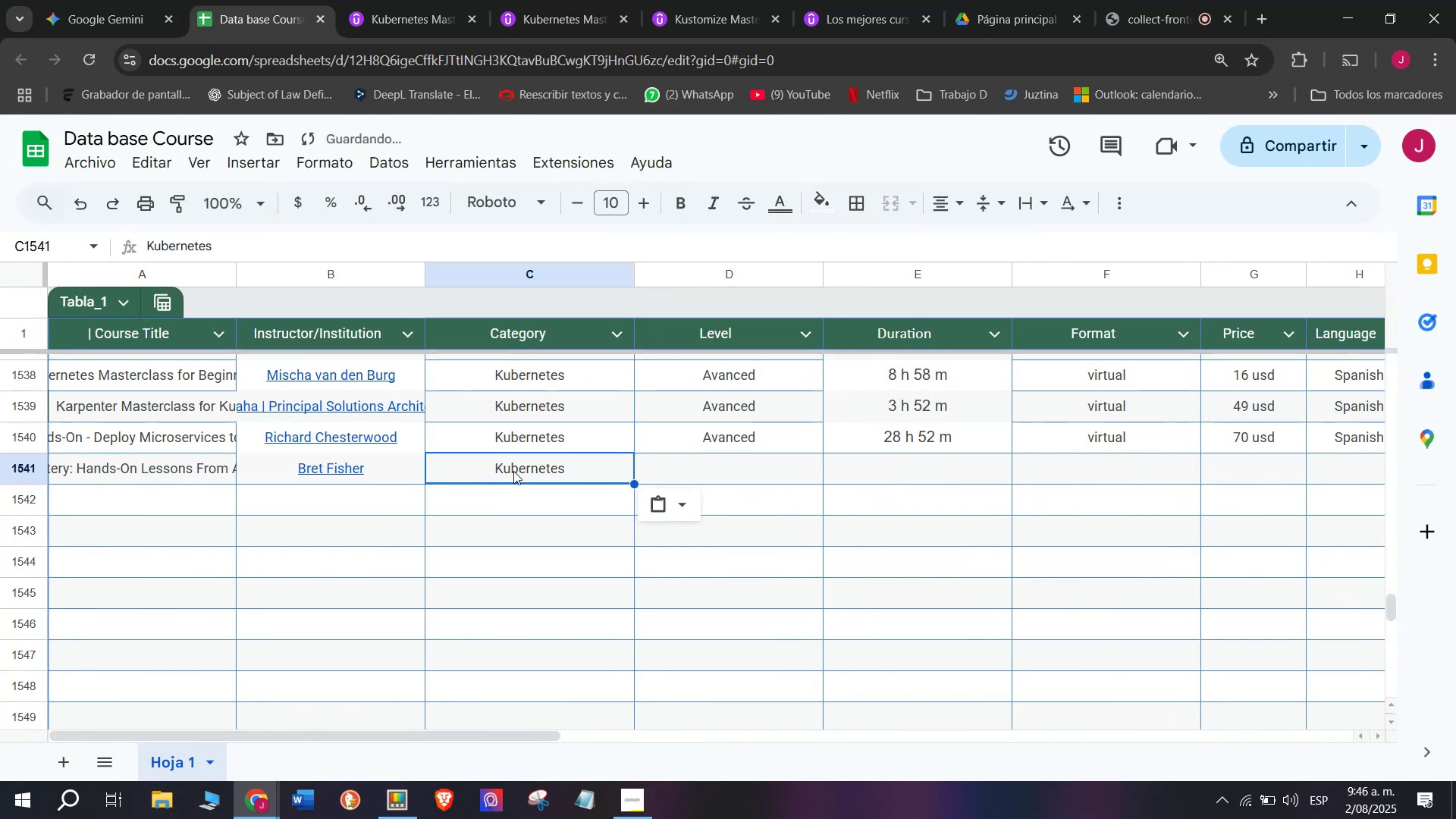 
key(Control+ControlLeft)
 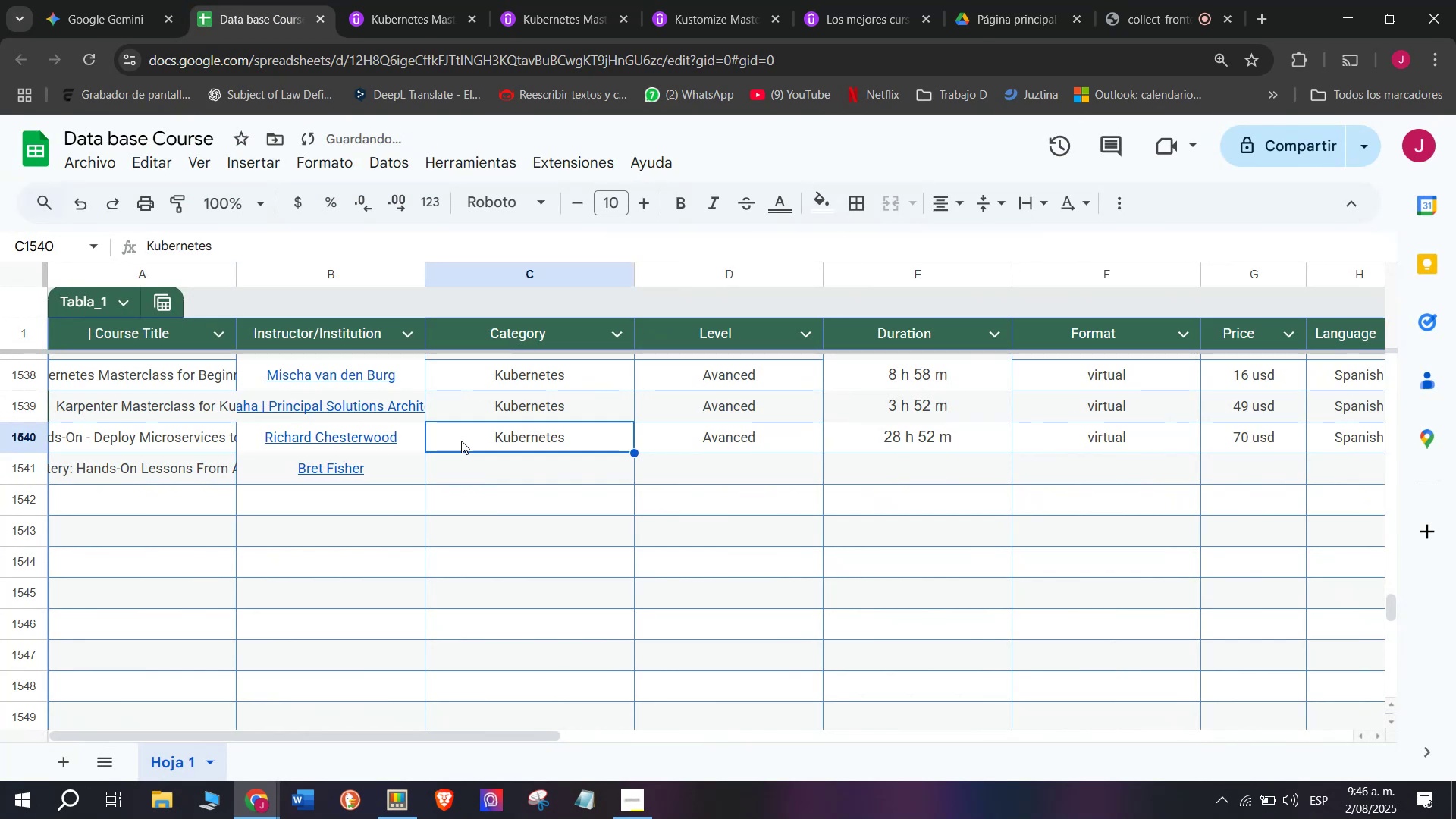 
key(Control+C)
 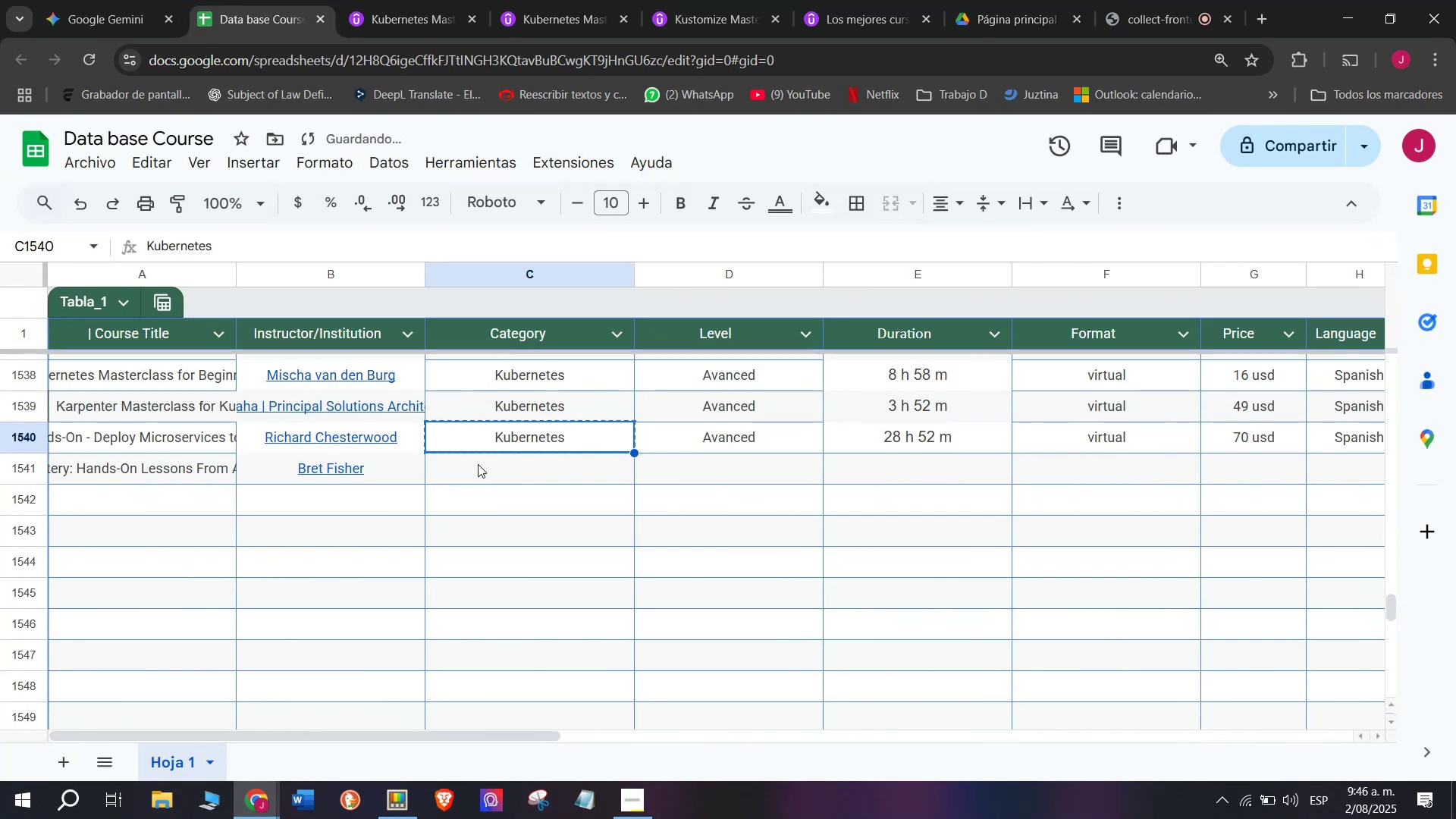 
left_click([478, 464])
 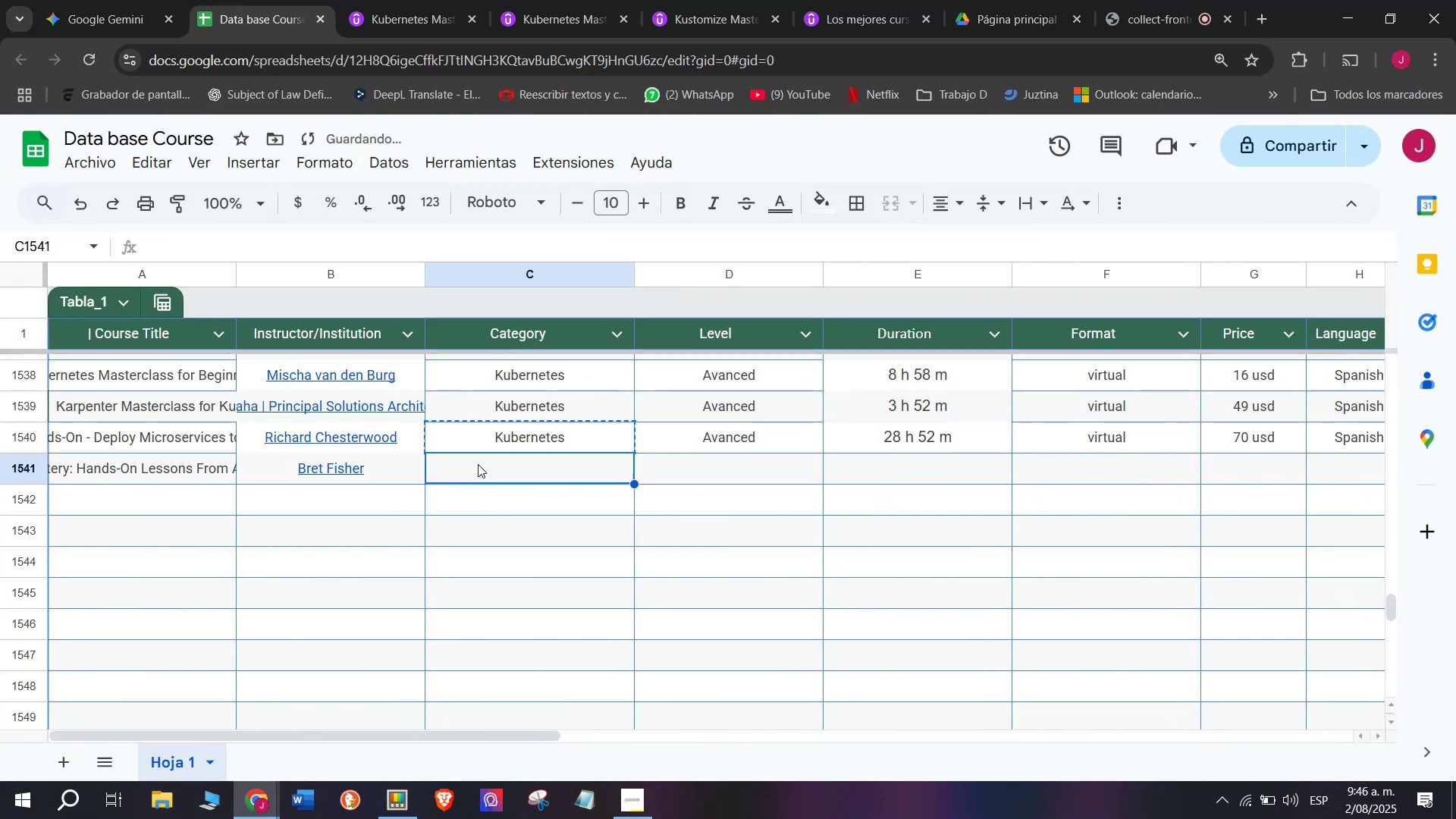 
key(Z)
 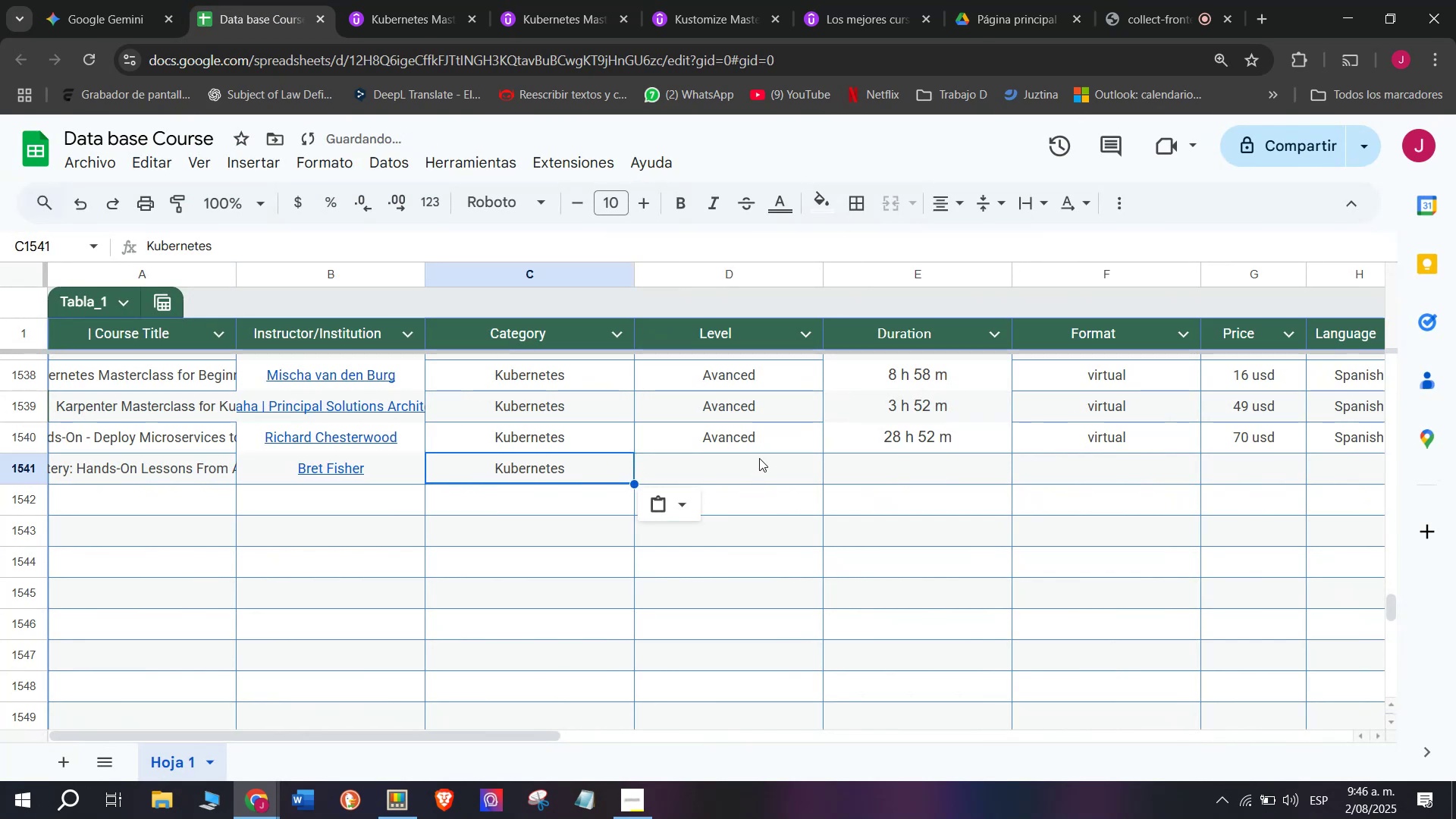 
key(Control+V)
 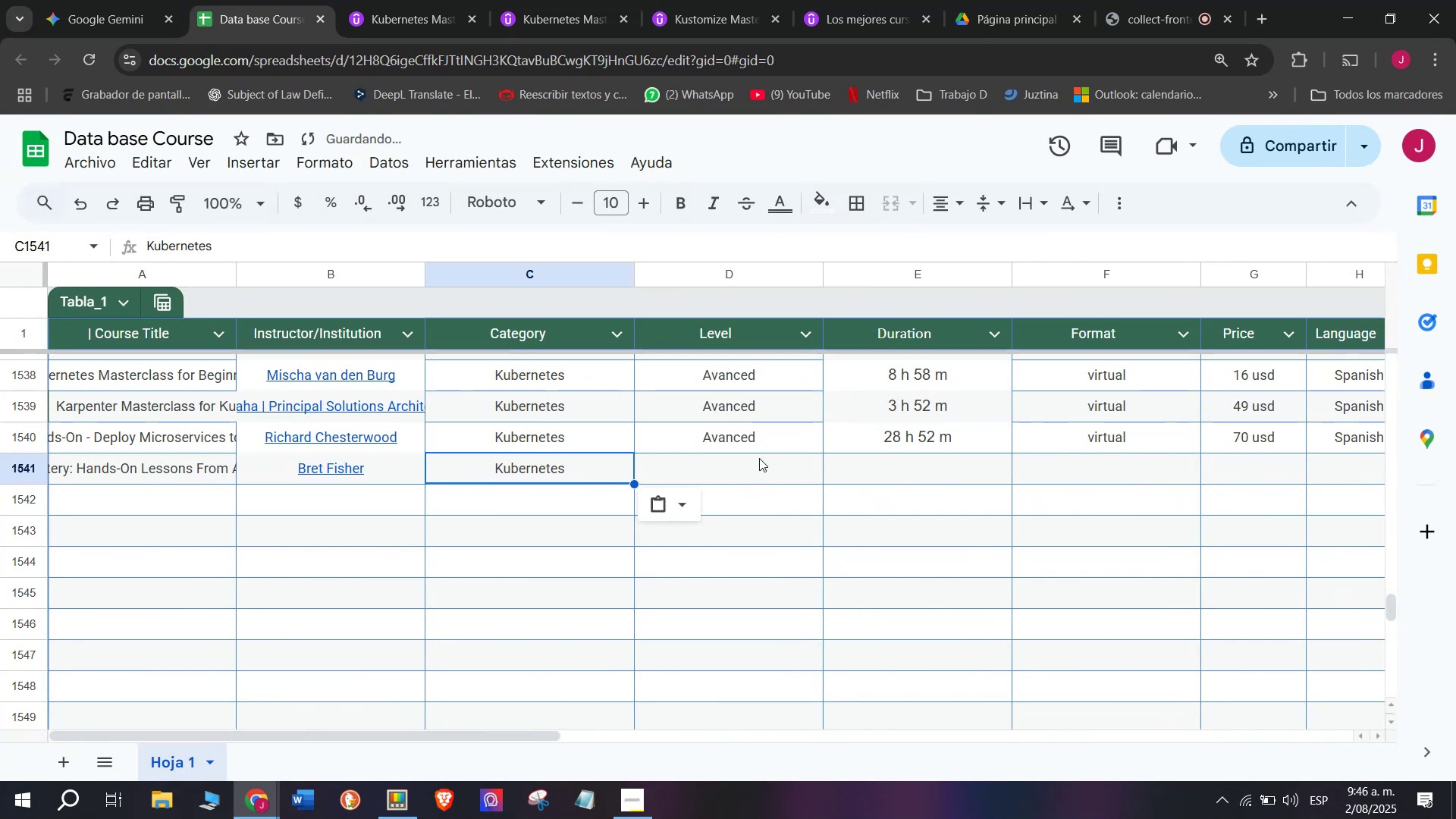 
key(Control+ControlLeft)
 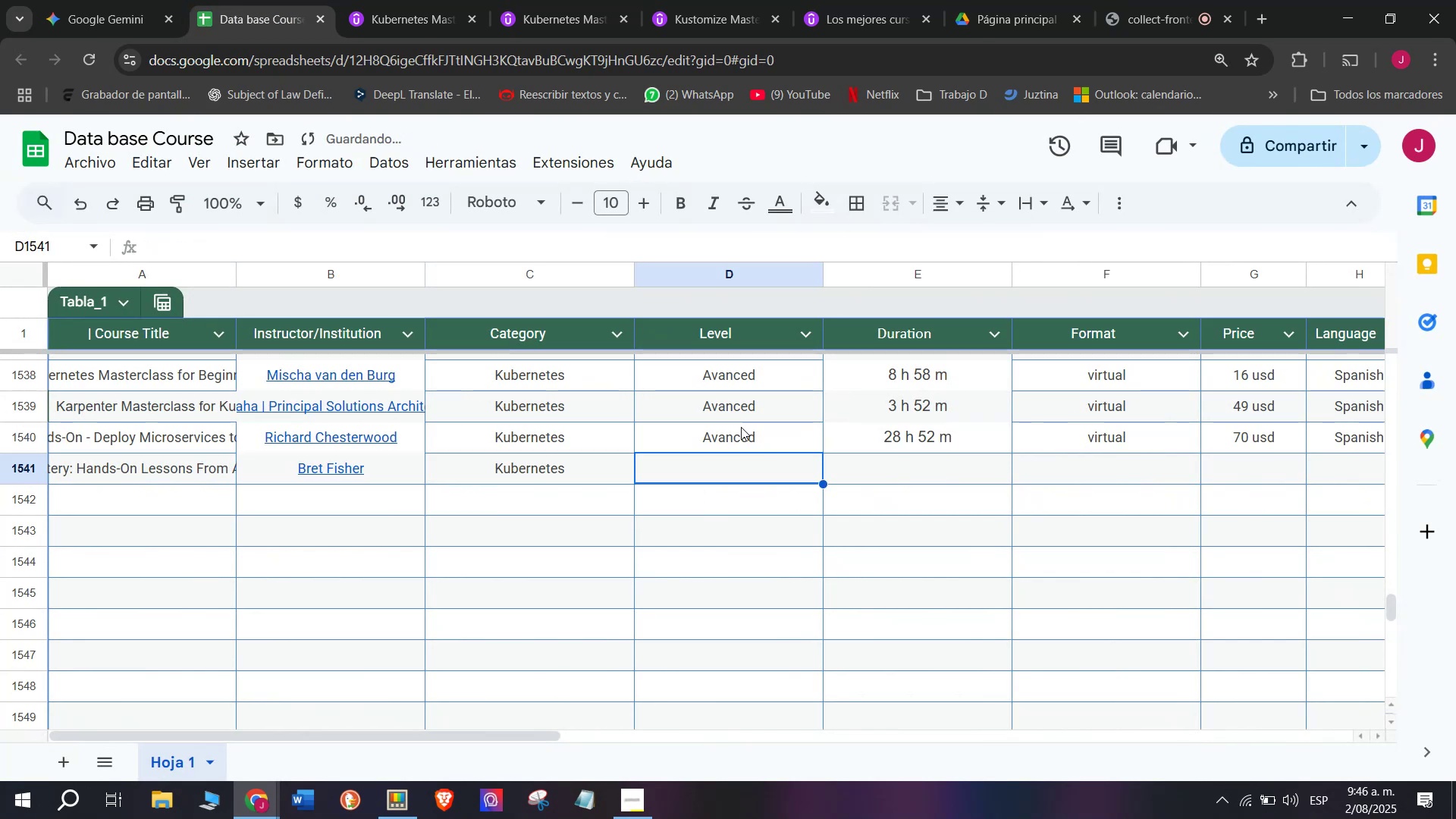 
double_click([739, 420])
 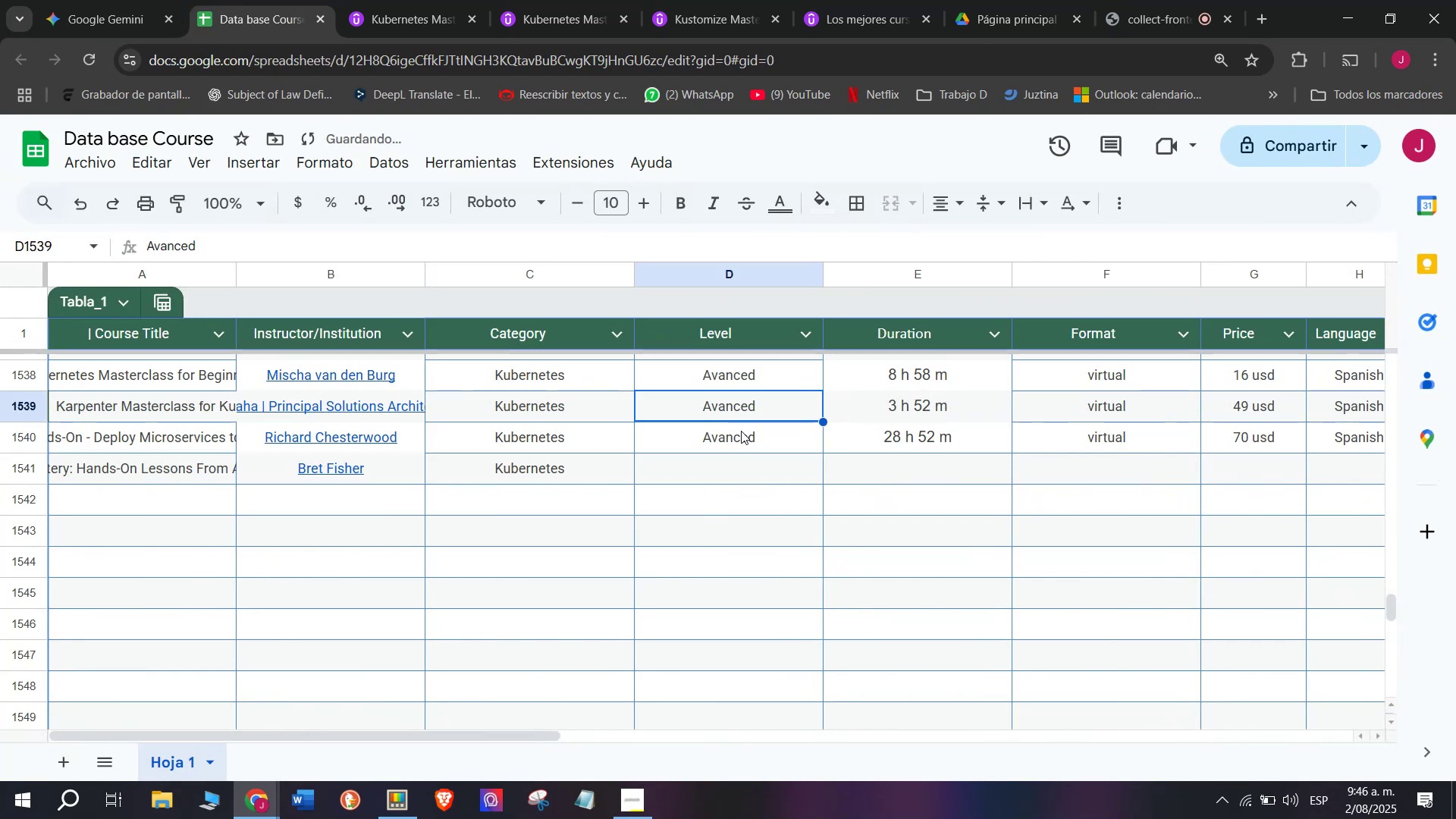 
key(Control+ControlLeft)
 